 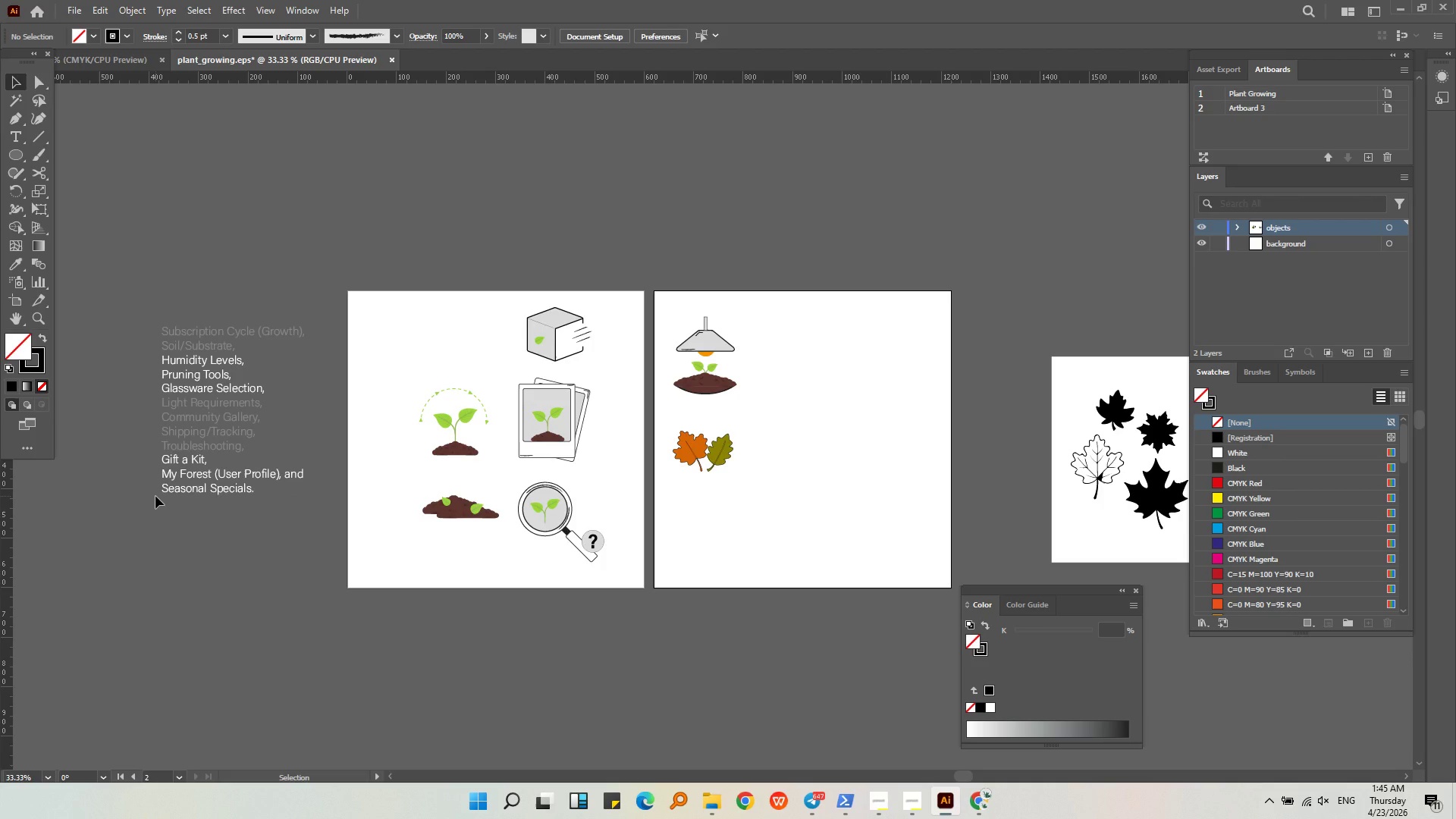 
left_click([207, 491])
 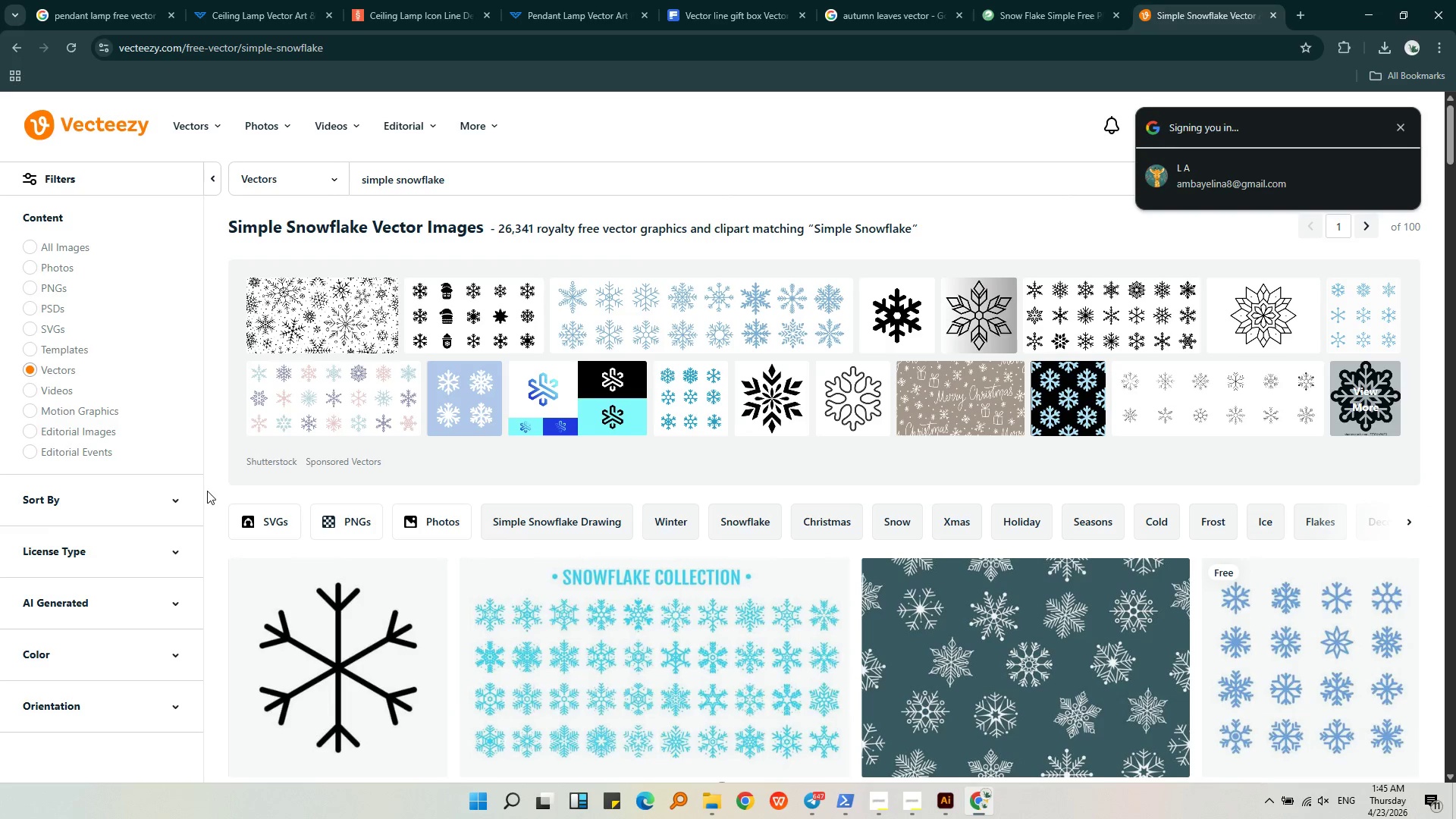 
scroll: coordinate [334, 529], scroll_direction: down, amount: 4.0
 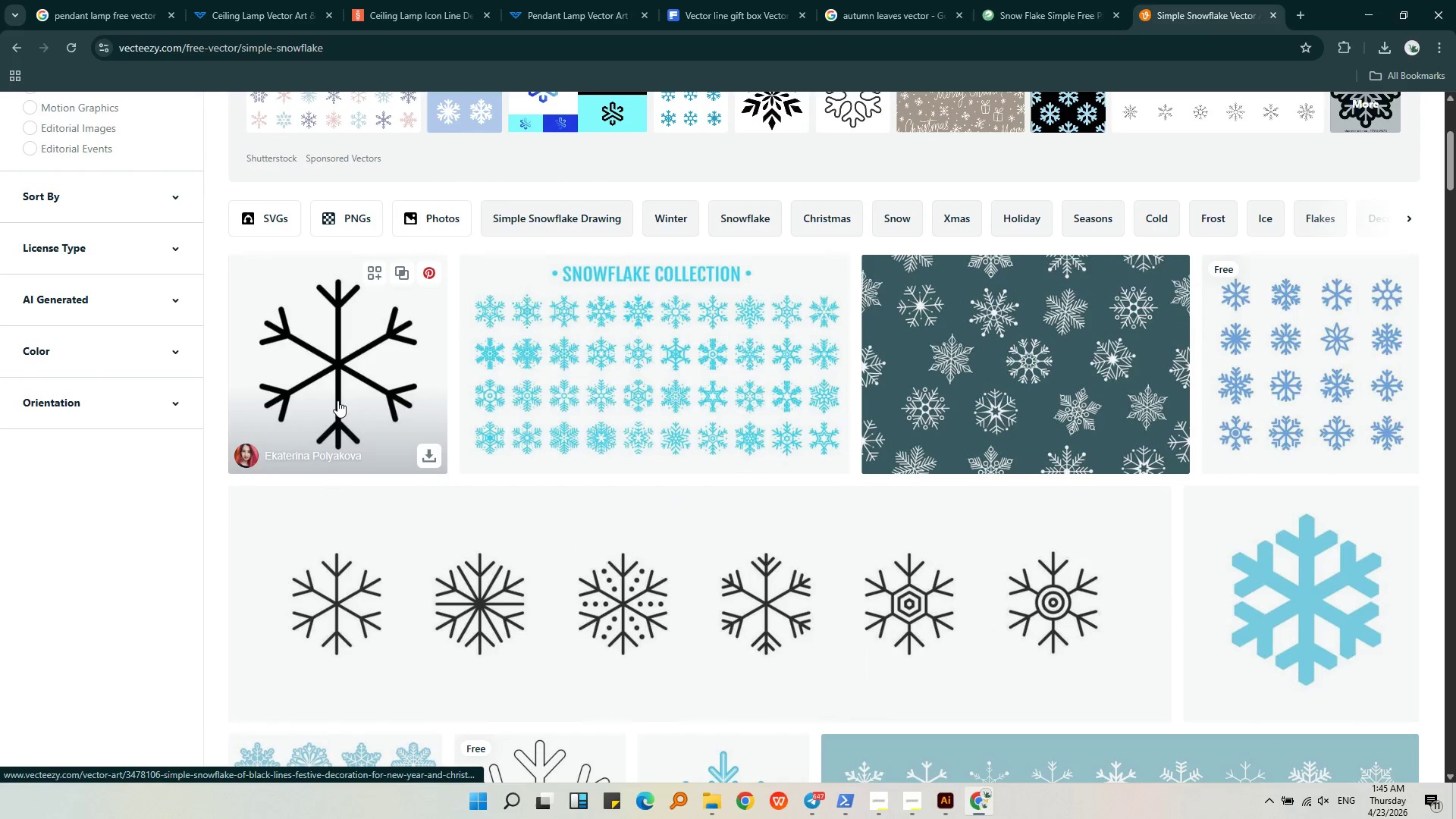 
left_click([337, 400])
 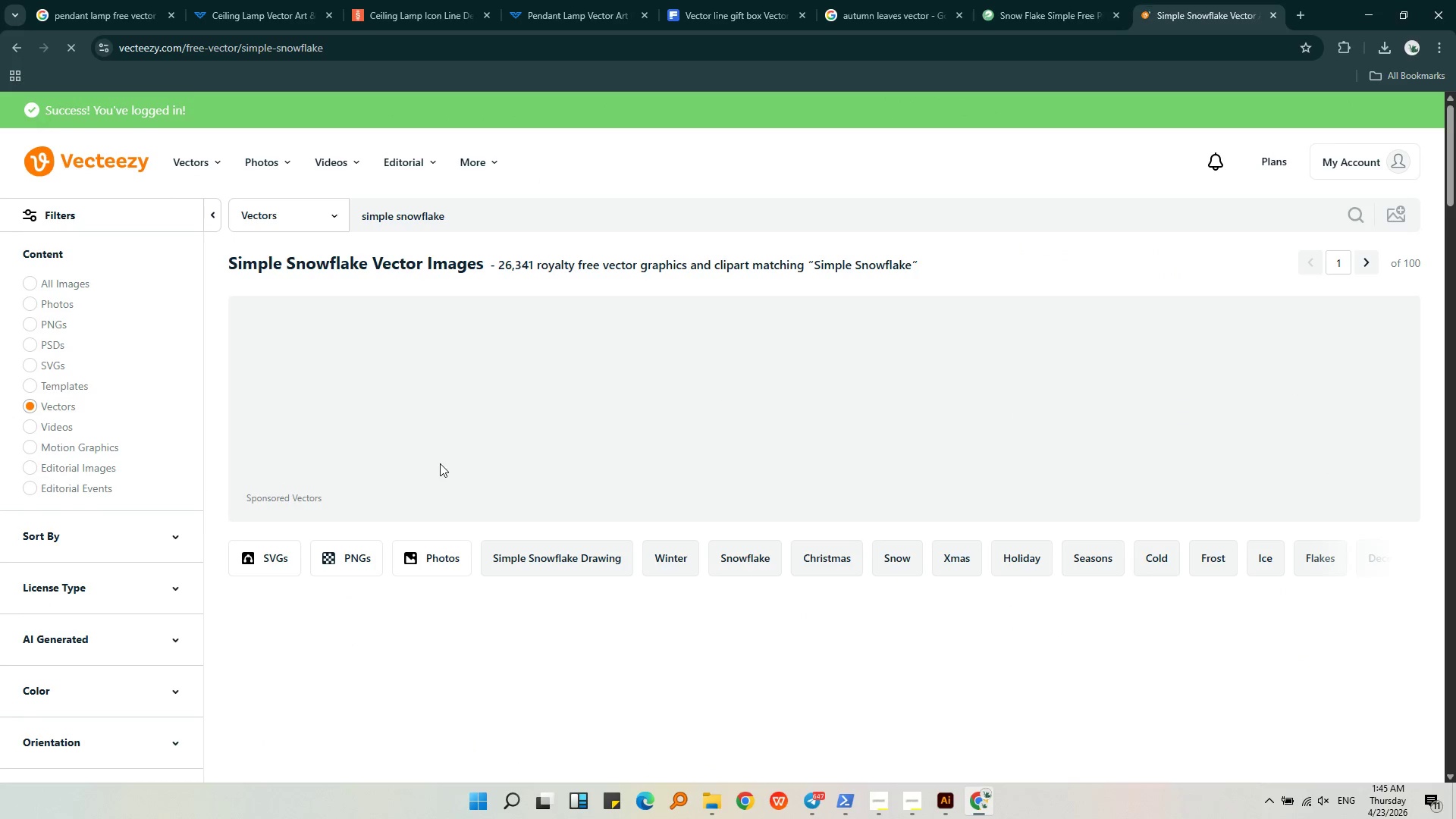 
left_click([393, 638])
 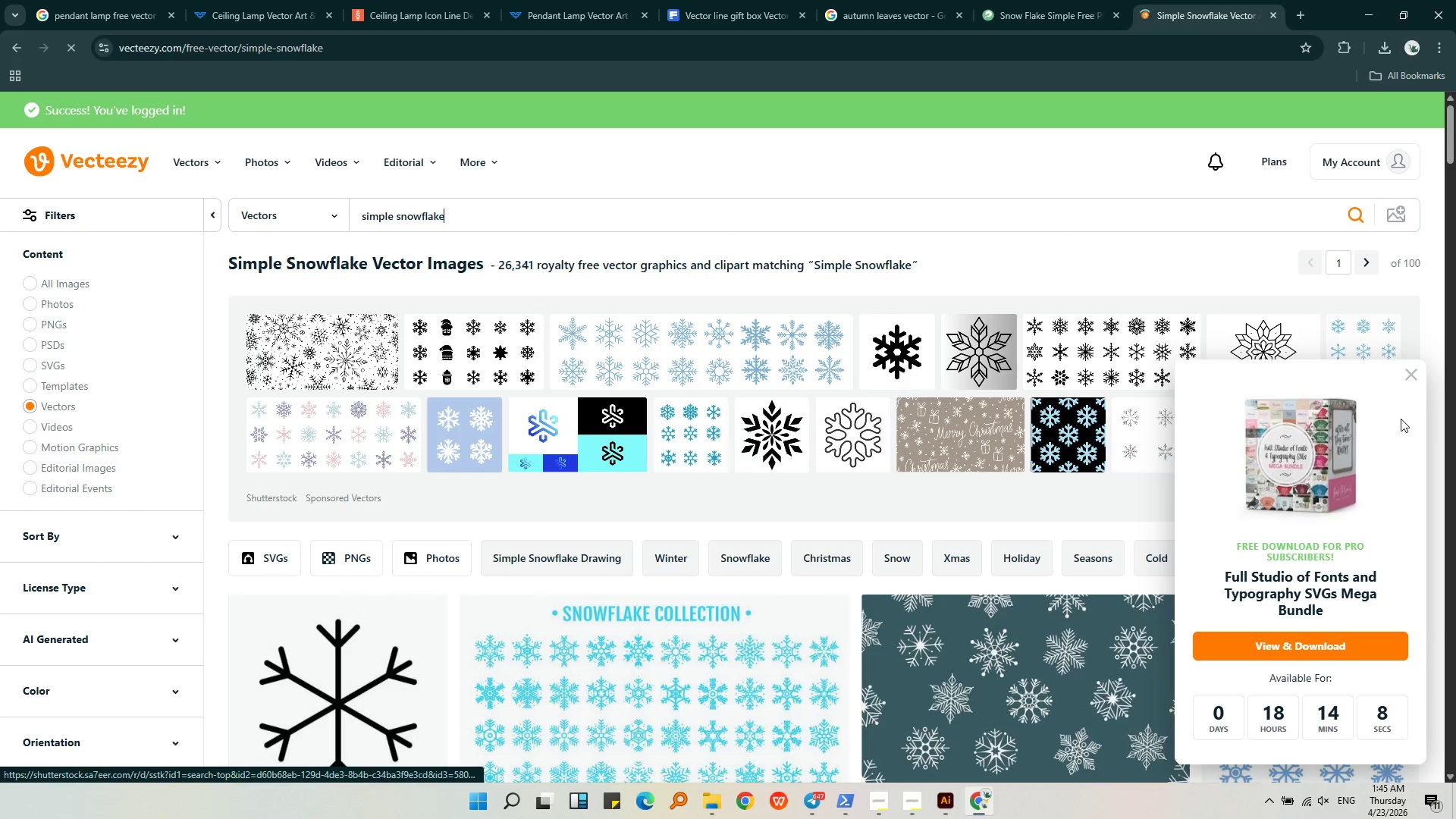 
left_click([1417, 372])
 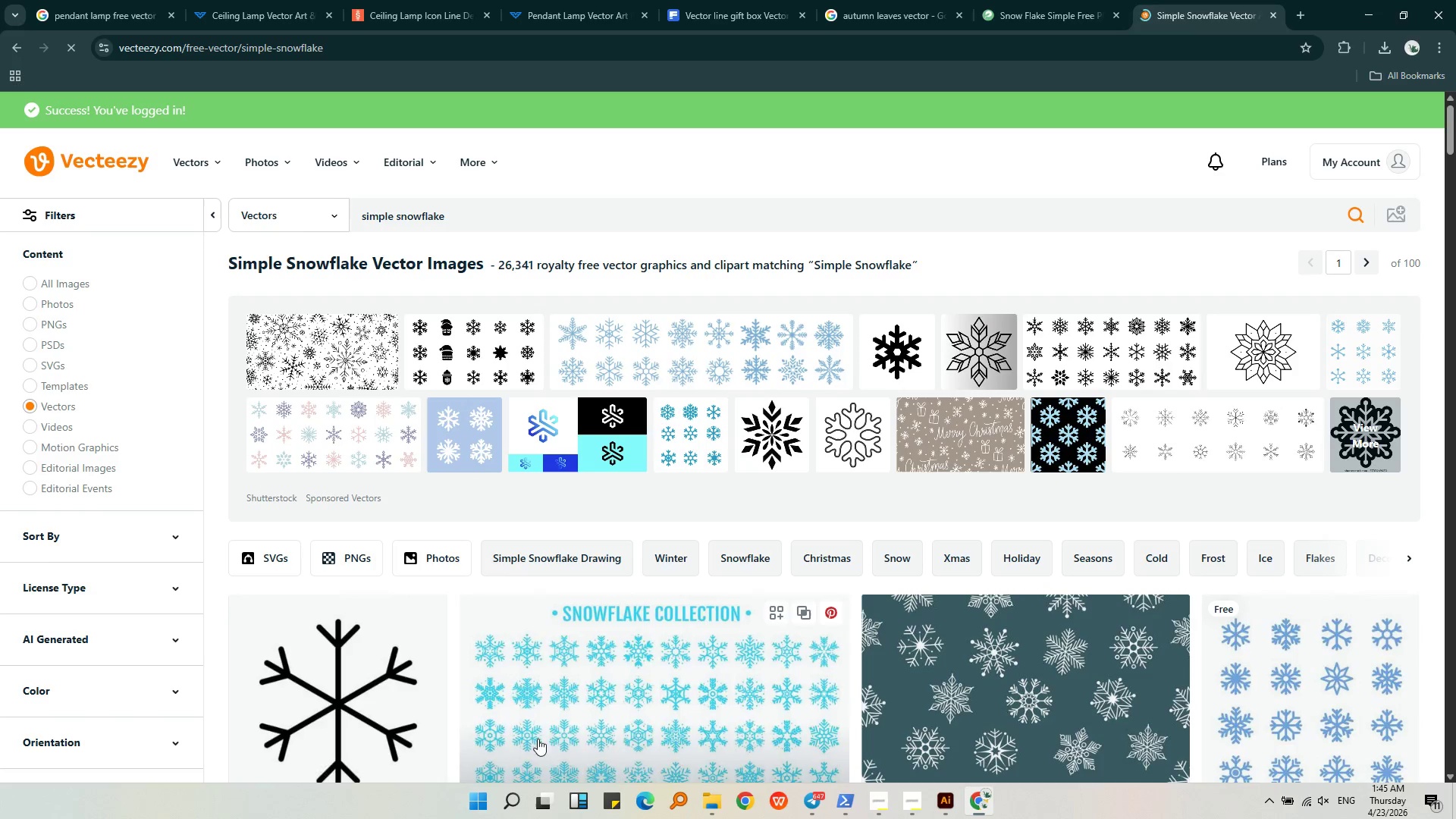 
left_click([412, 712])
 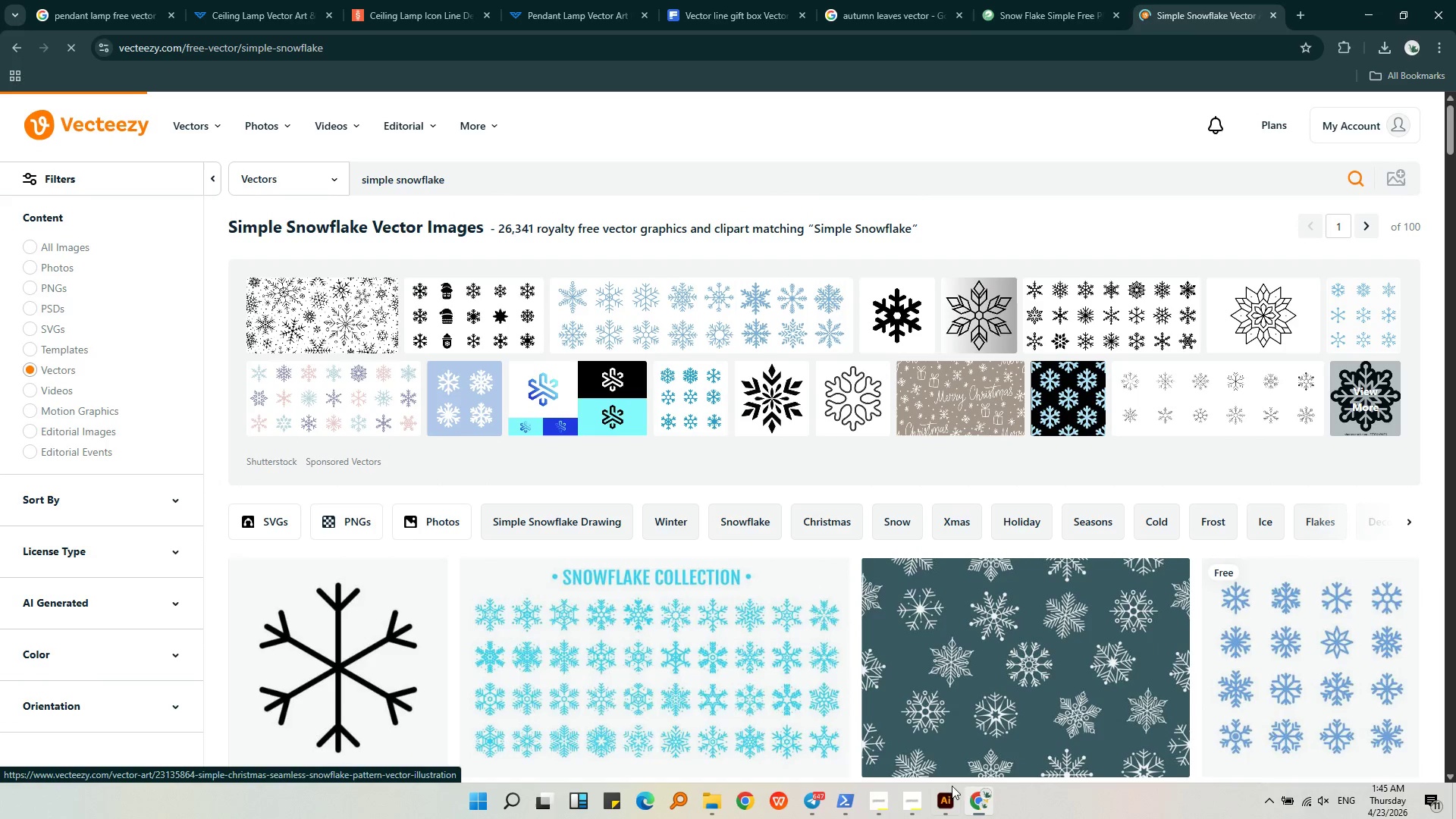 
left_click([949, 805])
 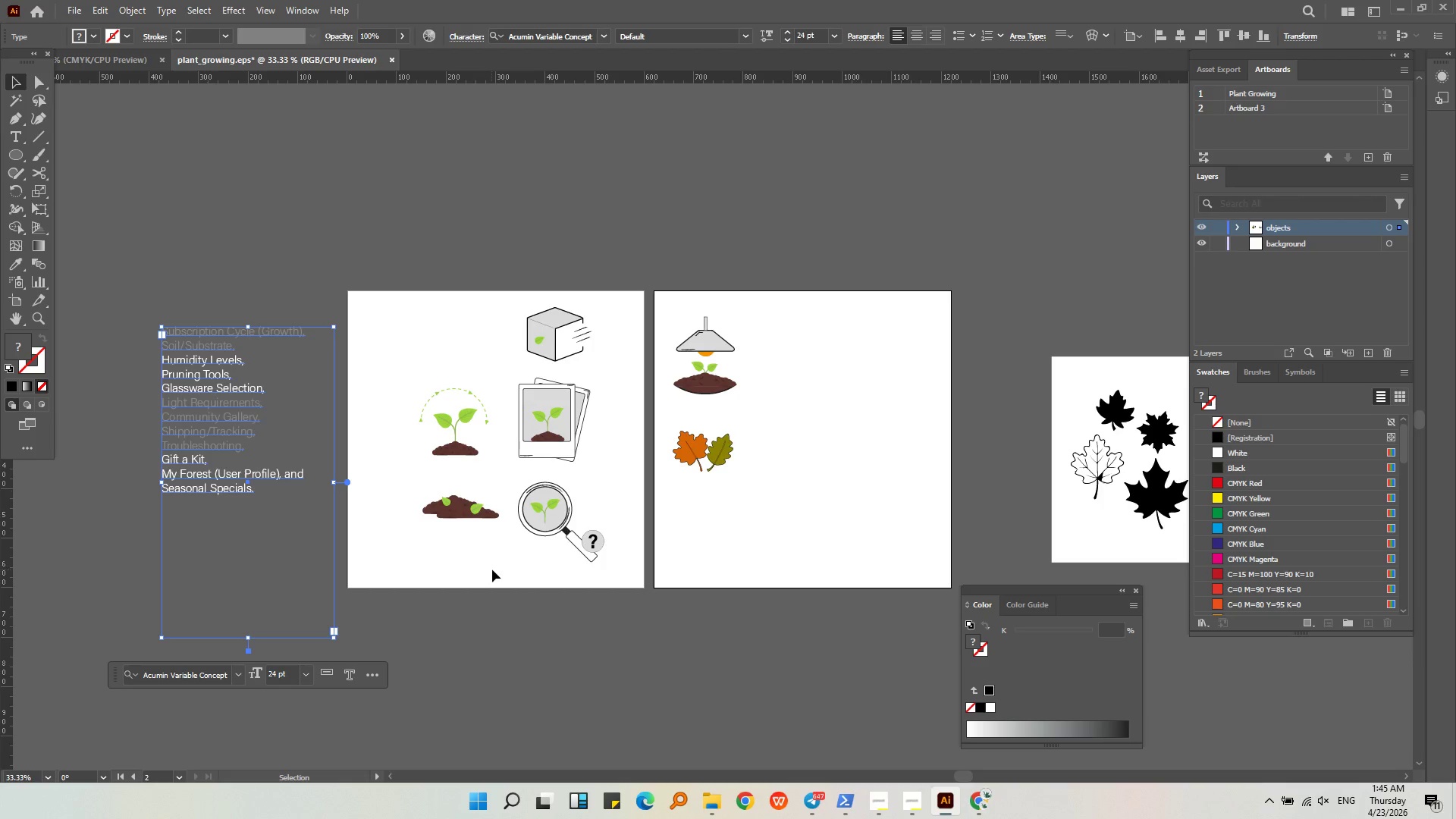 
hold_key(key=AltLeft, duration=0.42)
 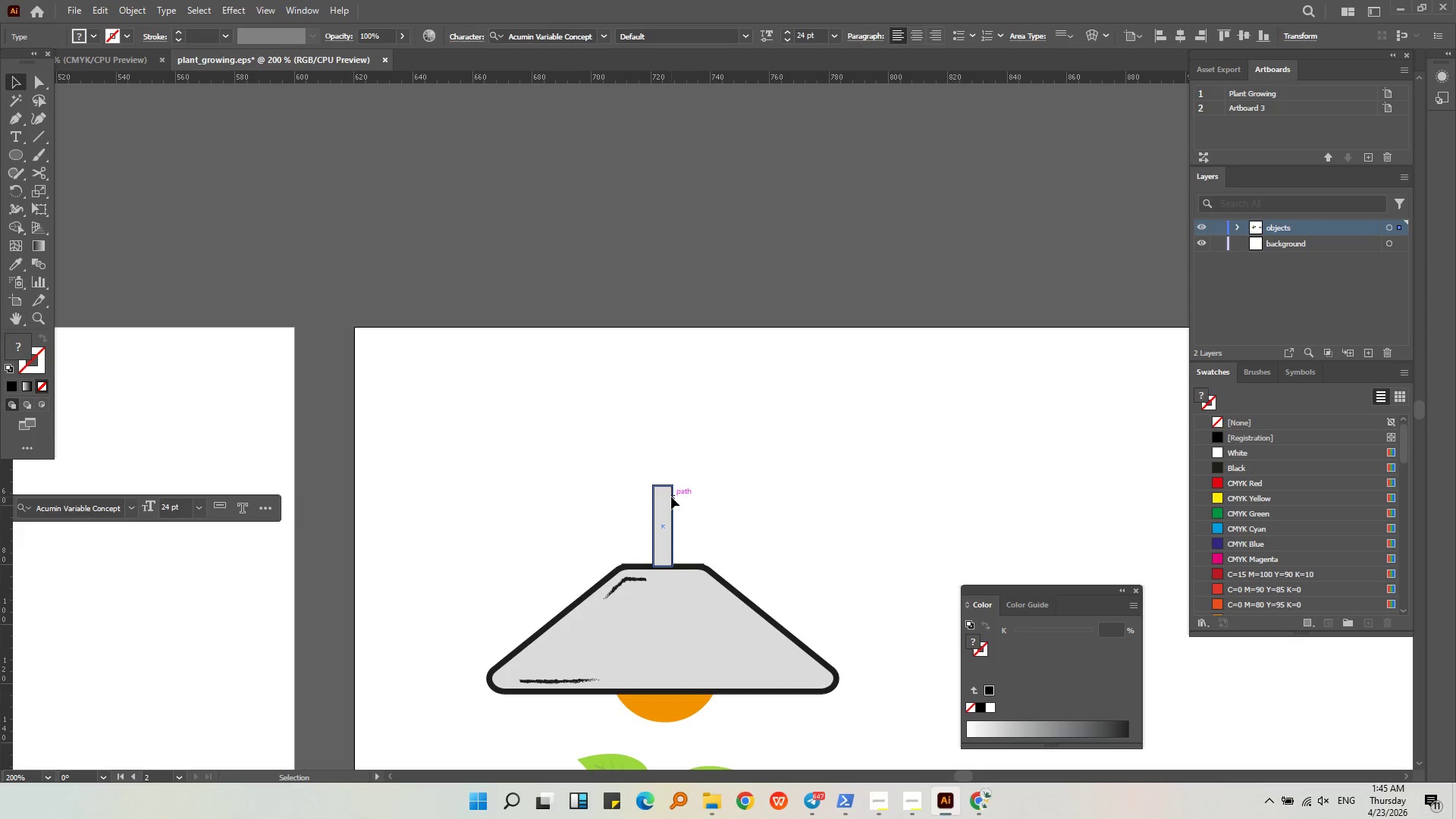 
left_click([671, 497])
 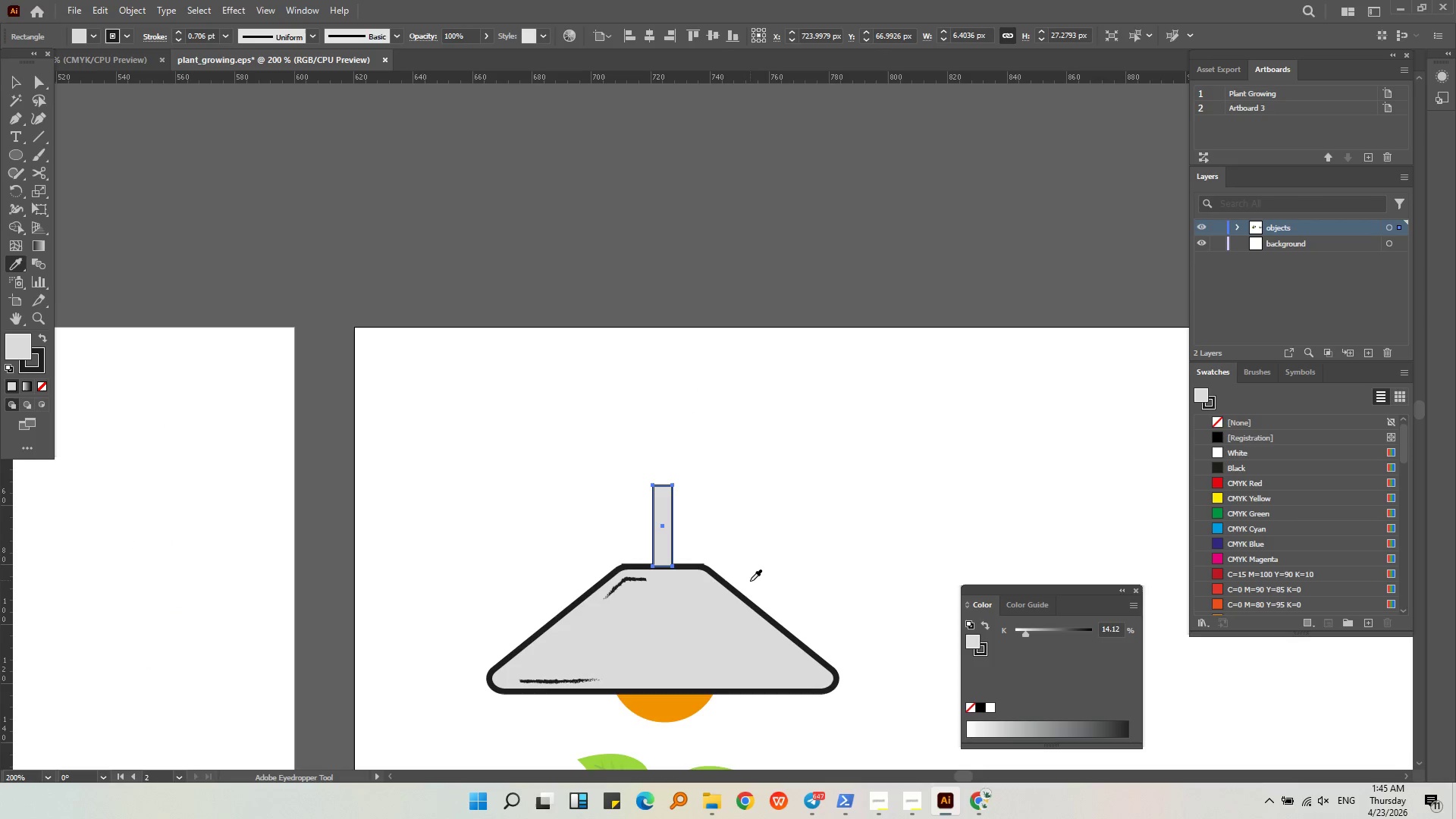 
scroll: coordinate [711, 381], scroll_direction: up, amount: 5.0
 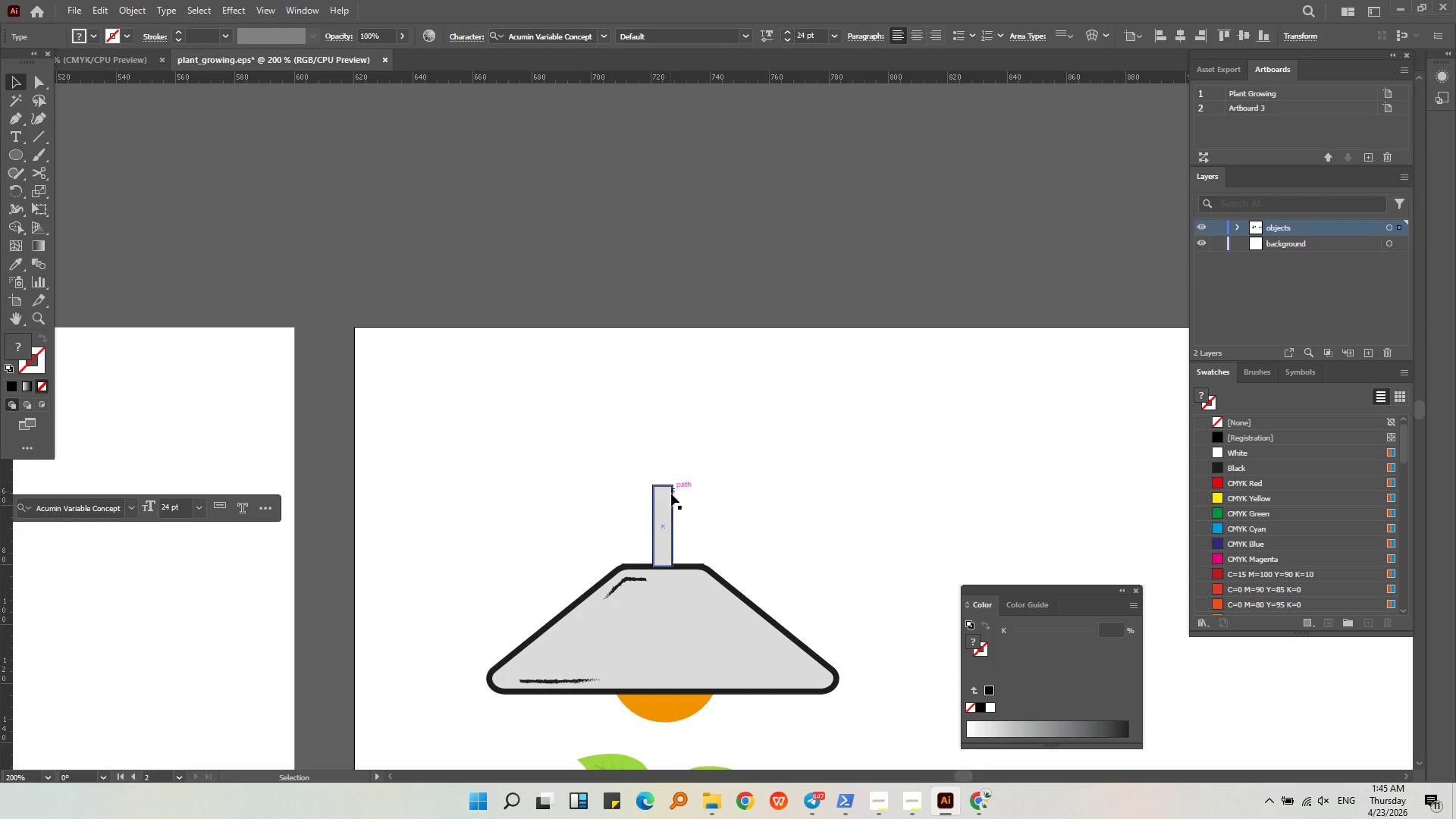 
left_click([739, 595])
 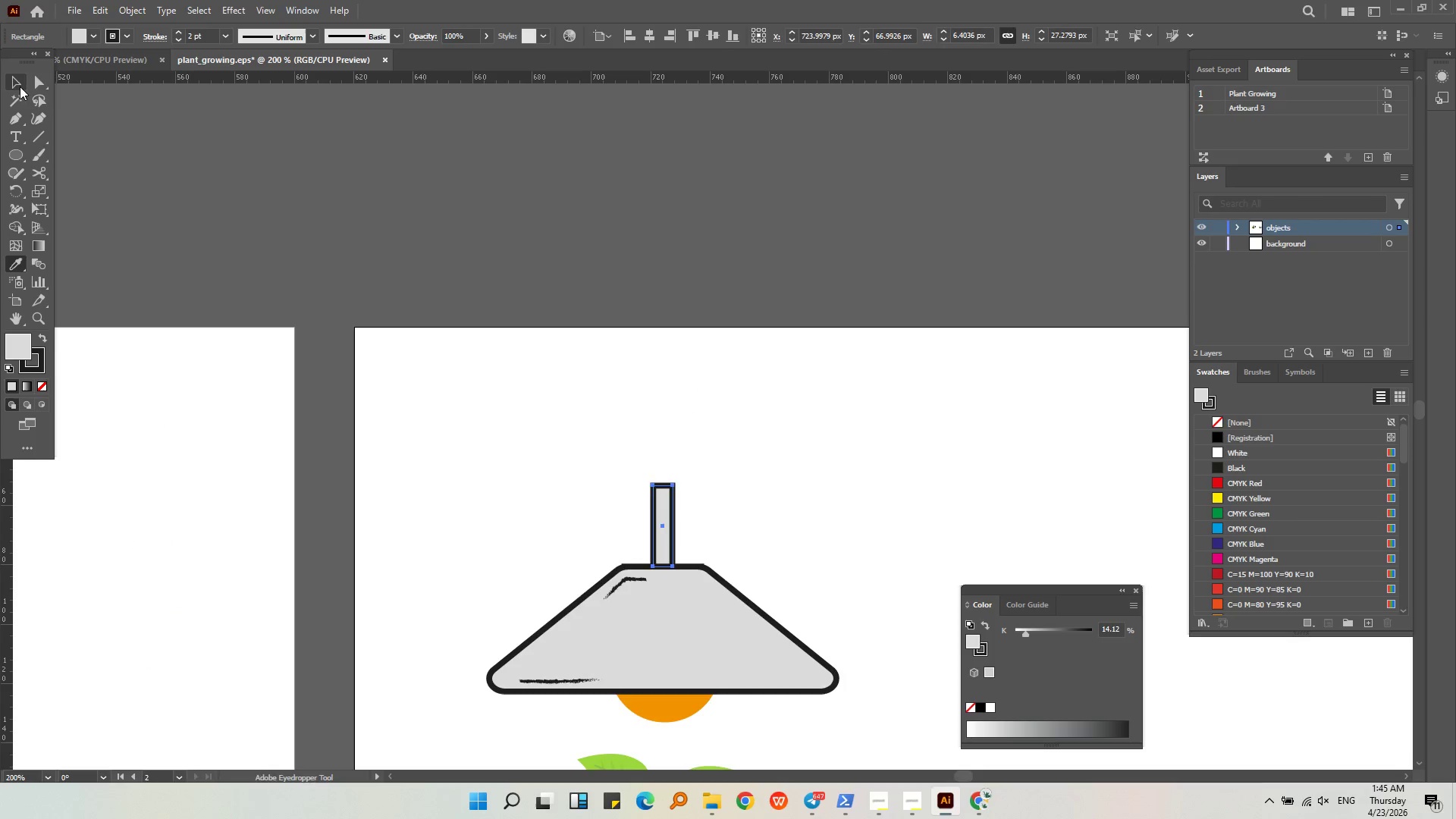 
double_click([556, 412])
 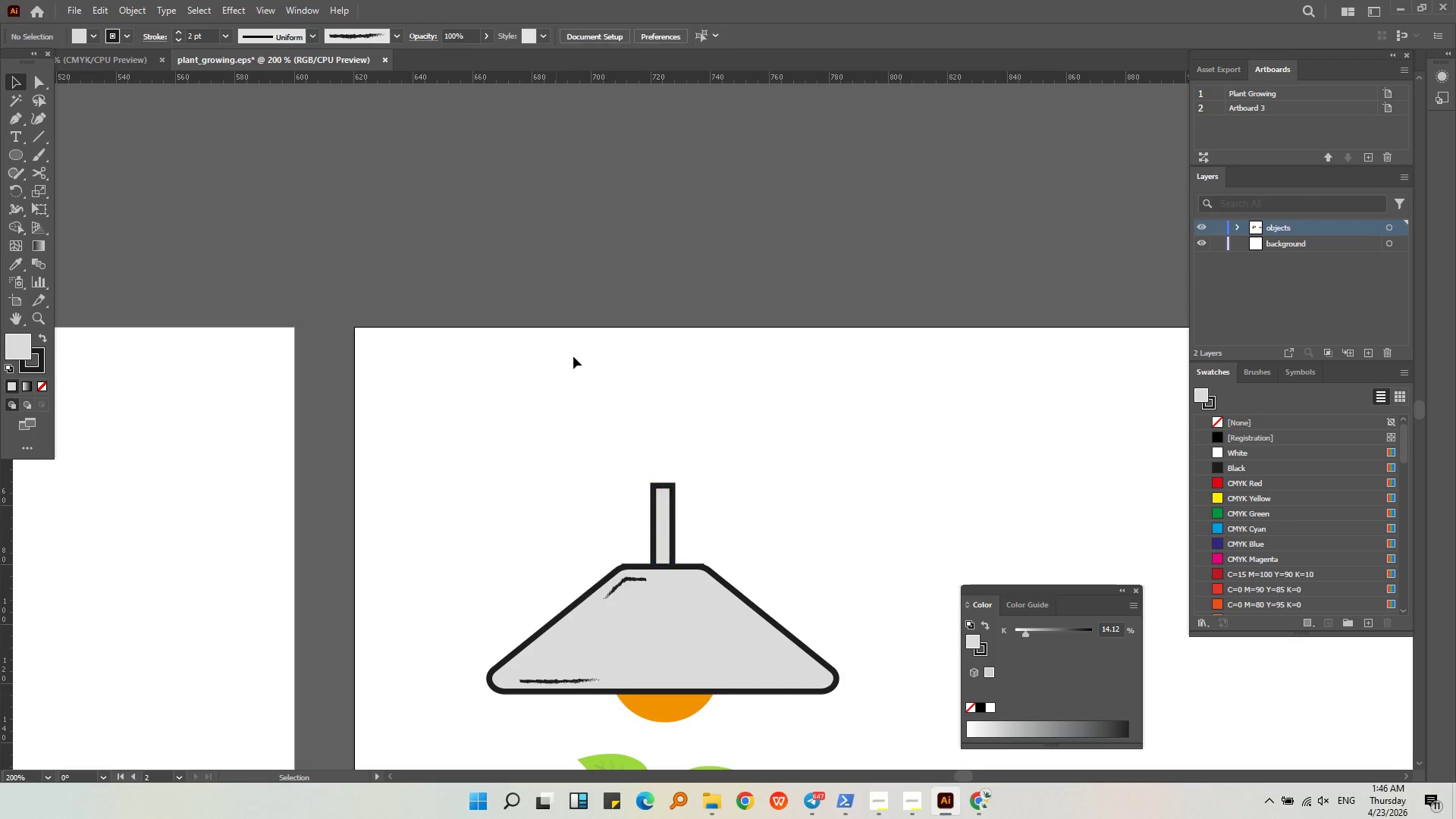 
hold_key(key=AltLeft, duration=0.5)
scroll: coordinate [582, 344], scroll_direction: down, amount: 3.0
 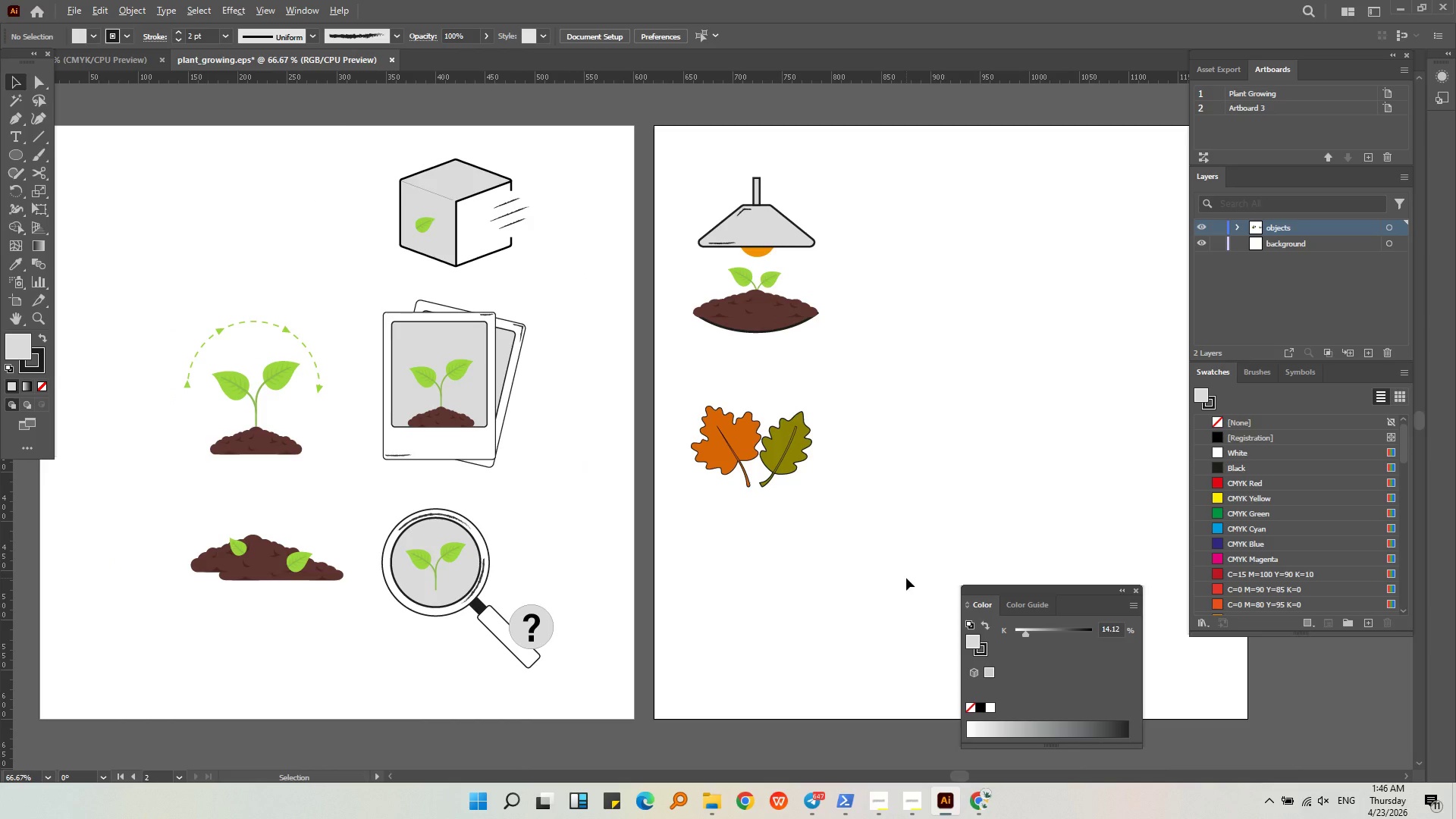 
wait(10.43)
 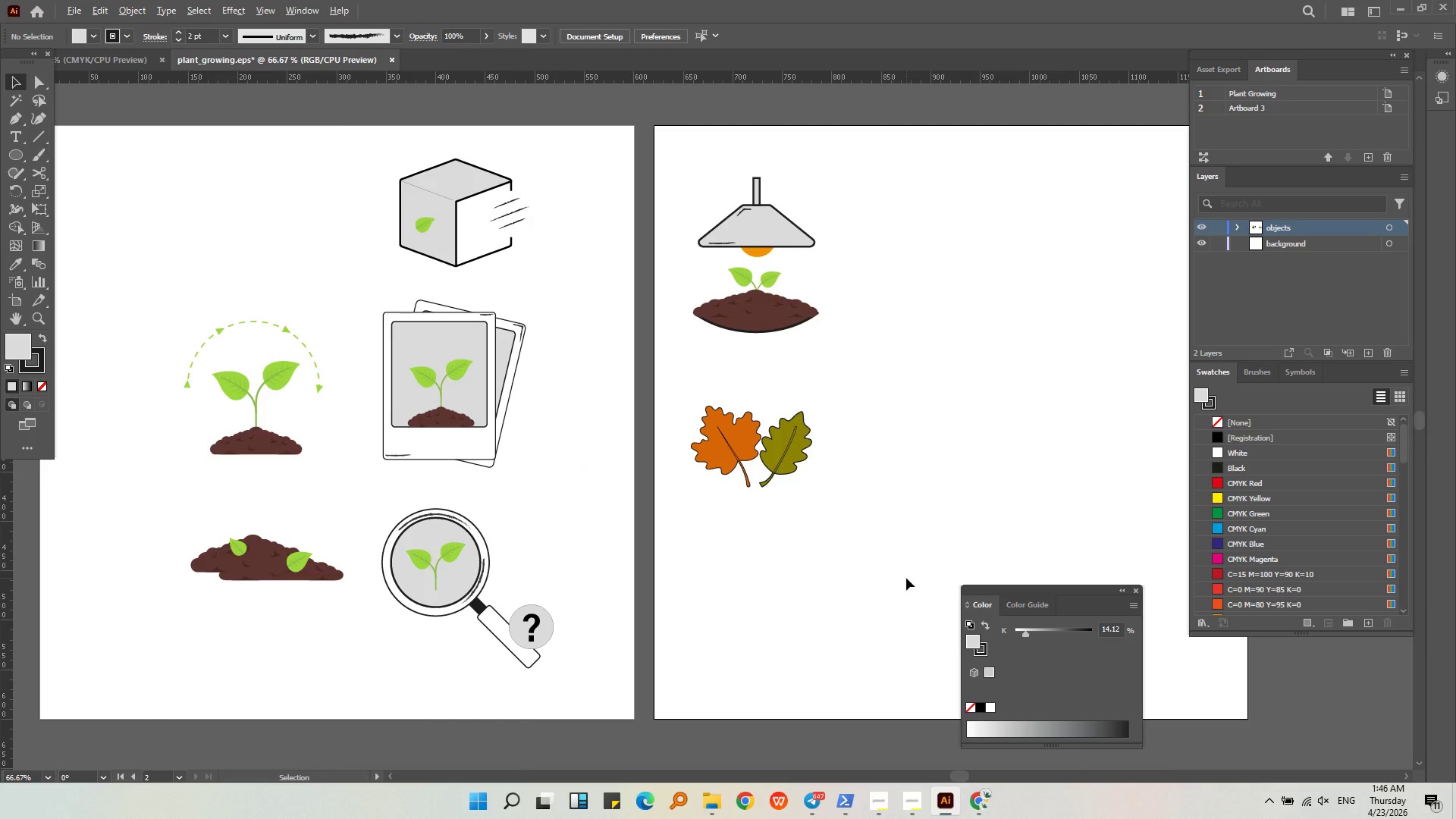 
left_click([987, 799])
 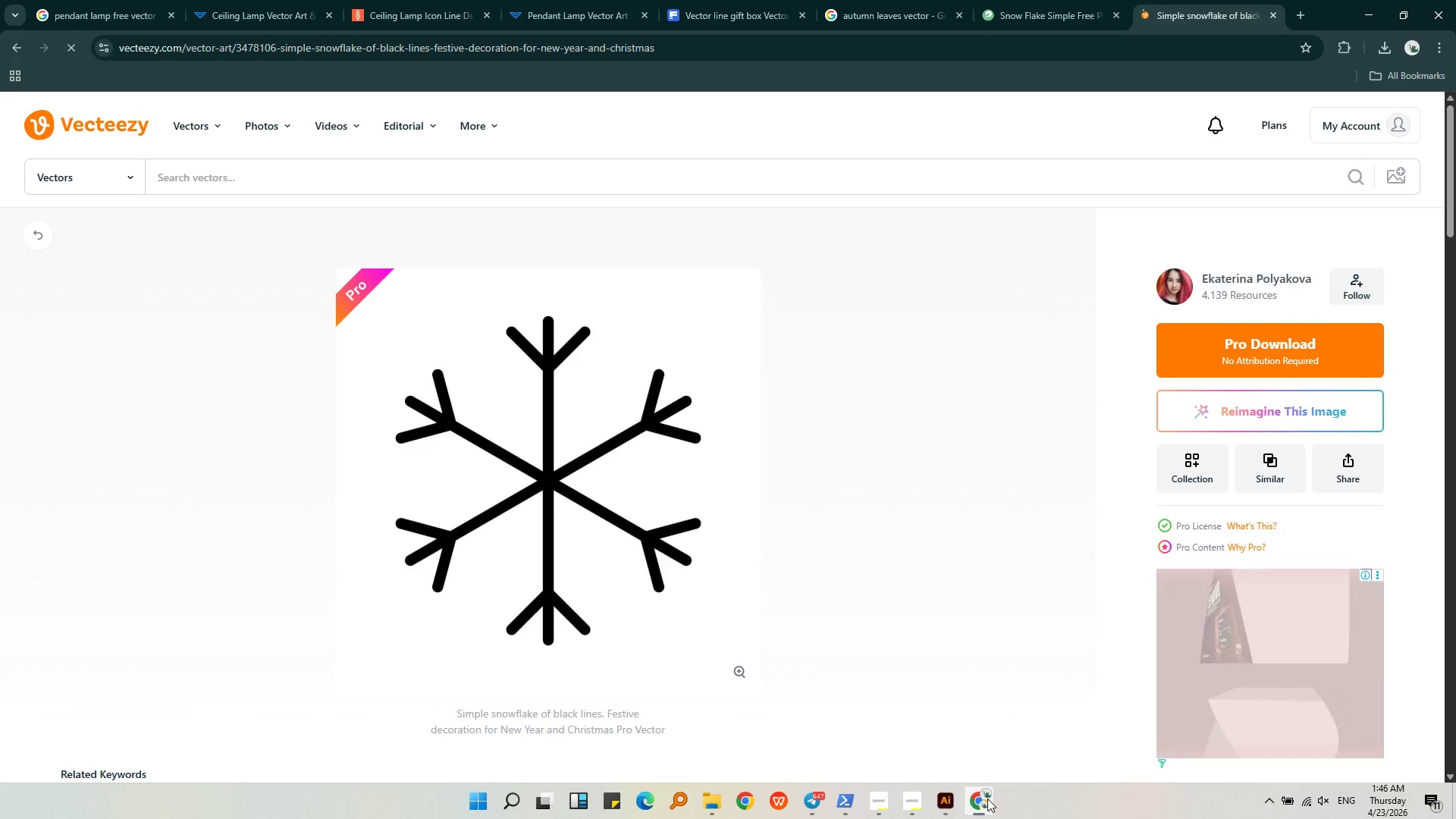 
left_click([987, 799])
 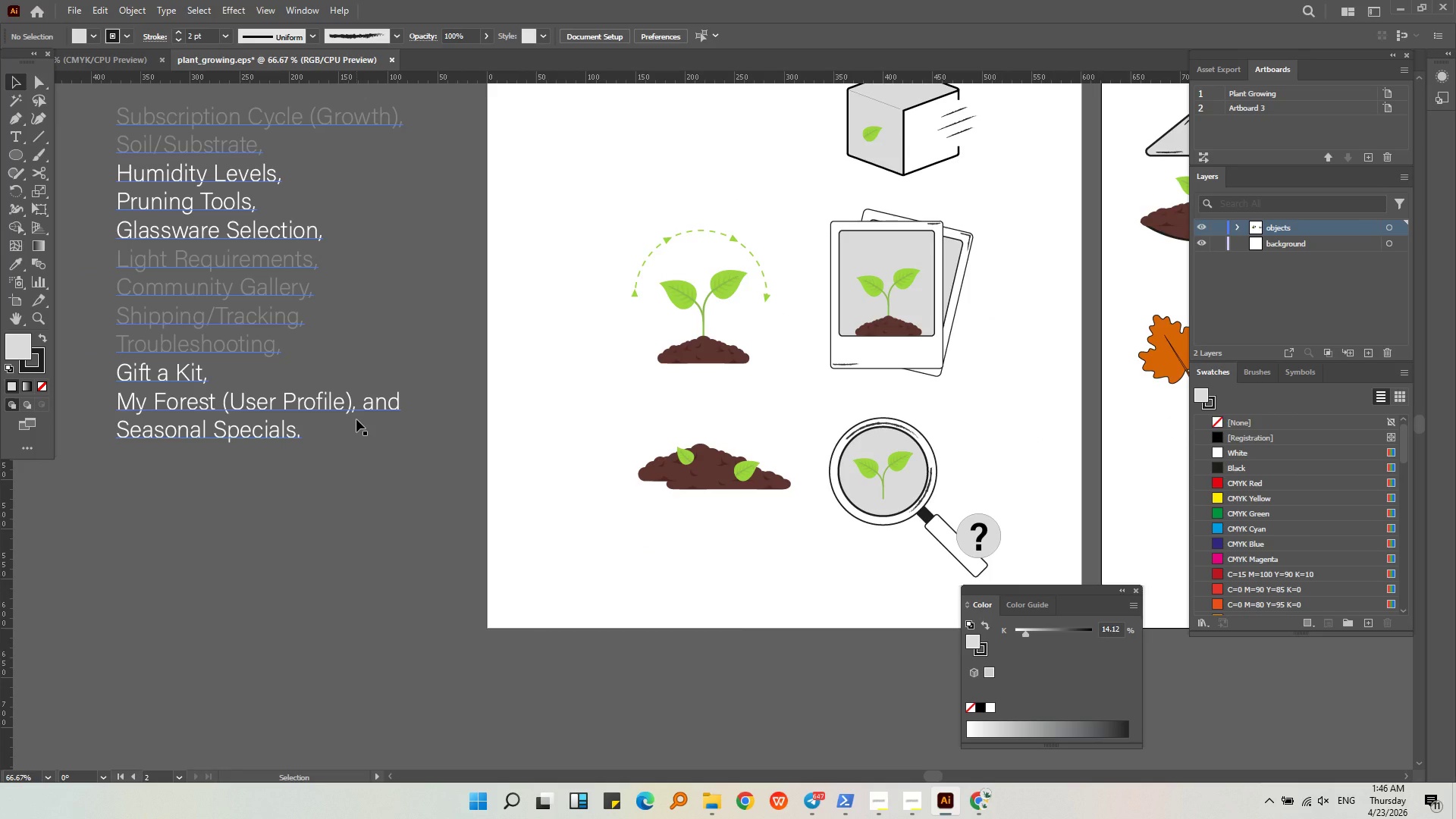 
wait(11.0)
 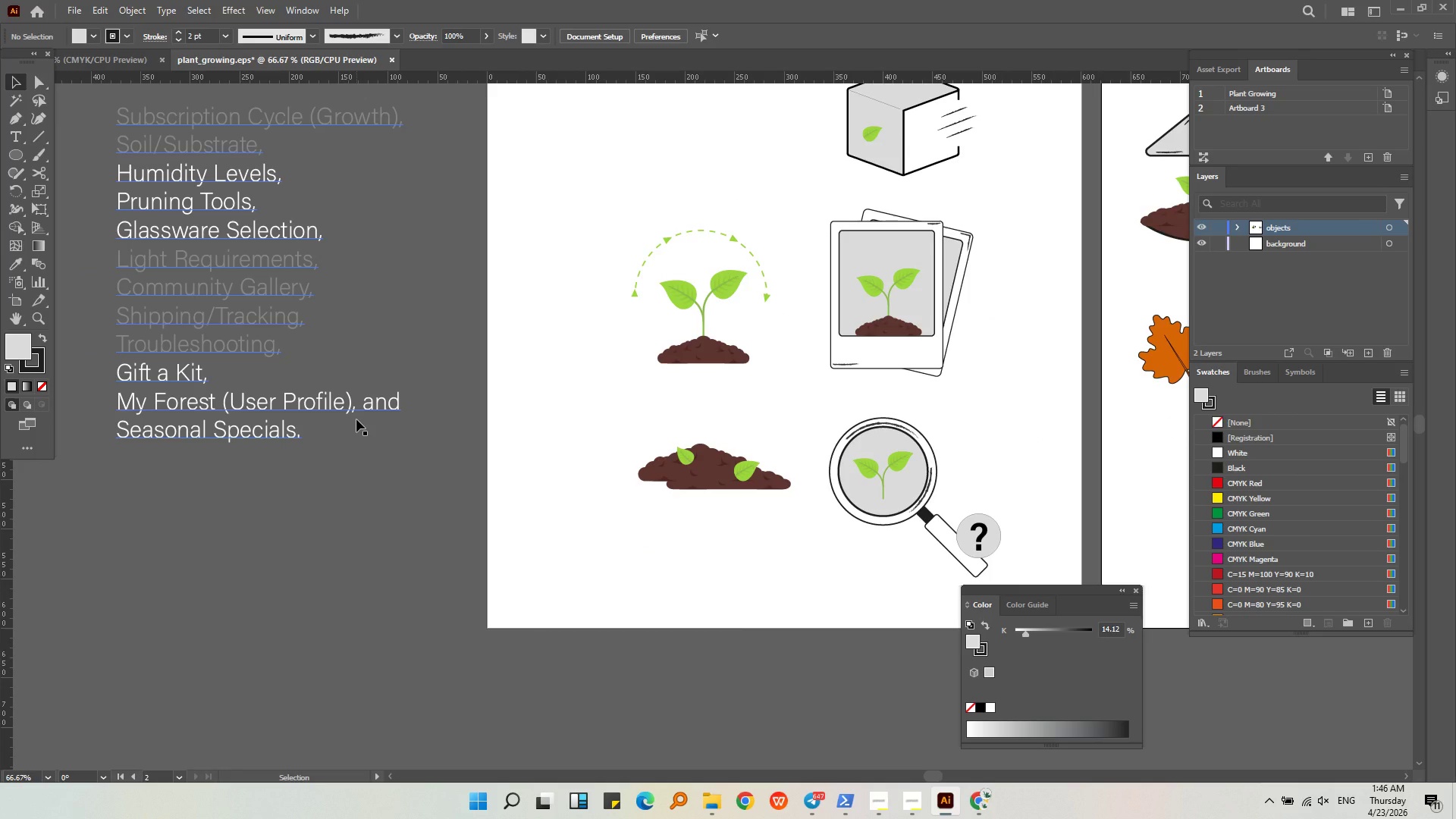 
left_click_drag(start_coordinate=[338, 498], to_coordinate=[344, 503])
 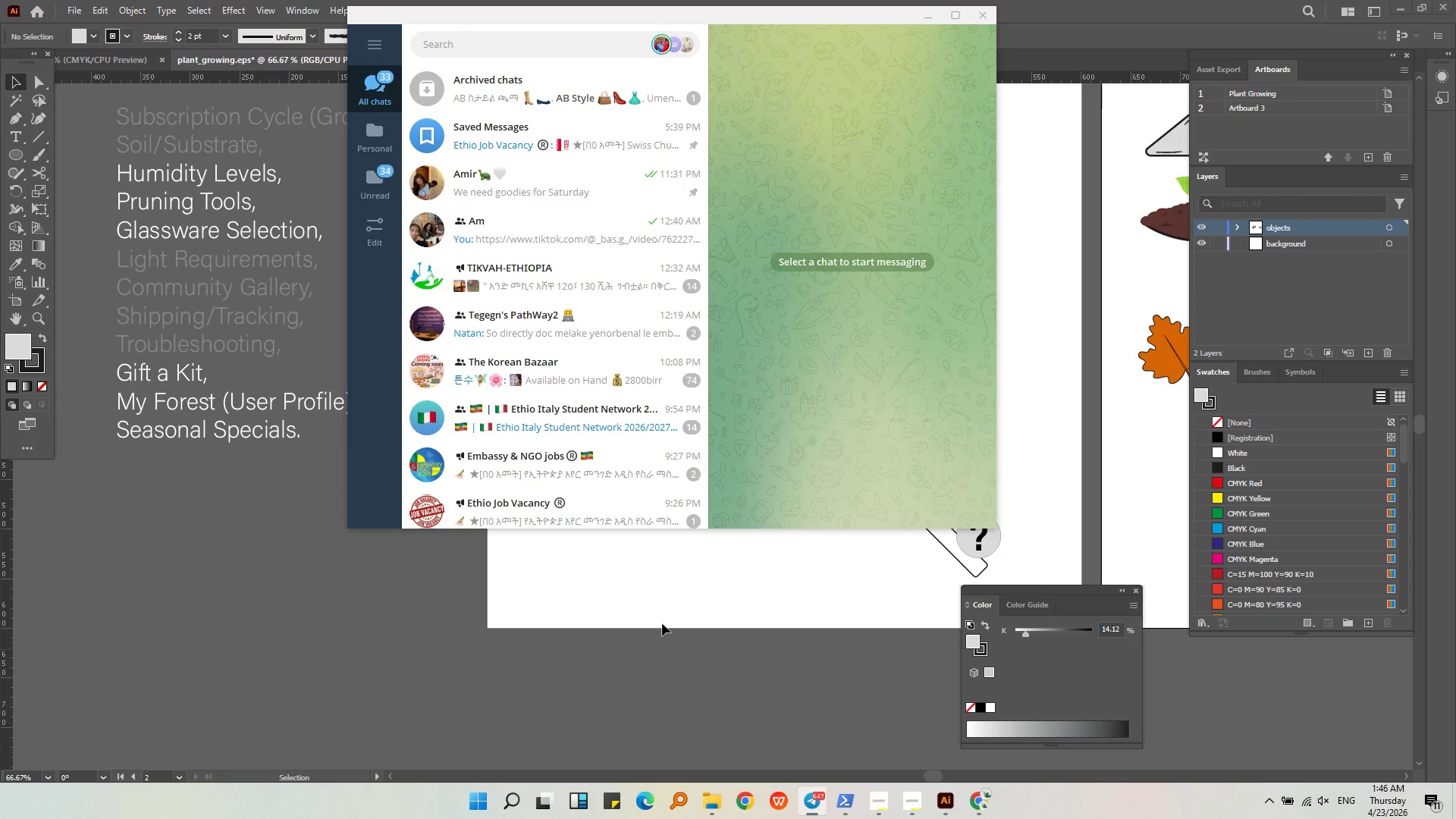 
key(Escape)
 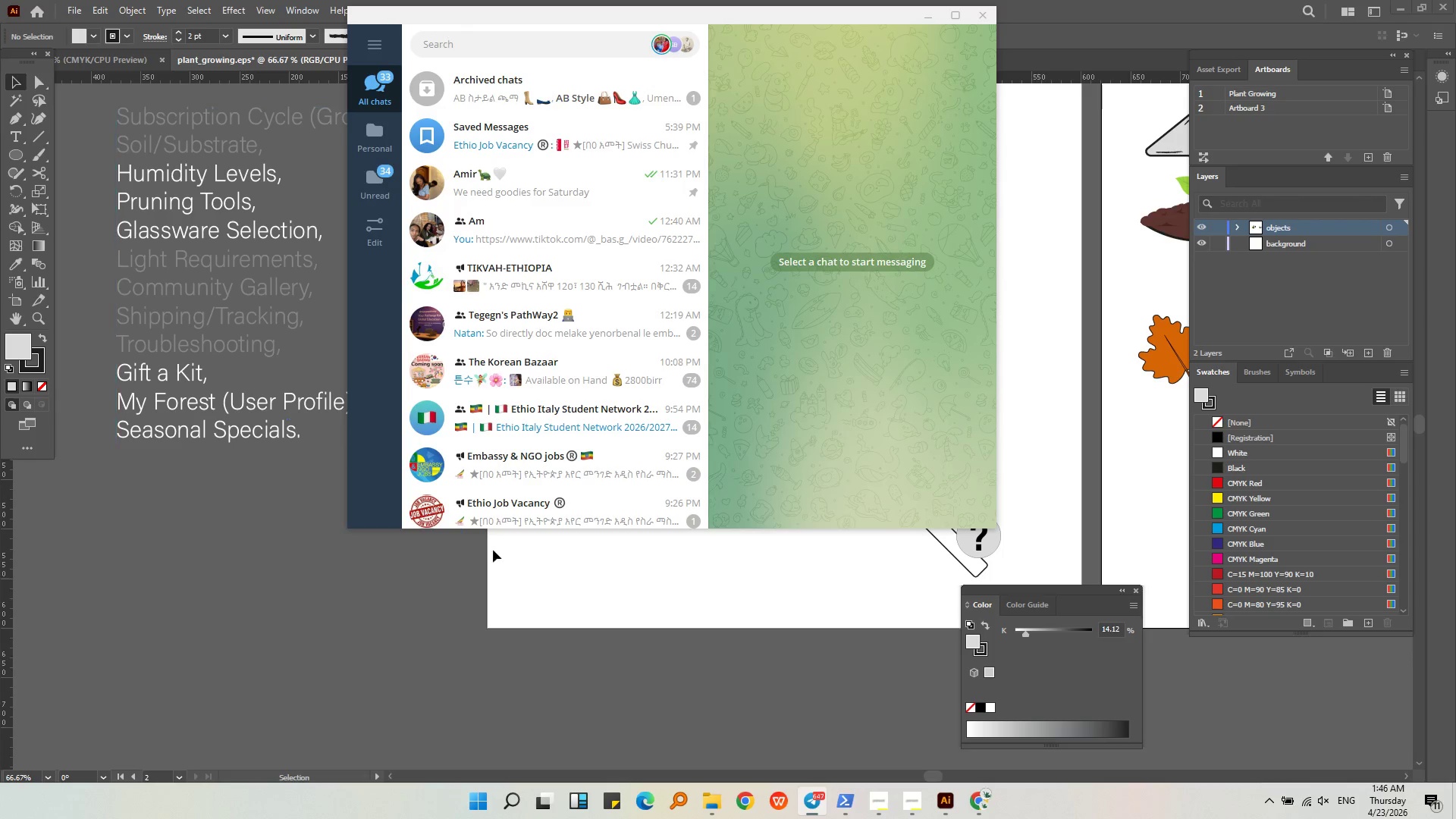 
key(Escape)
 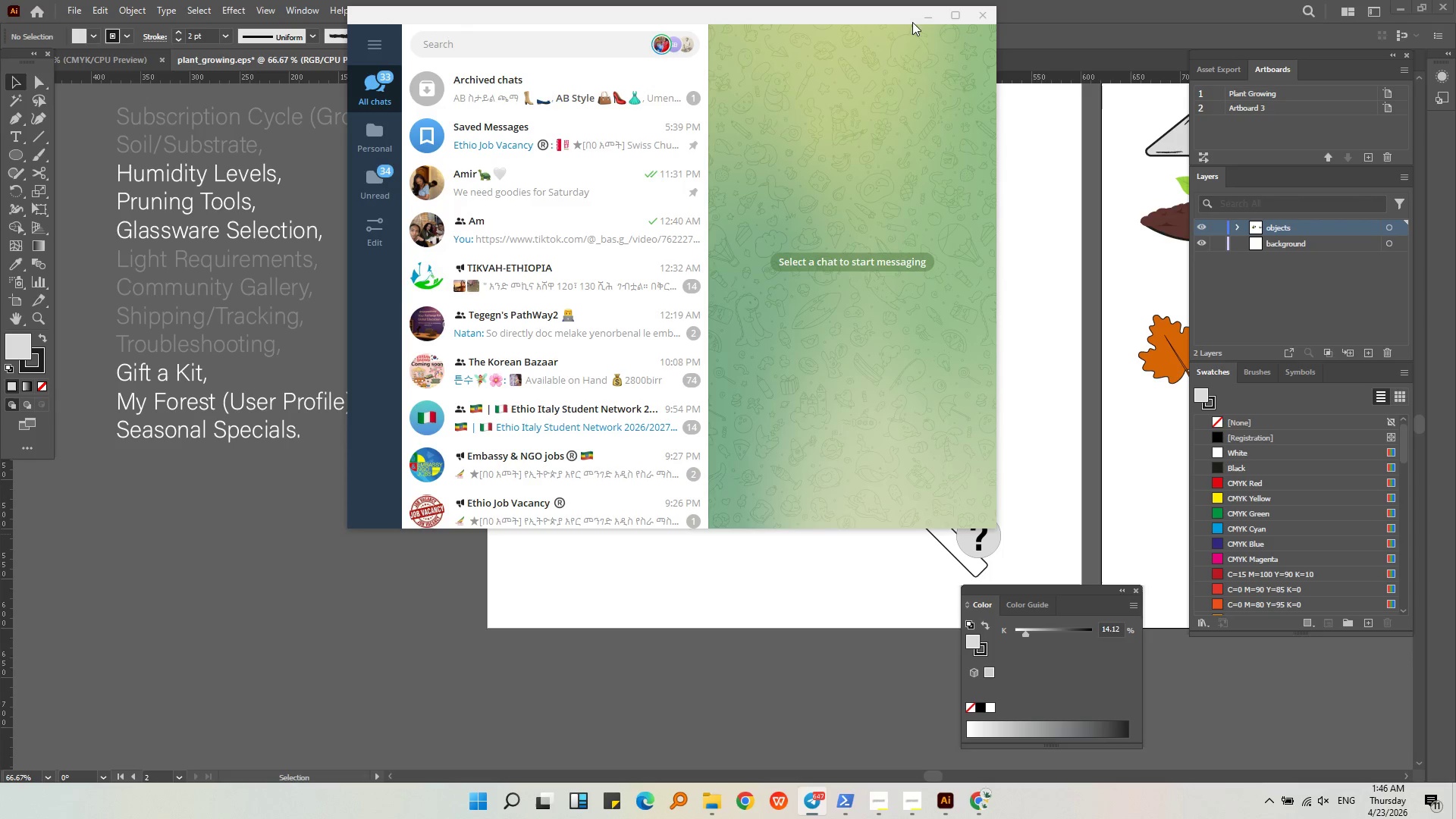 
left_click([921, 17])
 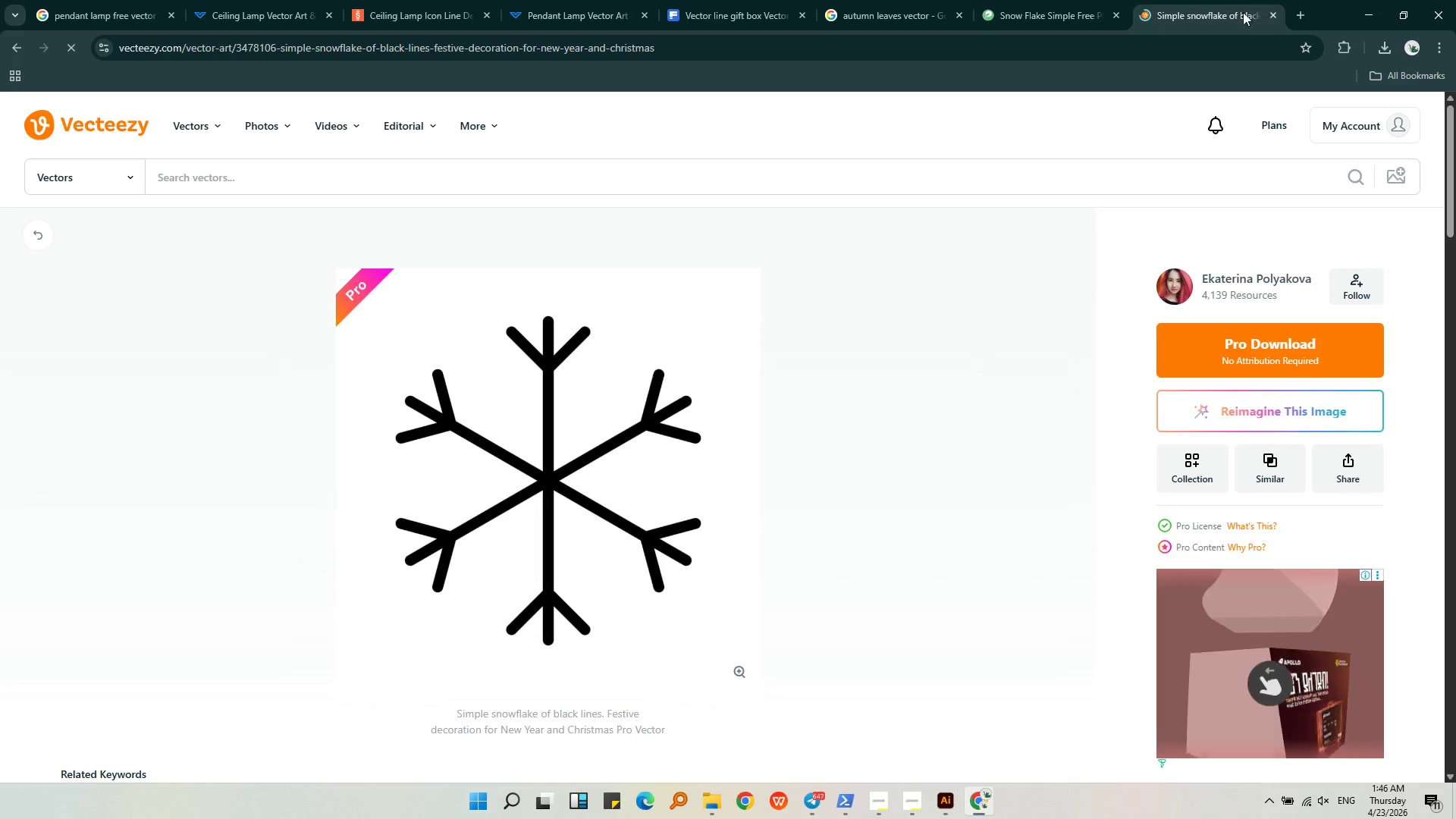 
left_click([1081, 9])
 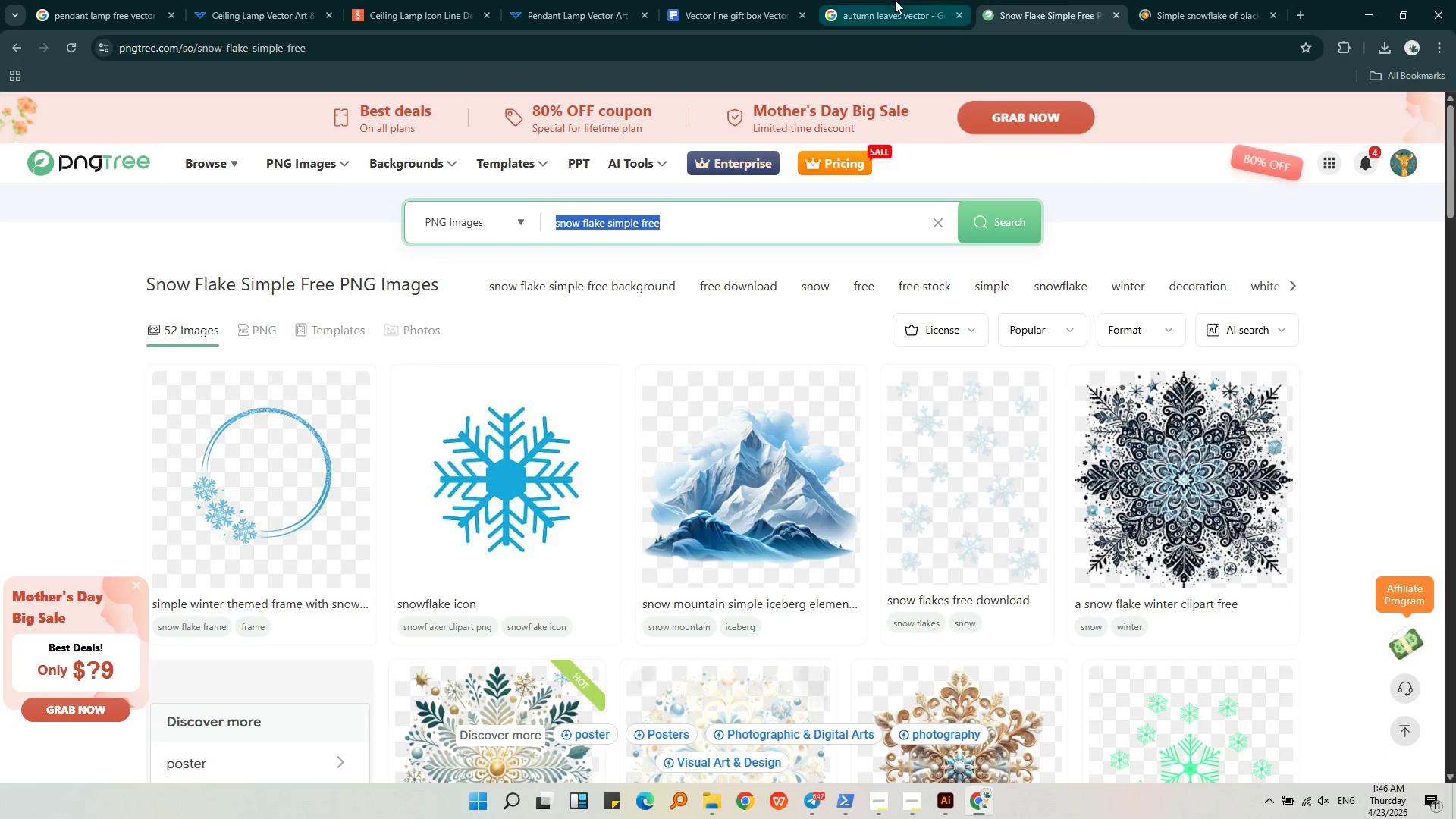 
left_click([895, 0])
 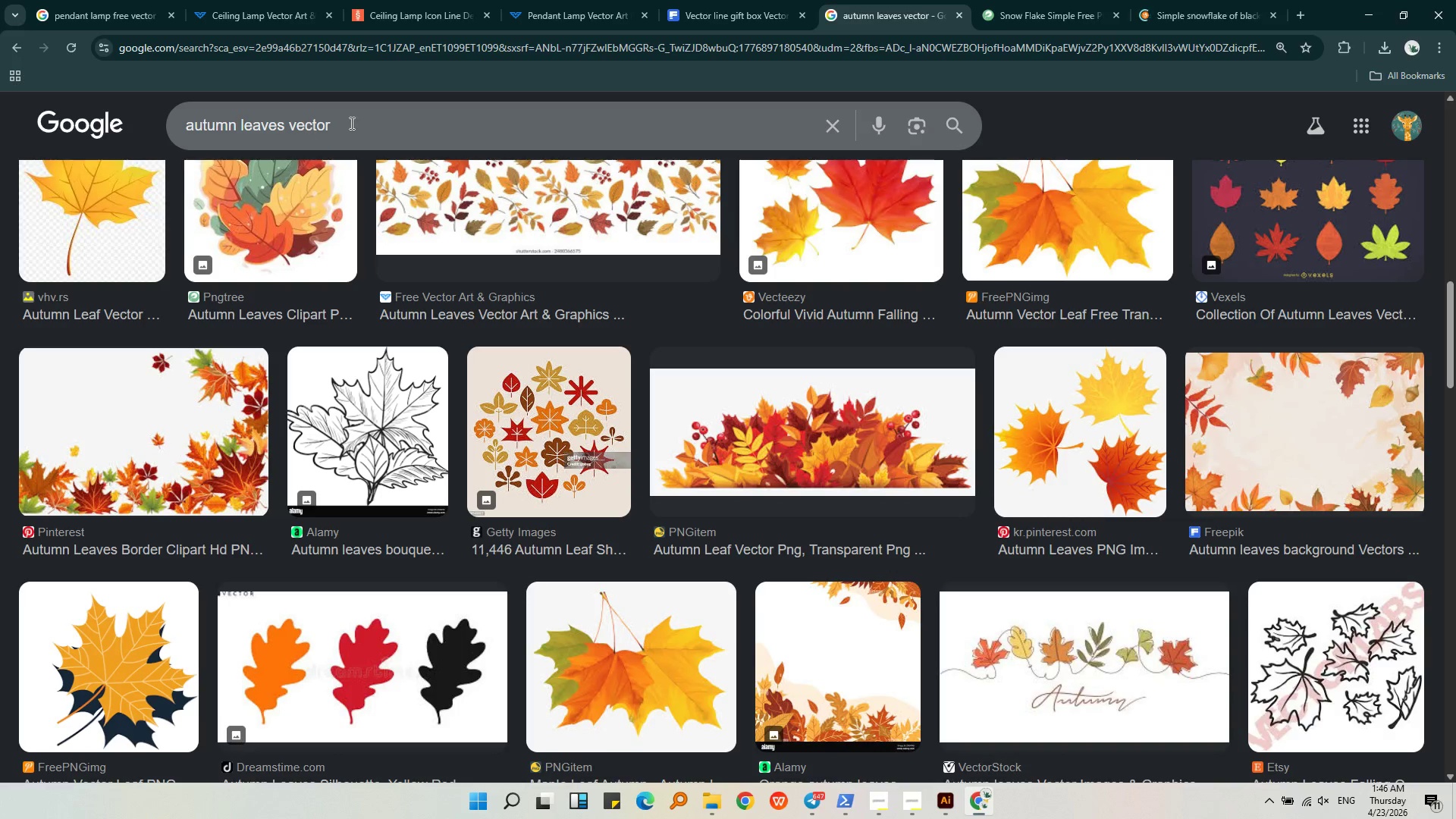 
left_click_drag(start_coordinate=[338, 124], to_coordinate=[201, 121])
 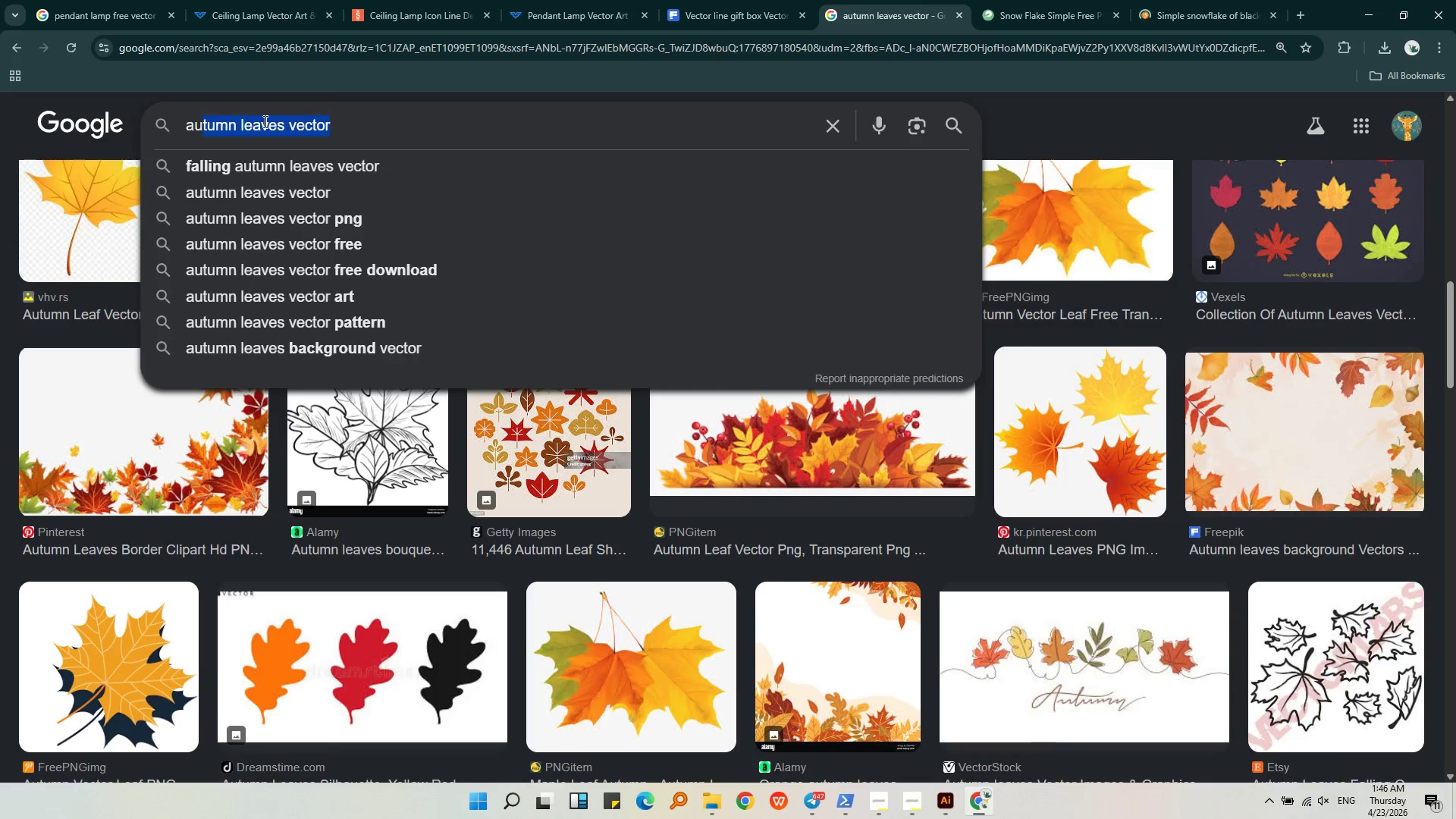 
left_click([269, 121])
 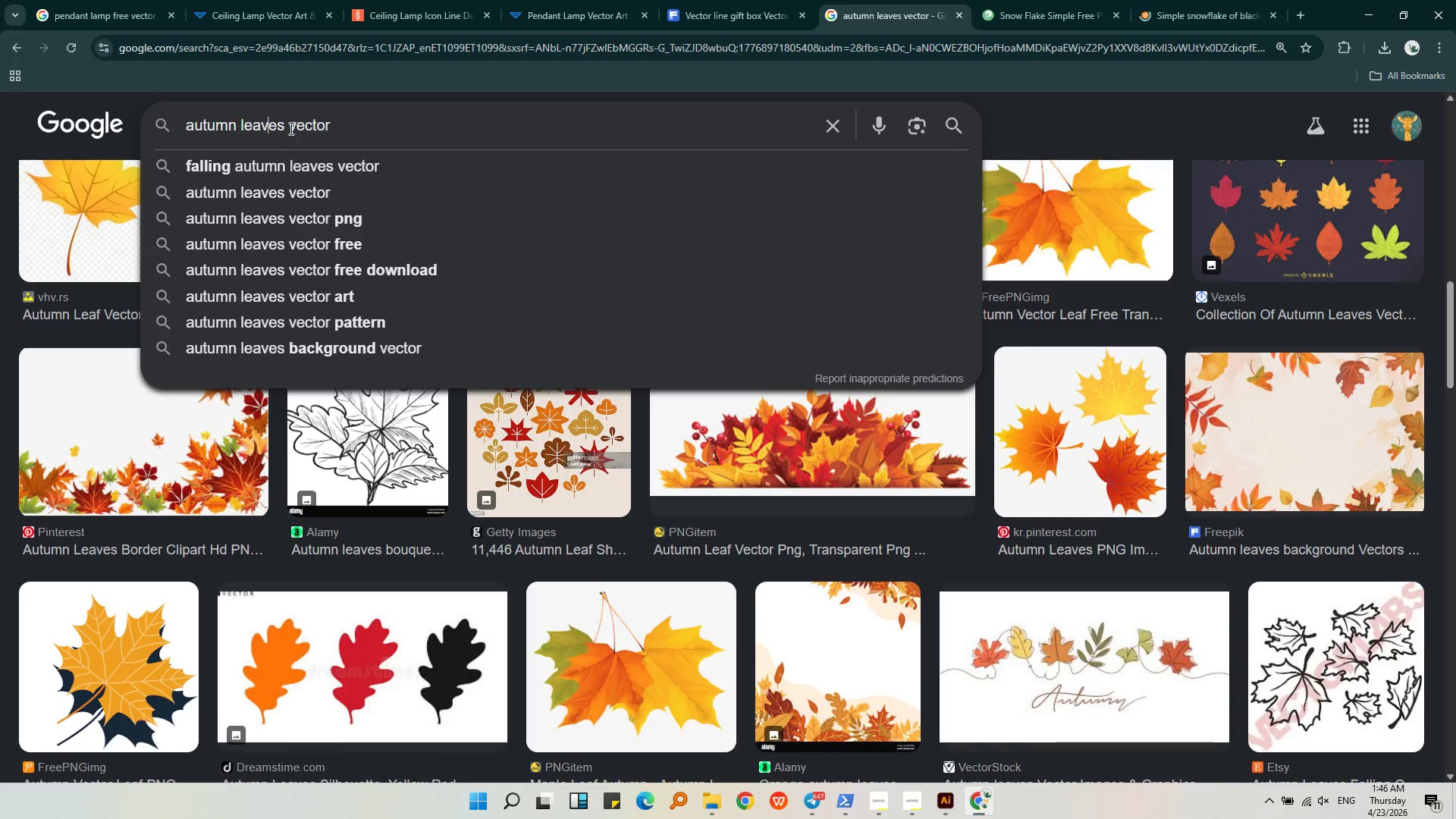 
left_click_drag(start_coordinate=[286, 127], to_coordinate=[130, 118])
 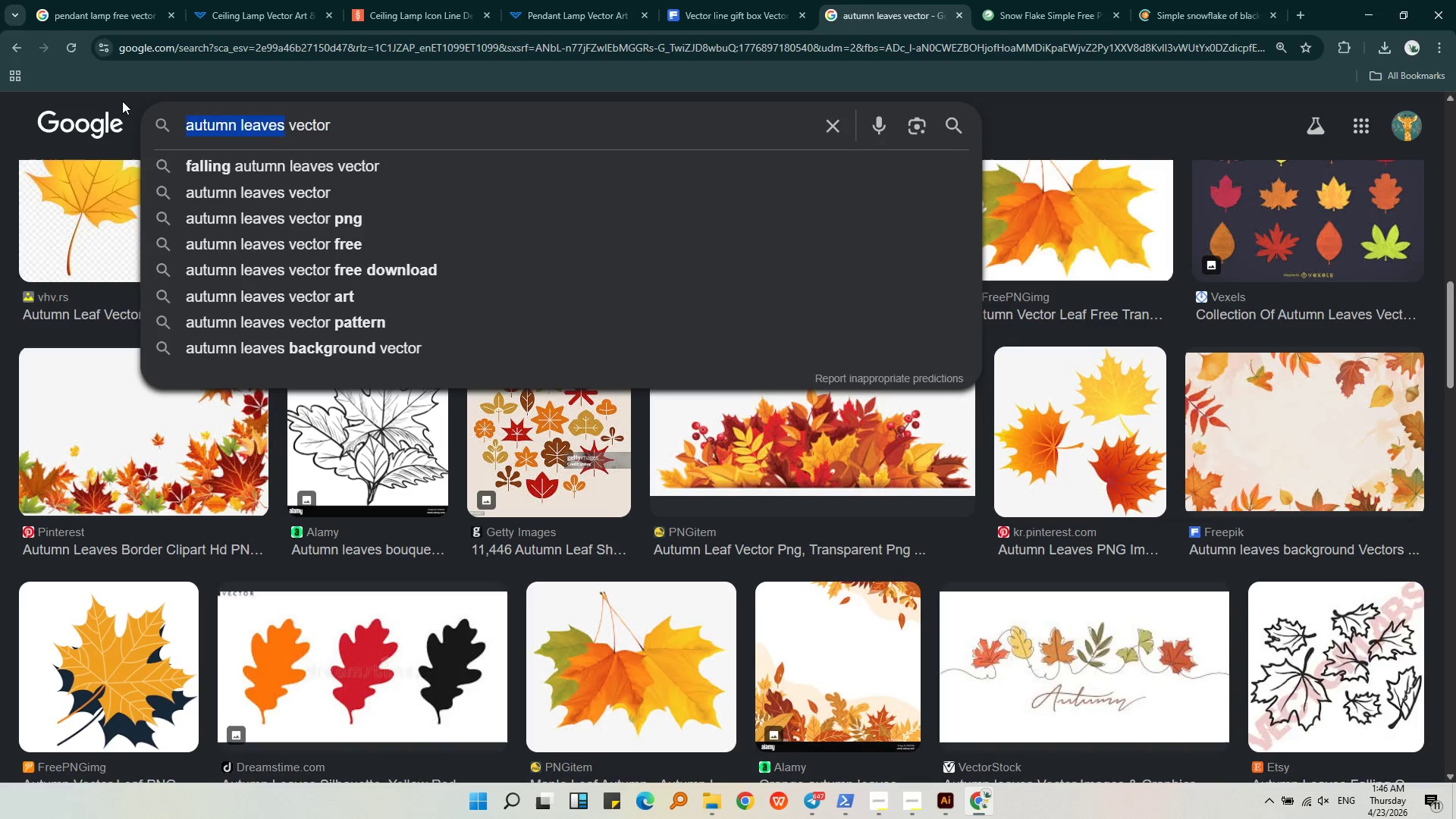 
type(water drop)
 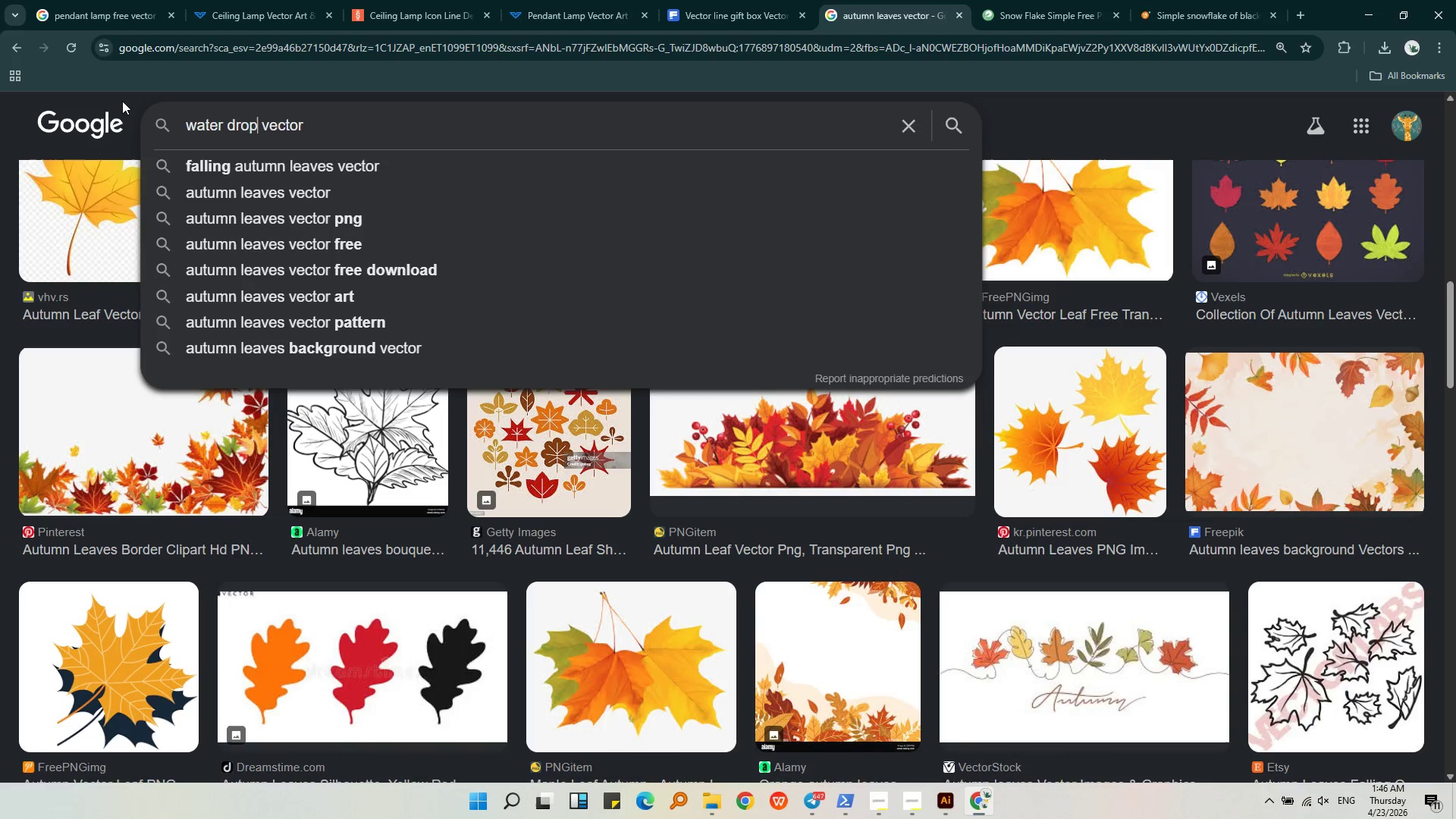 
key(Enter)
 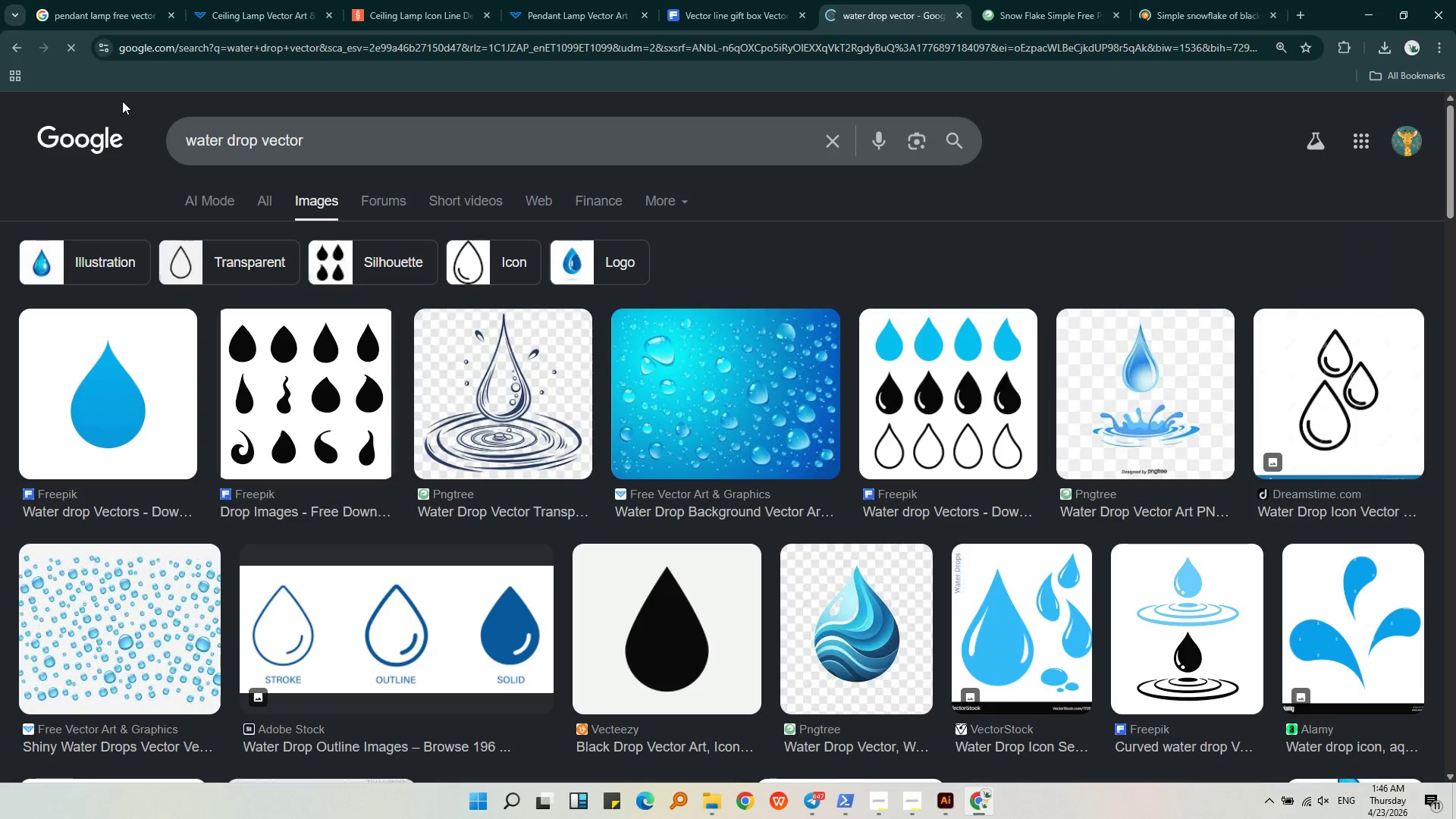 
wait(12.39)
 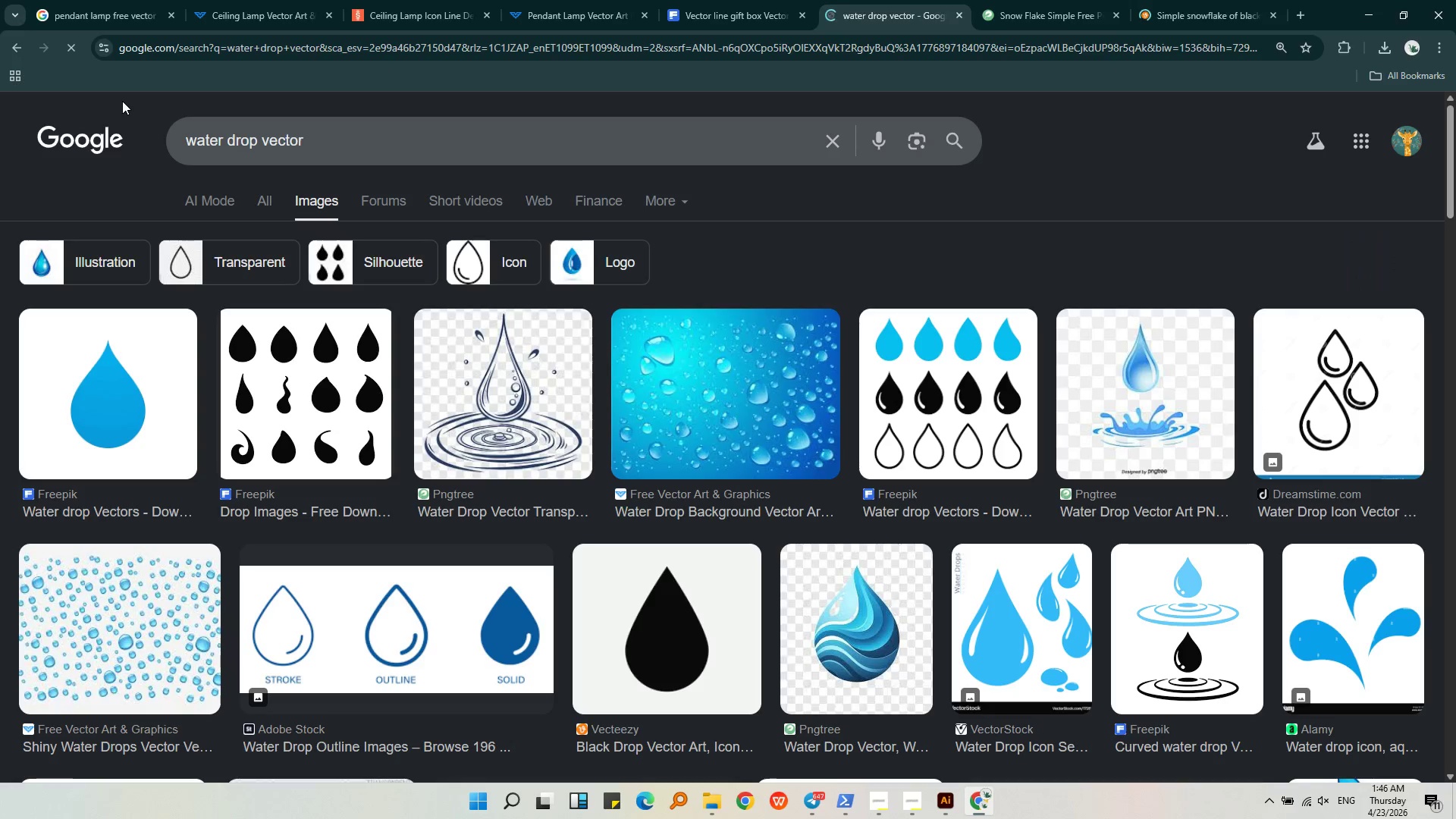 
left_click([263, 127])
 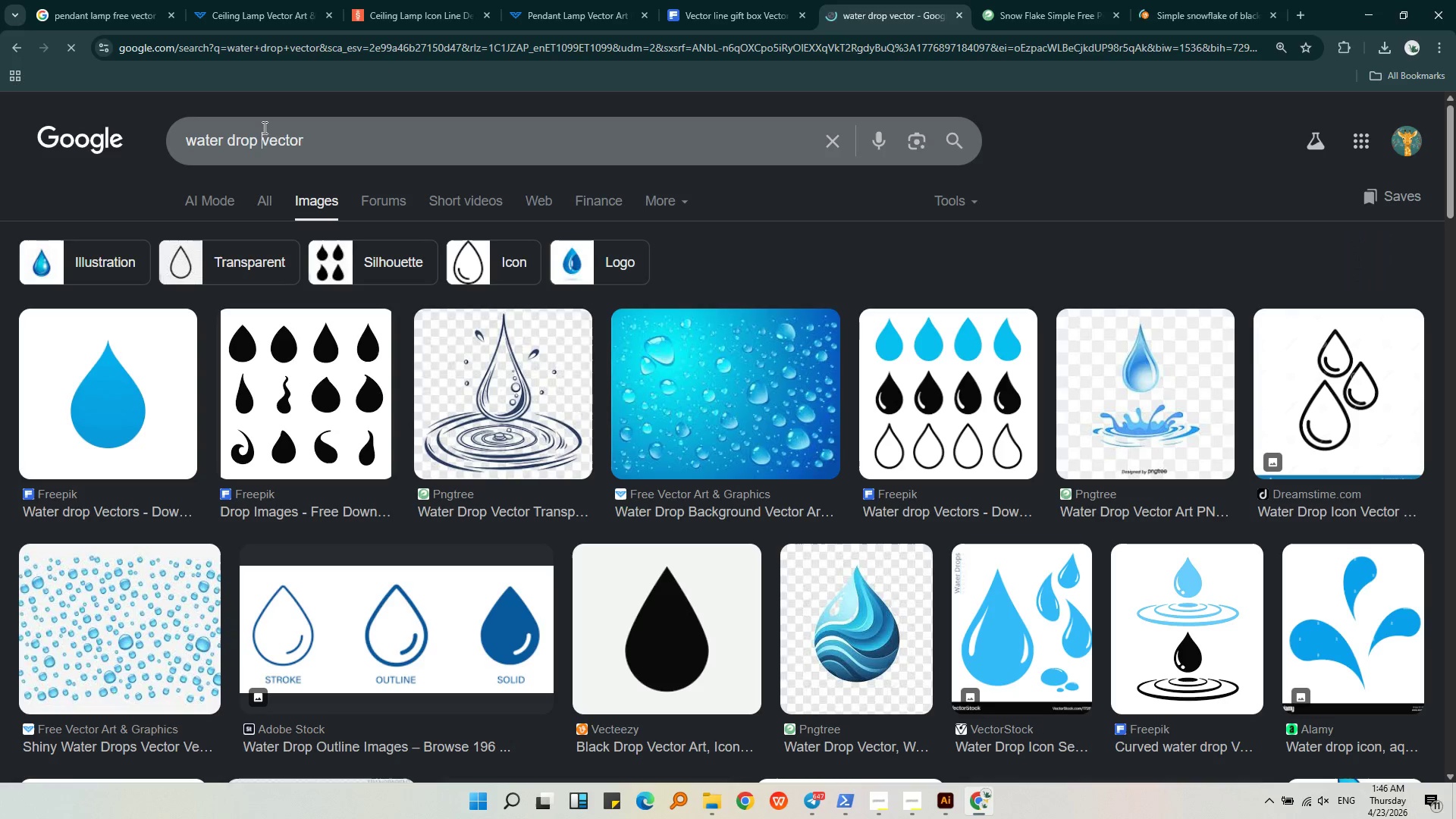 
type(free )
 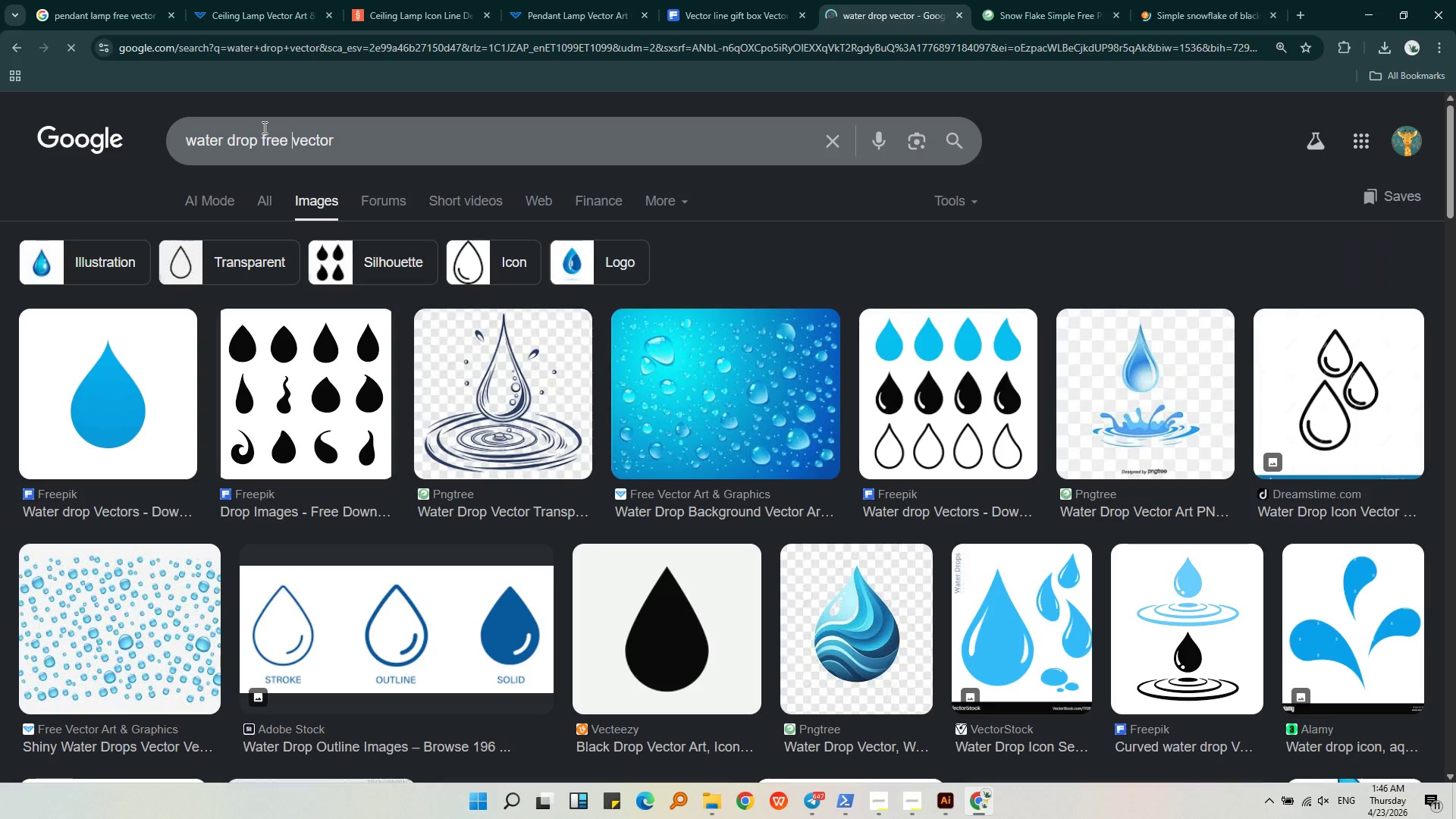 
key(Enter)
 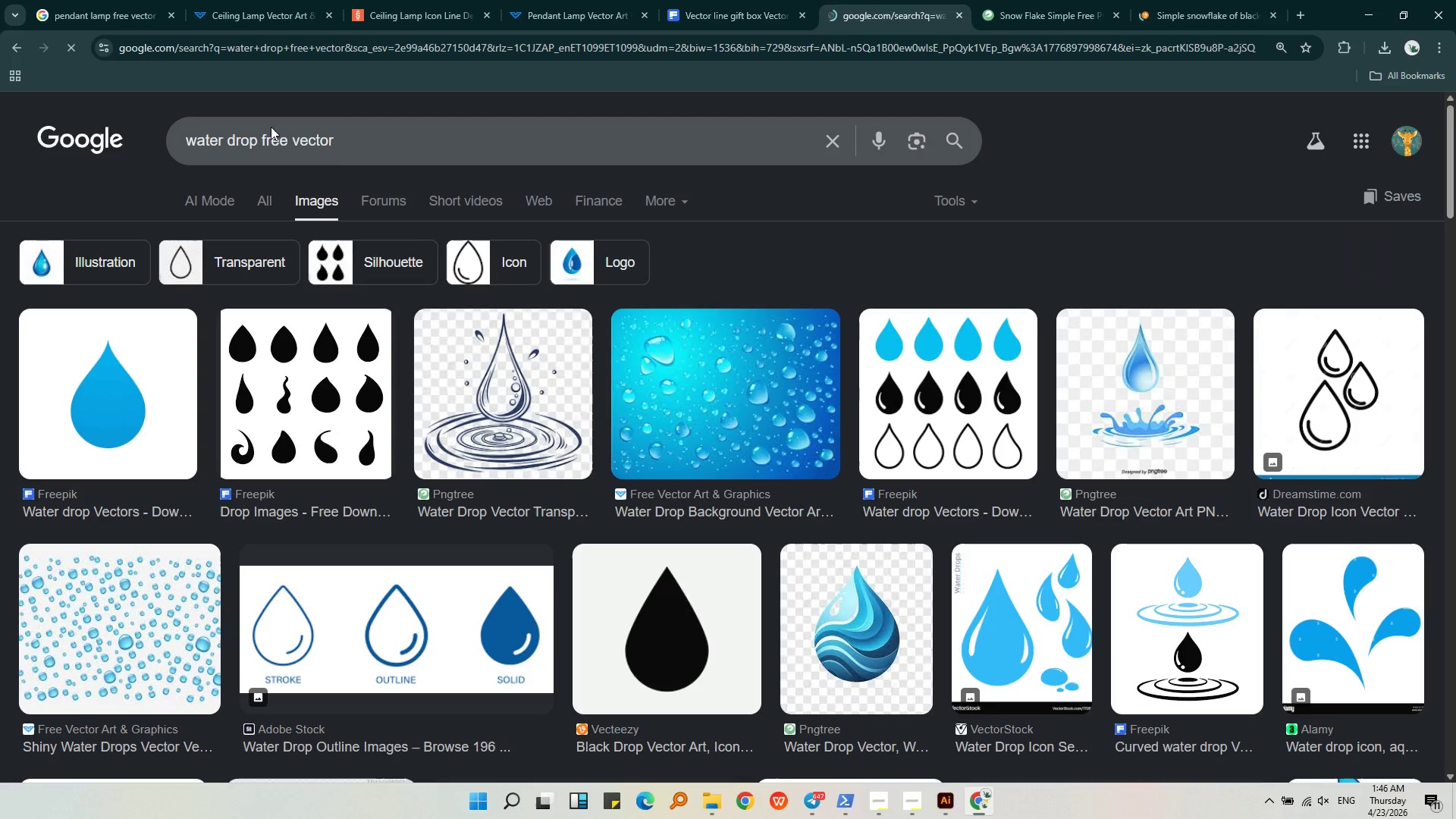 
scroll: coordinate [958, 297], scroll_direction: down, amount: 10.0
 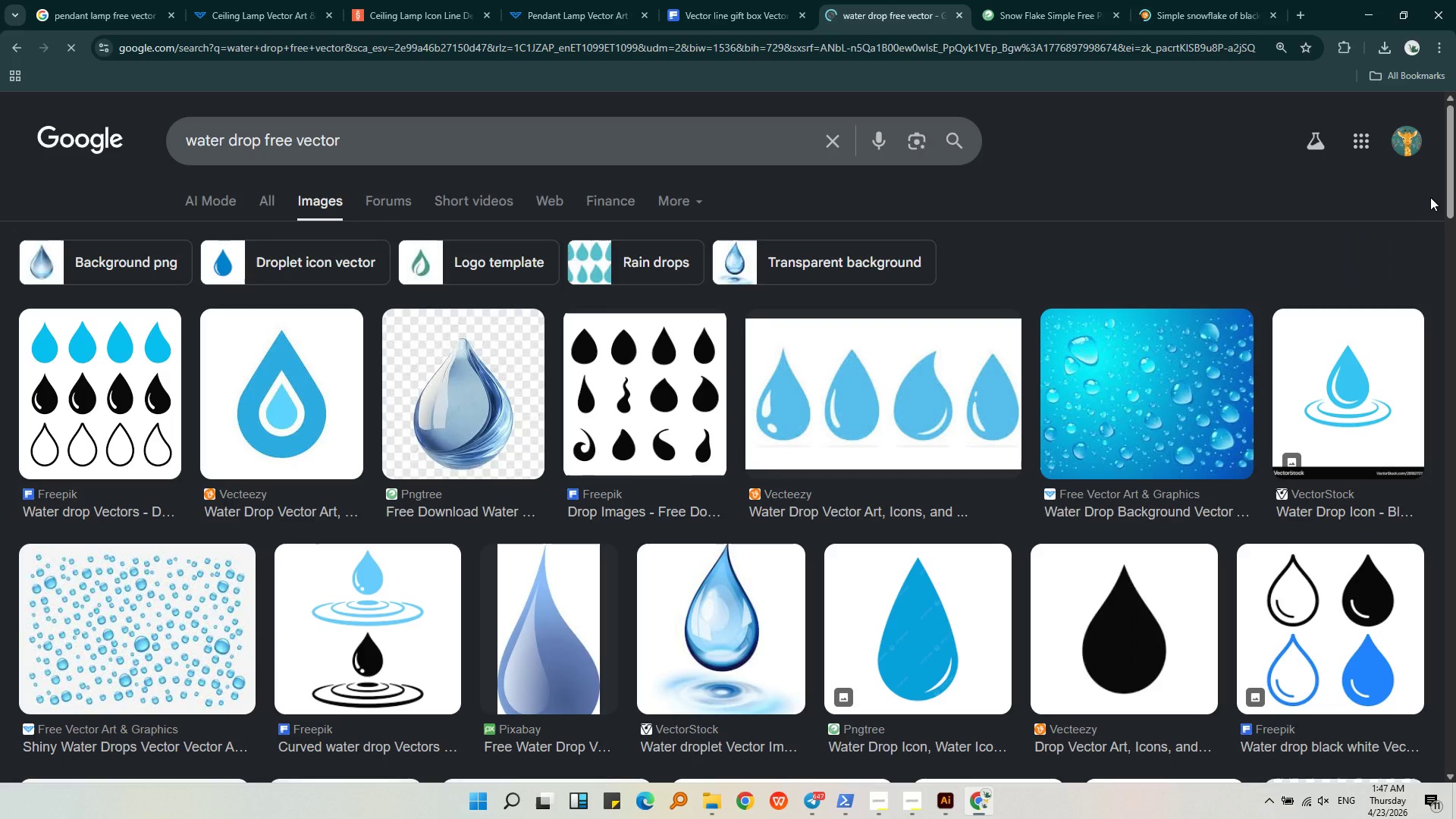 
wait(14.76)
 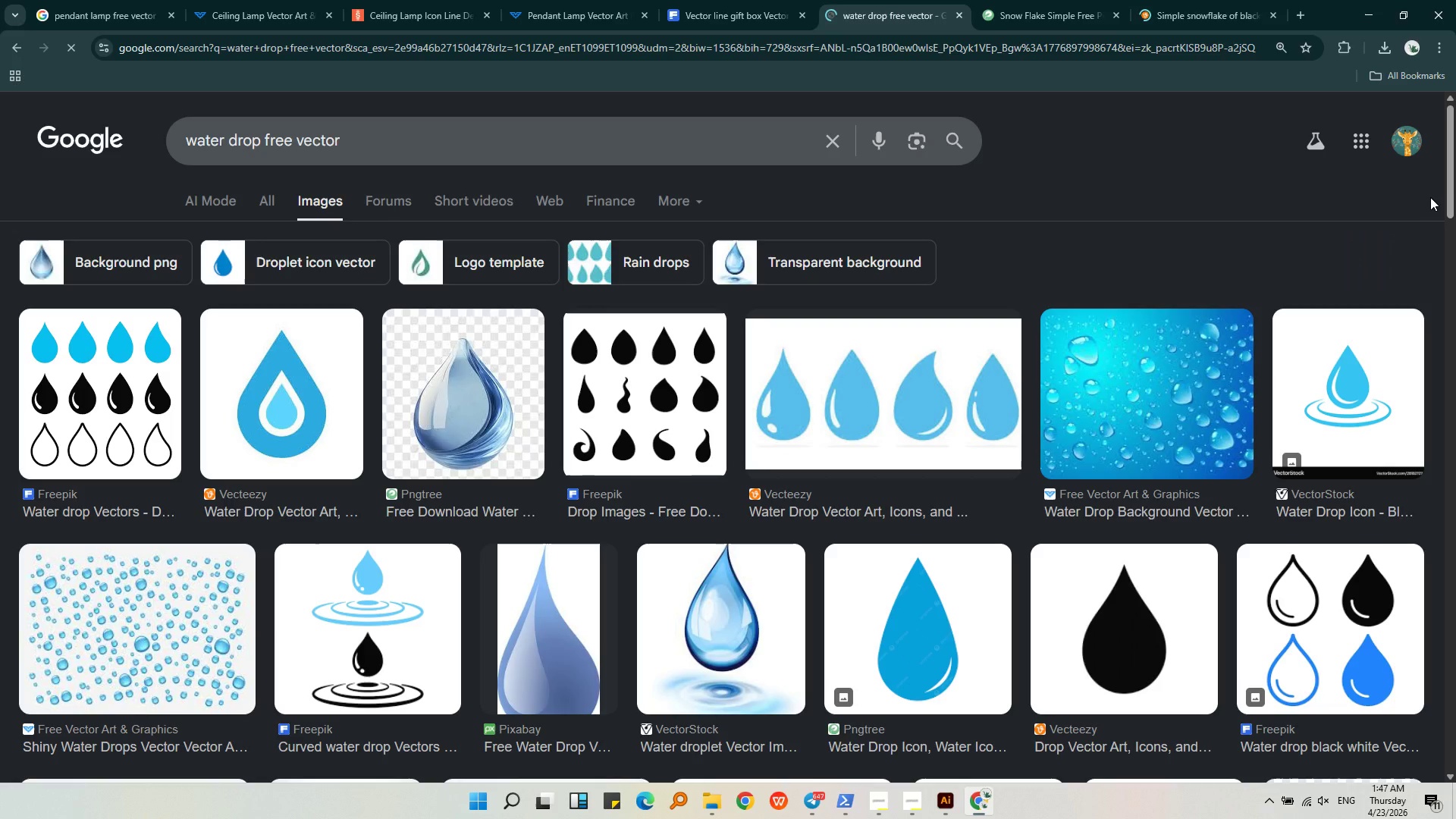 
scroll: coordinate [802, 431], scroll_direction: down, amount: 13.0
 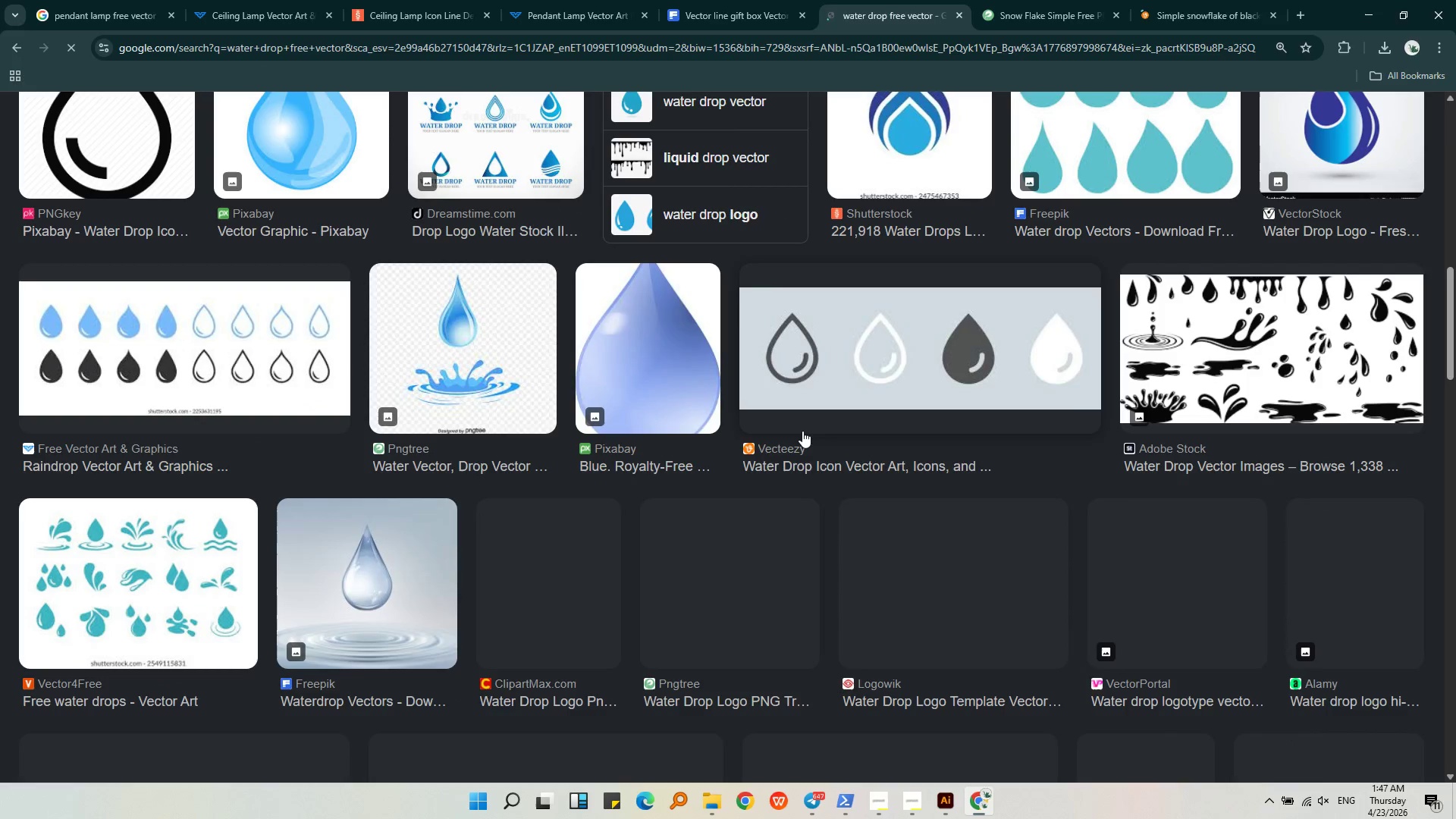 
scroll: coordinate [802, 431], scroll_direction: none, amount: 0.0
 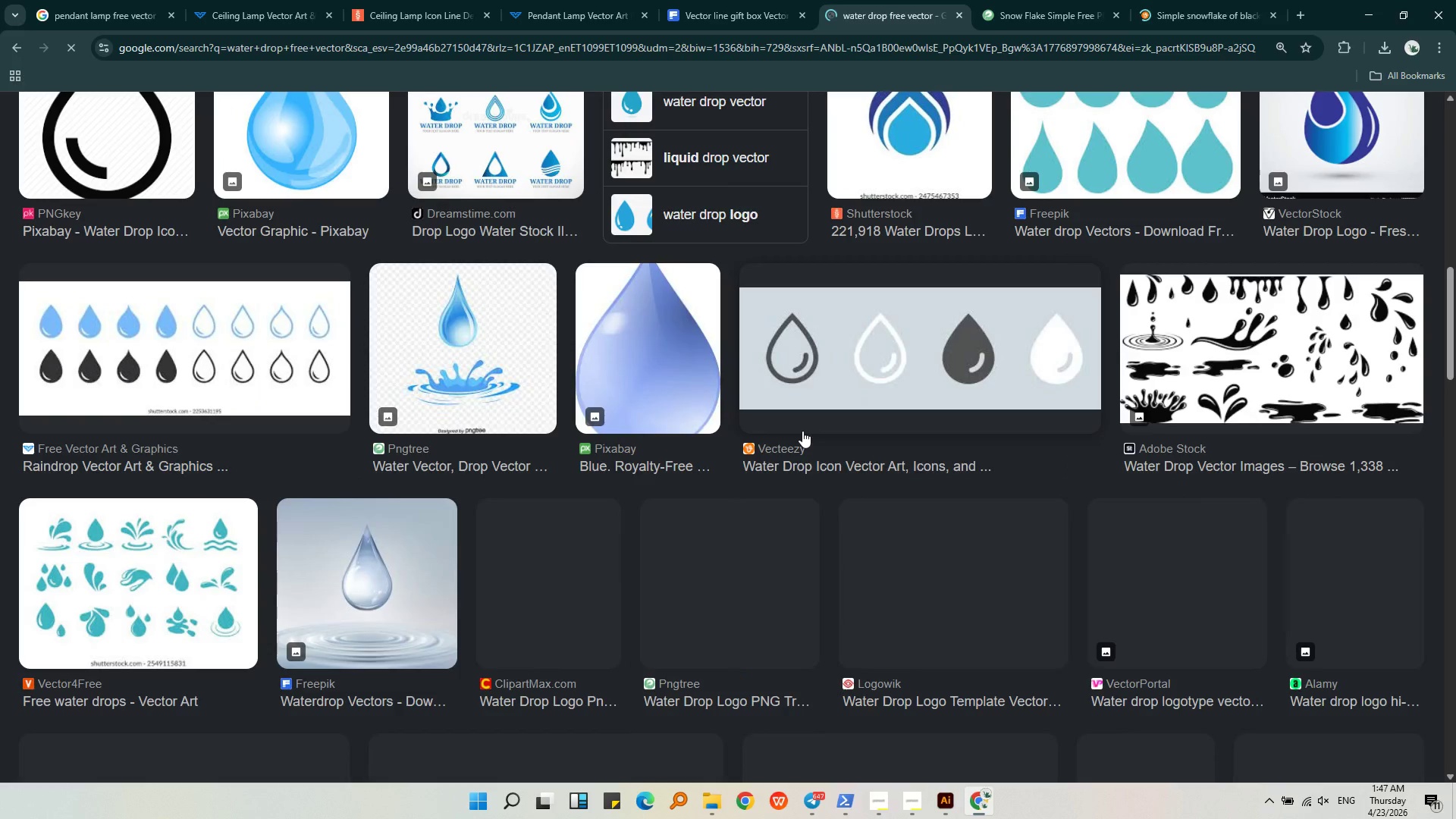 
scroll: coordinate [807, 422], scroll_direction: up, amount: 11.0
 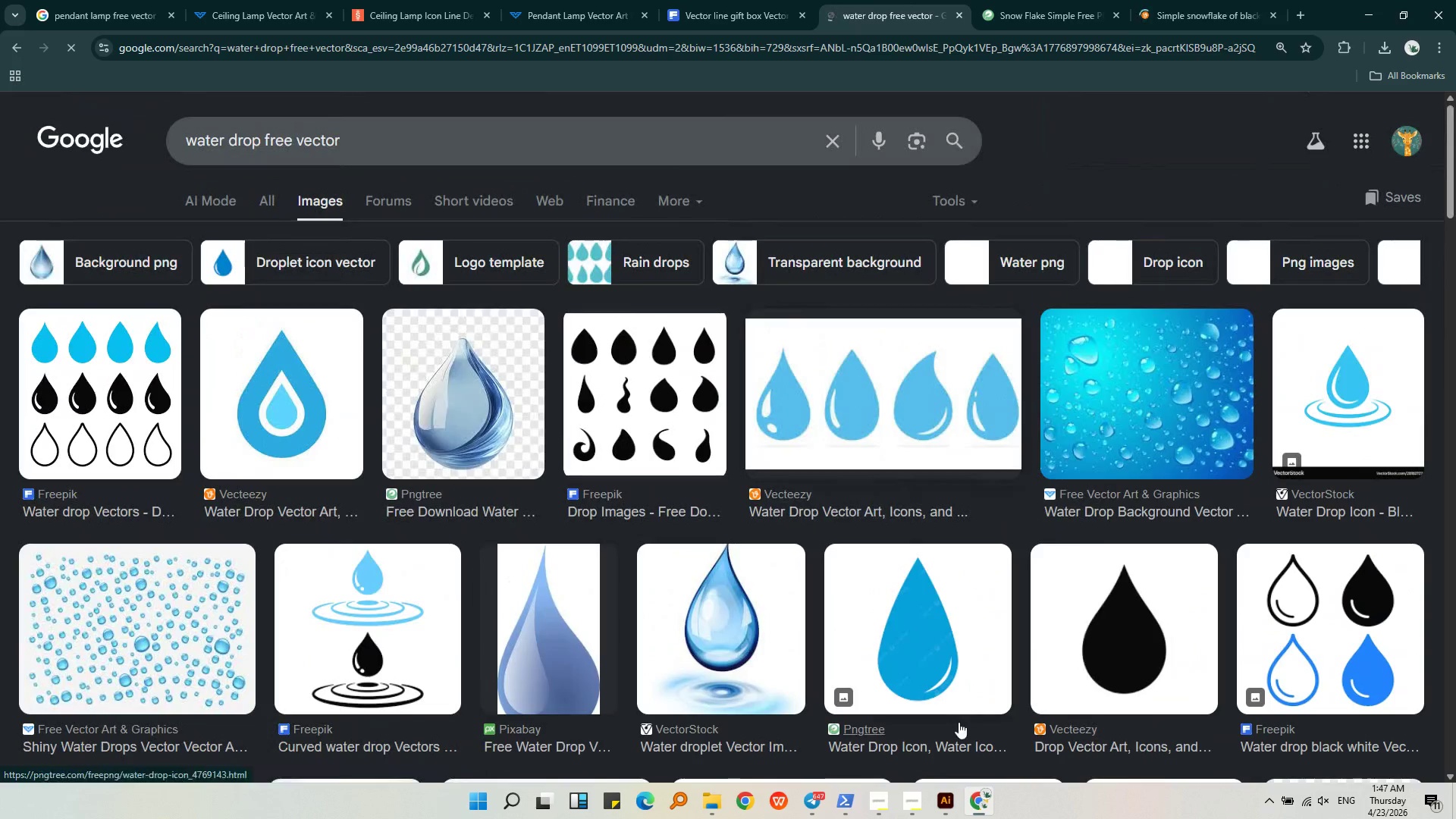 
left_click([946, 797])
 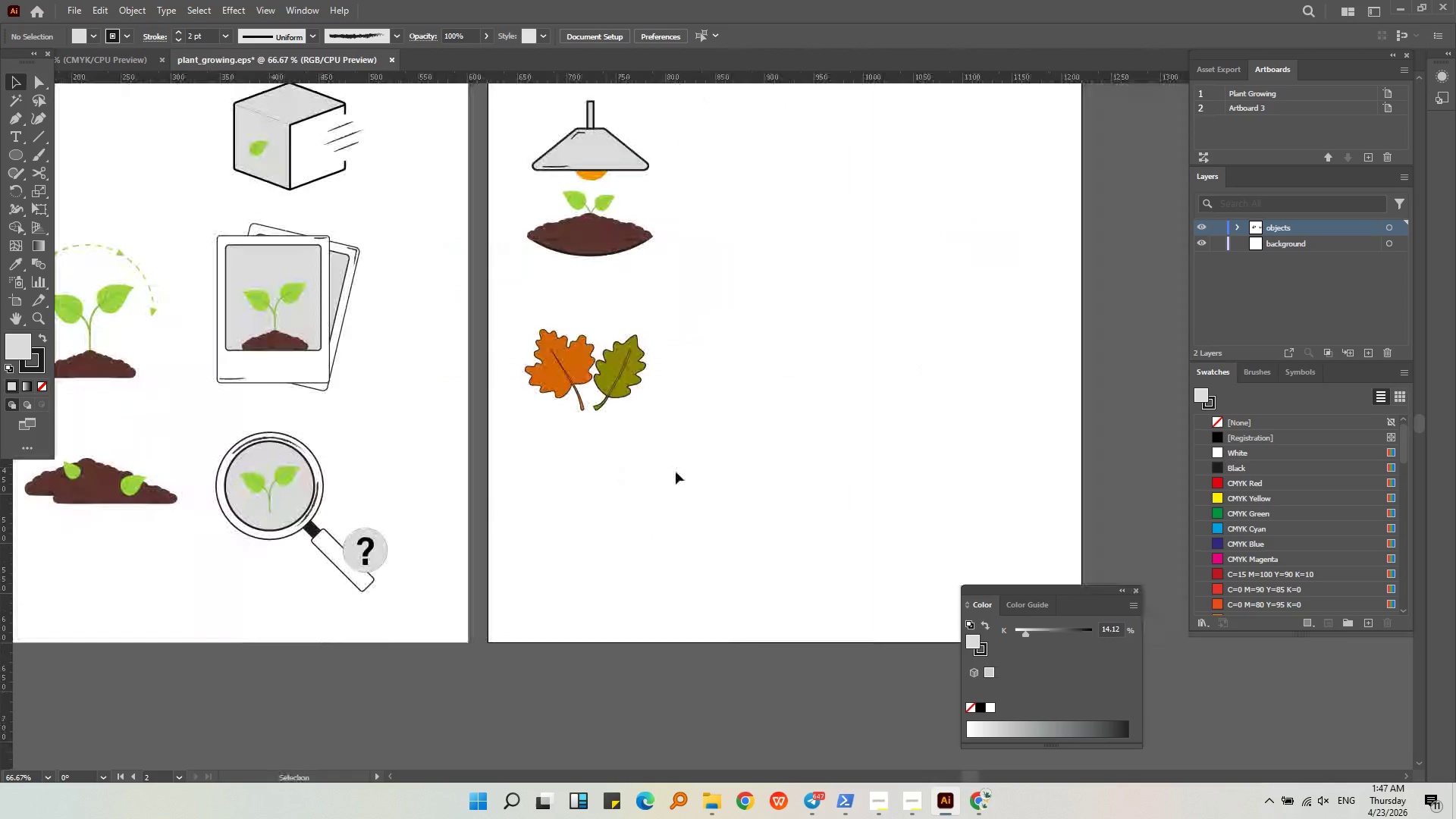 
wait(7.14)
 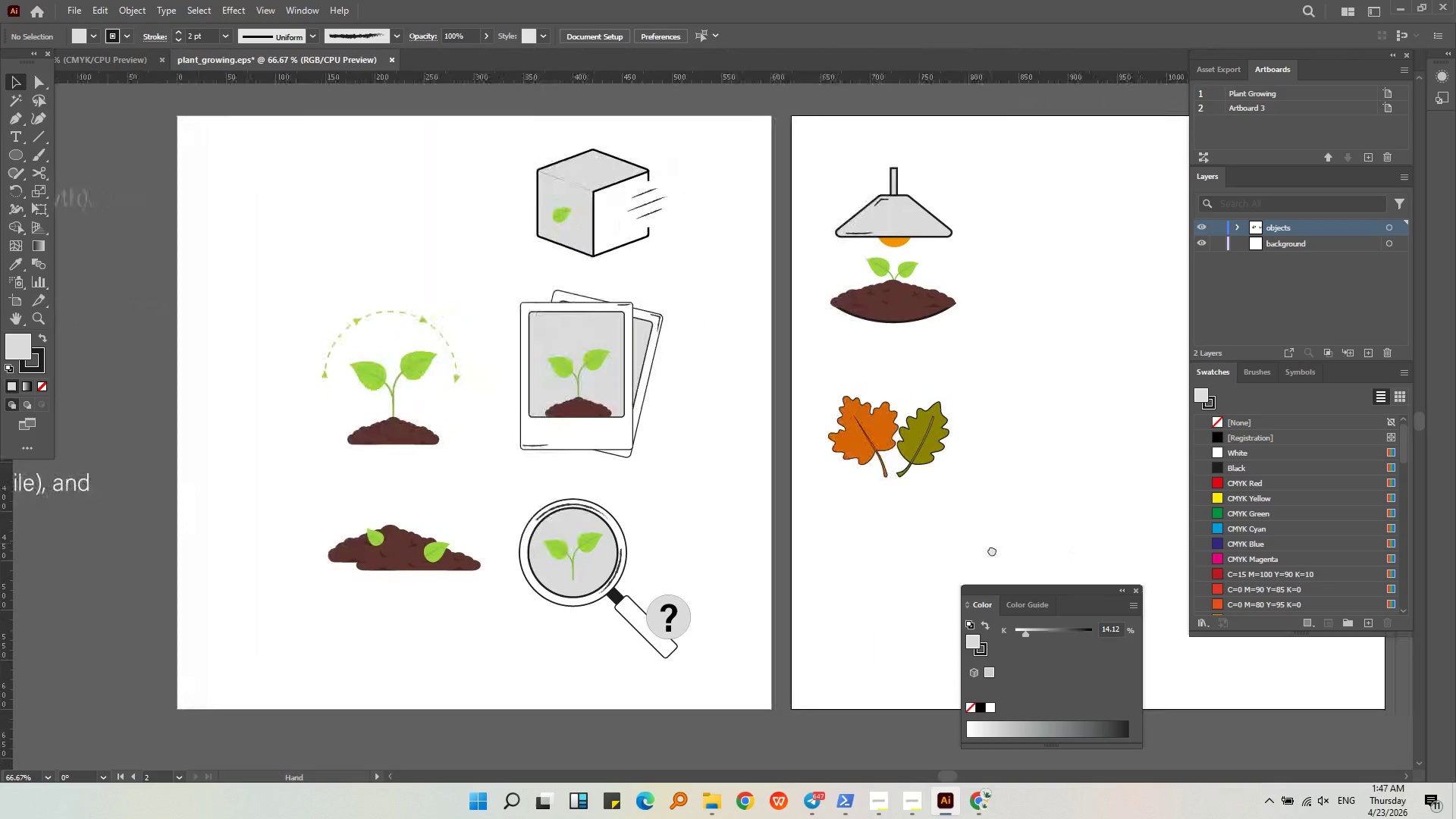 
left_click([977, 812])
 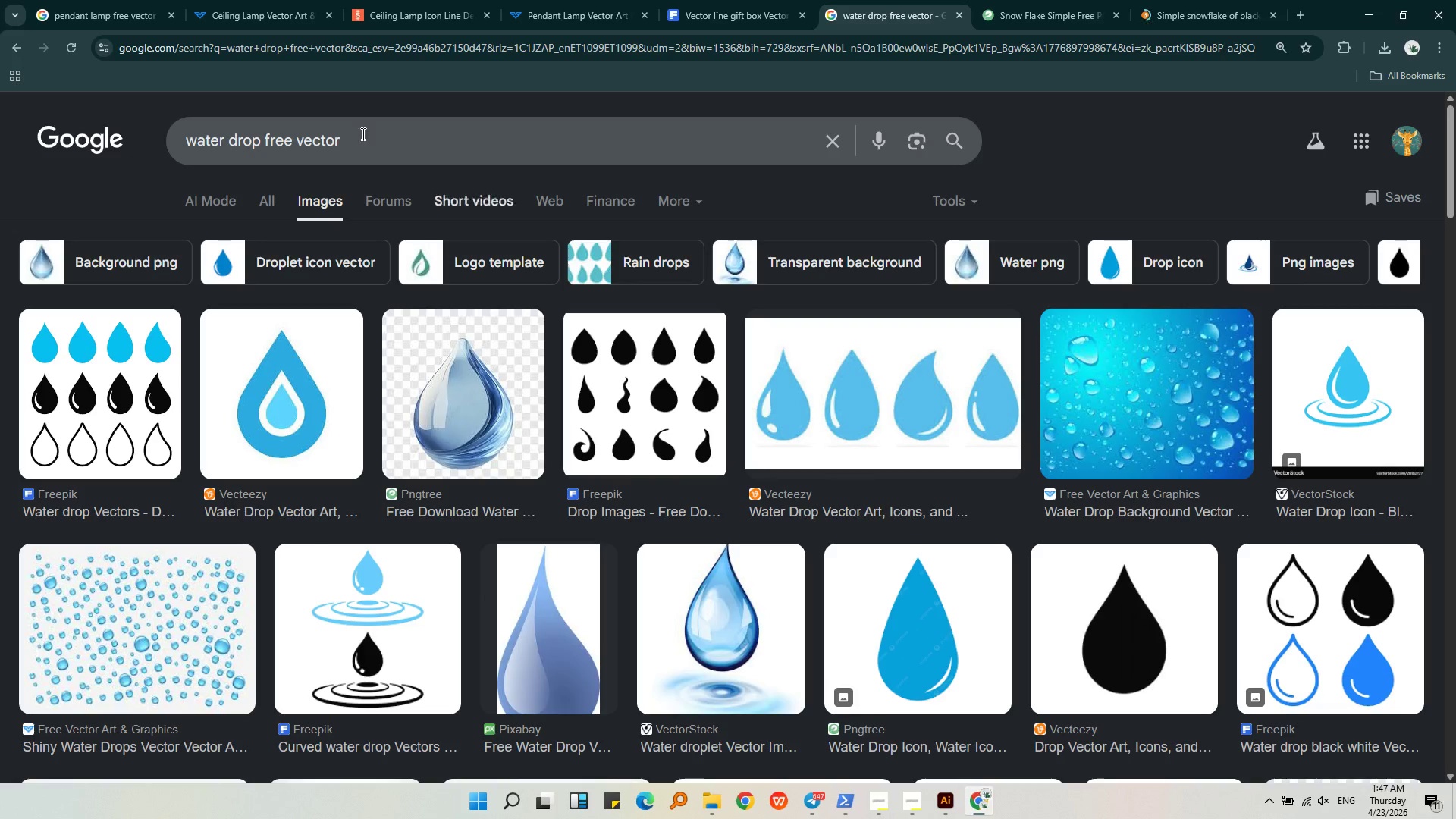 
left_click([121, 0])
 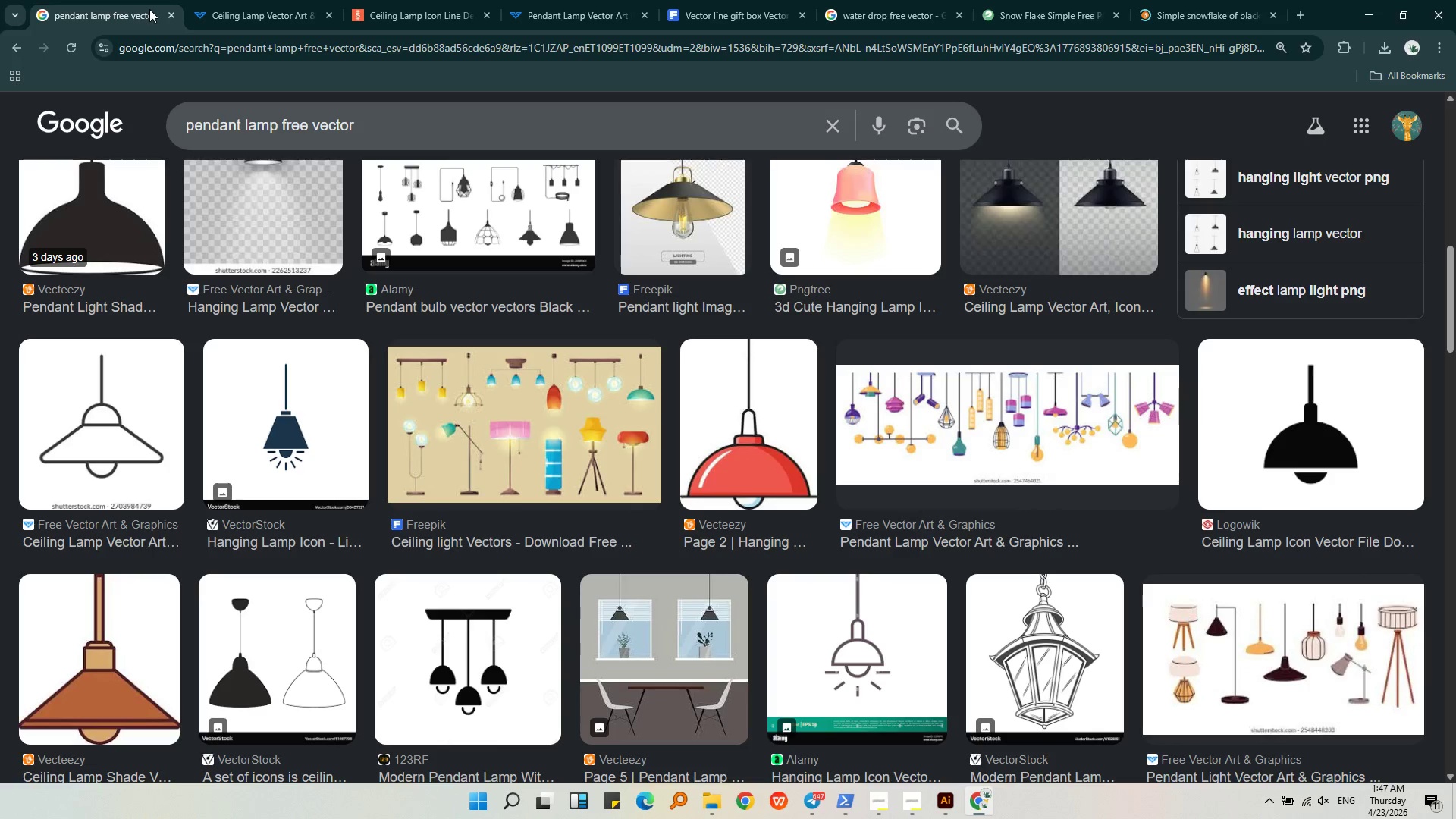 
left_click([168, 12])
 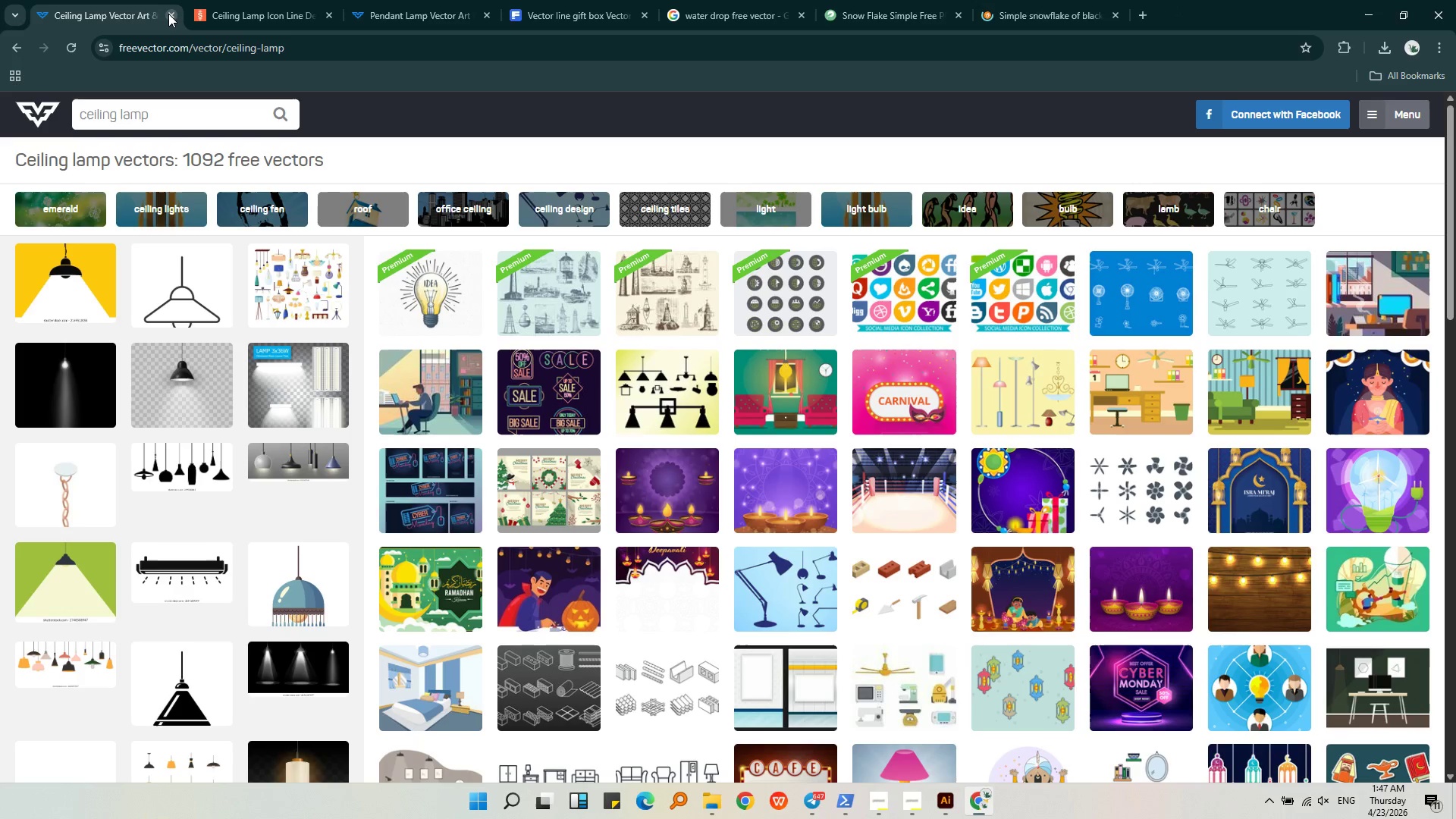 
left_click([168, 14])
 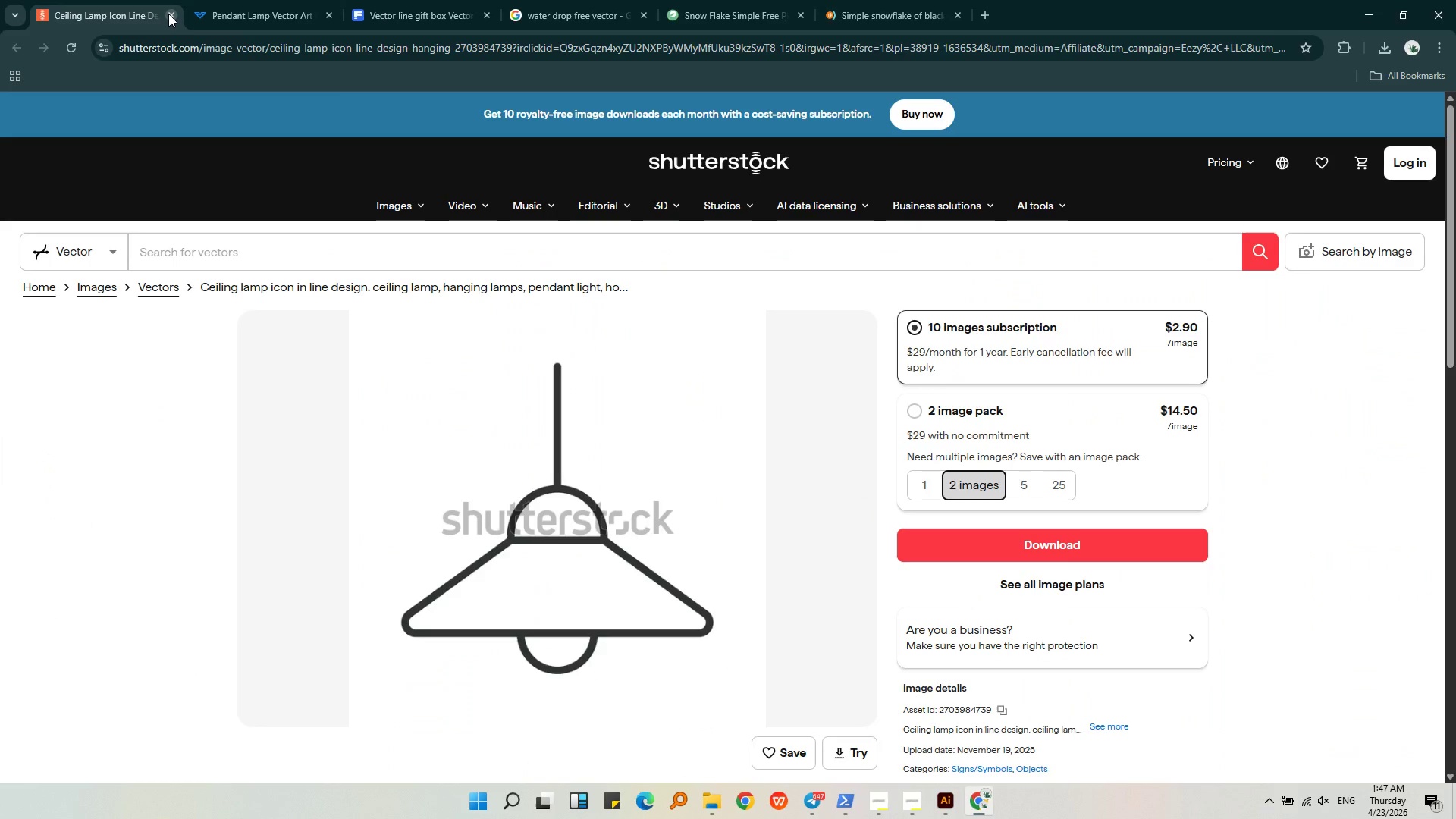 
left_click([168, 14])
 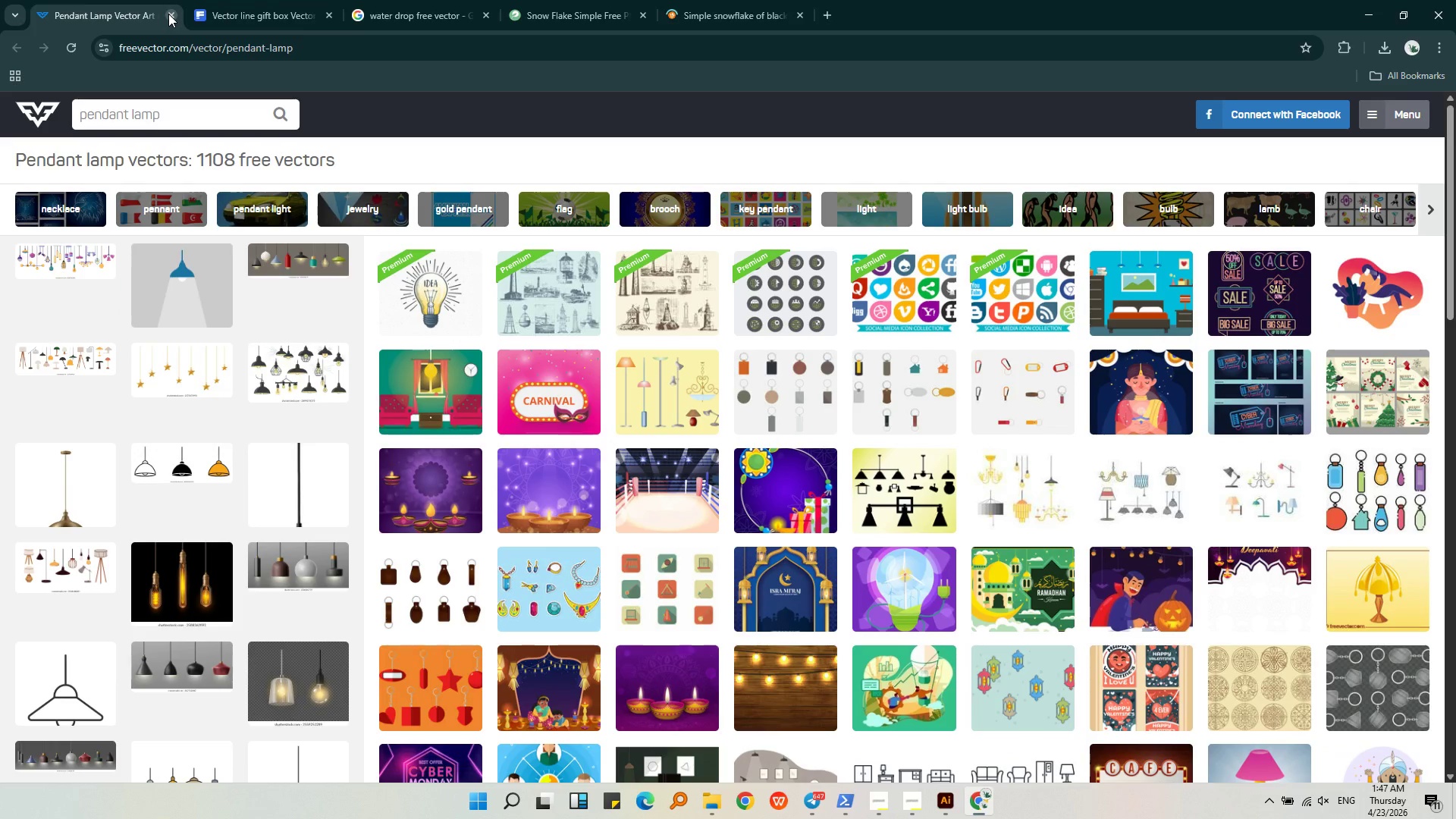 
left_click([168, 14])
 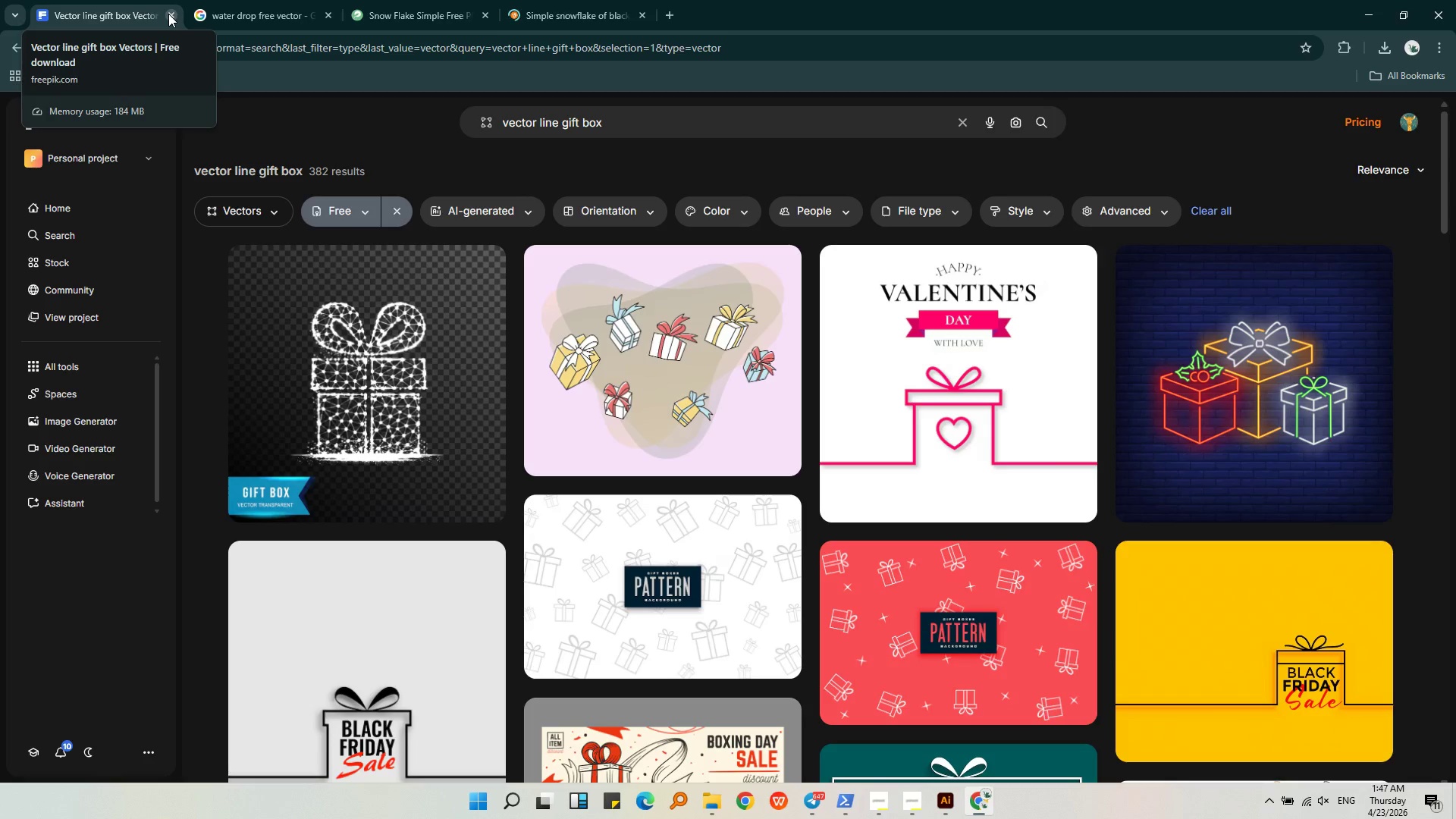 
left_click([168, 14])
 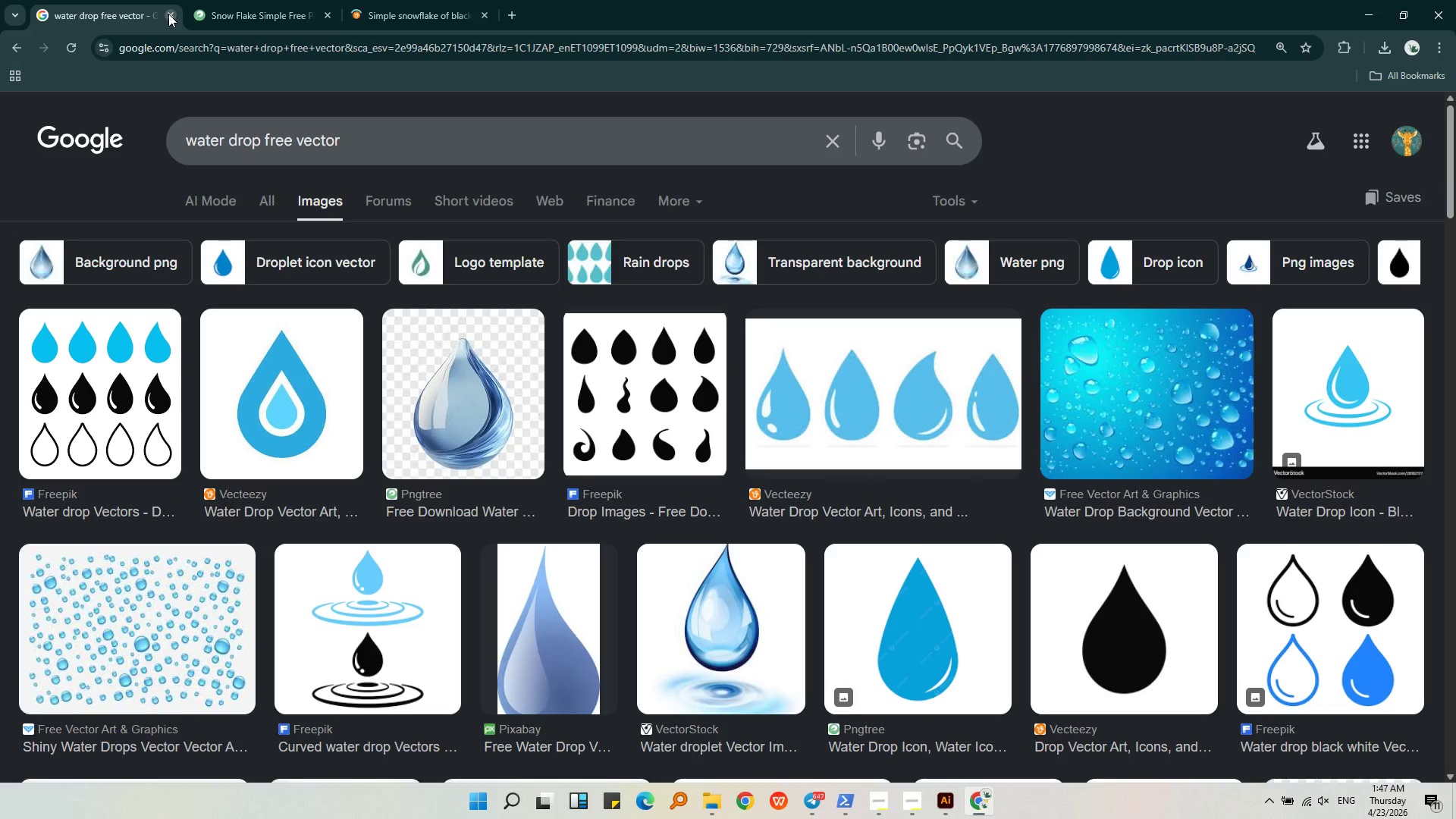 
left_click([243, 11])
 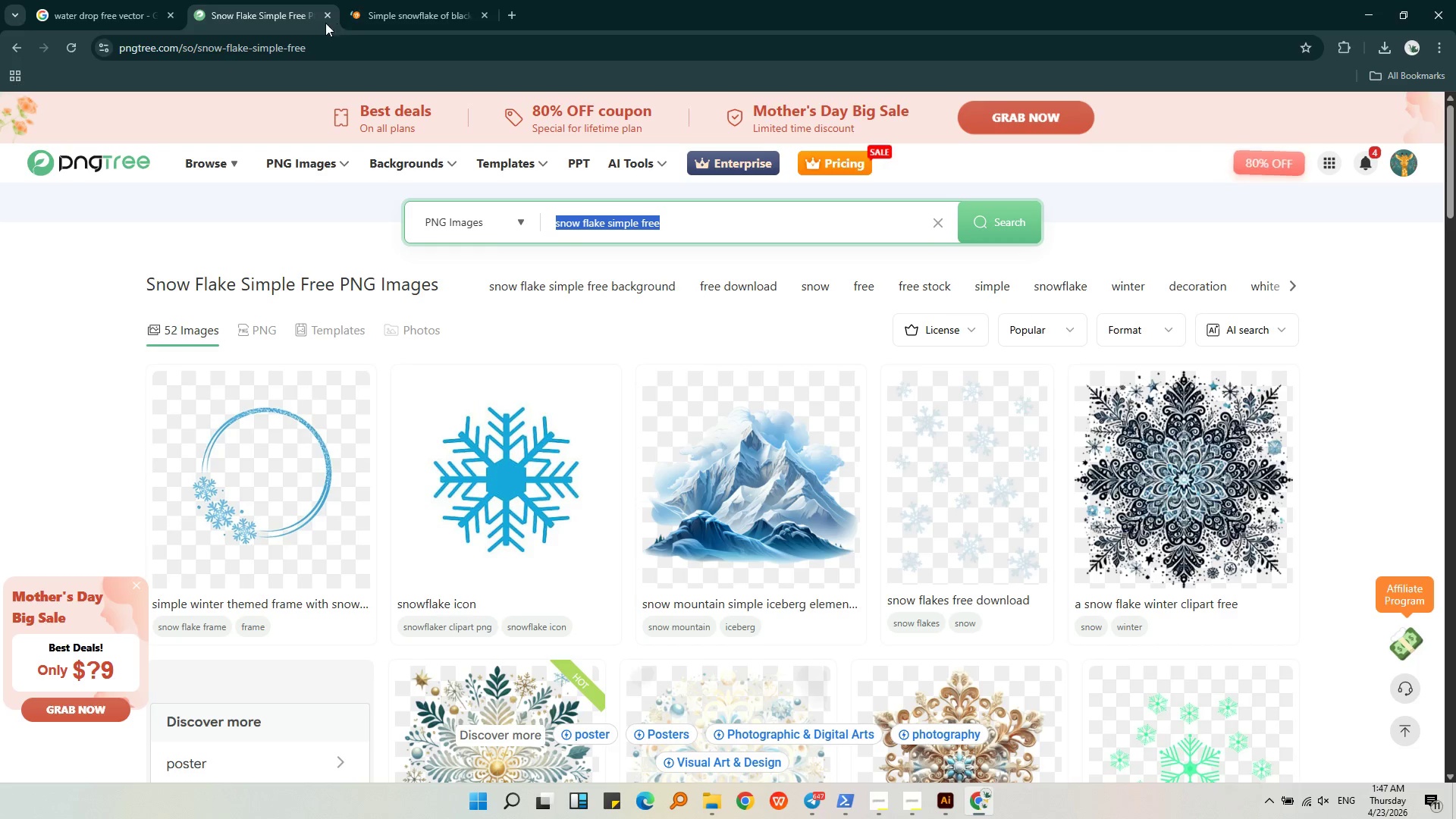 
left_click([326, 15])
 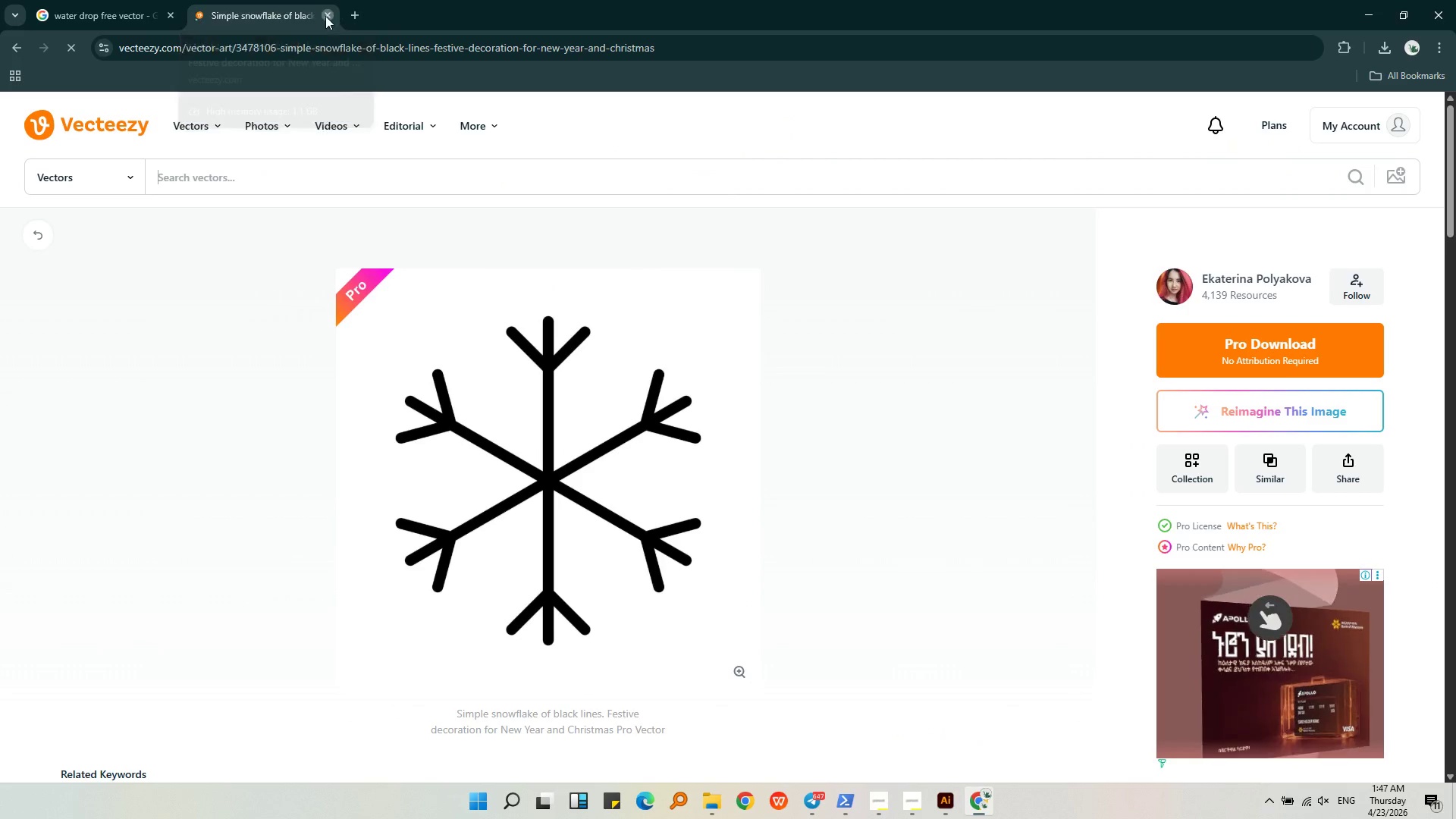 
double_click([130, 0])
 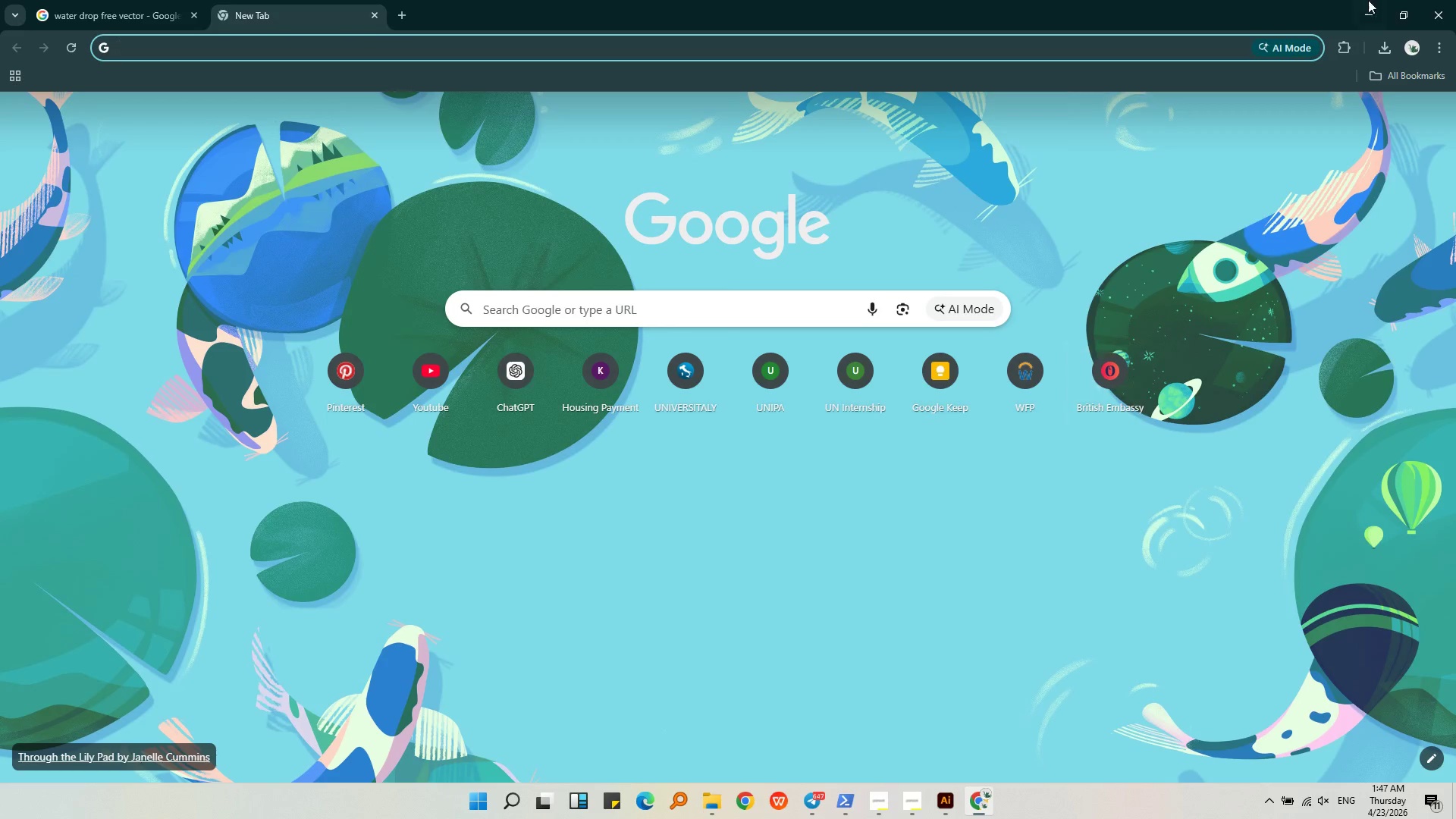 
left_click([1376, 0])
 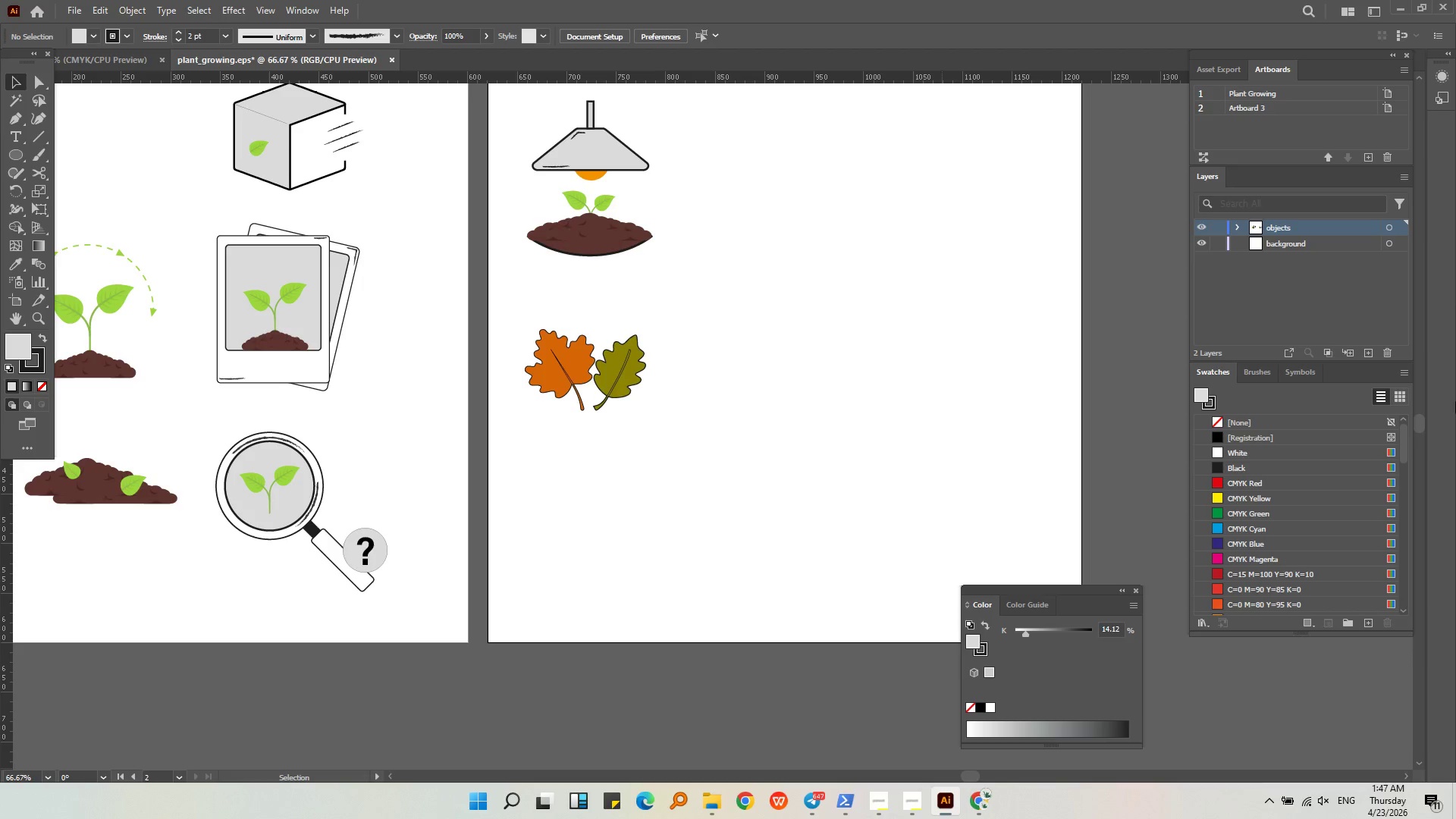 
wait(6.94)
 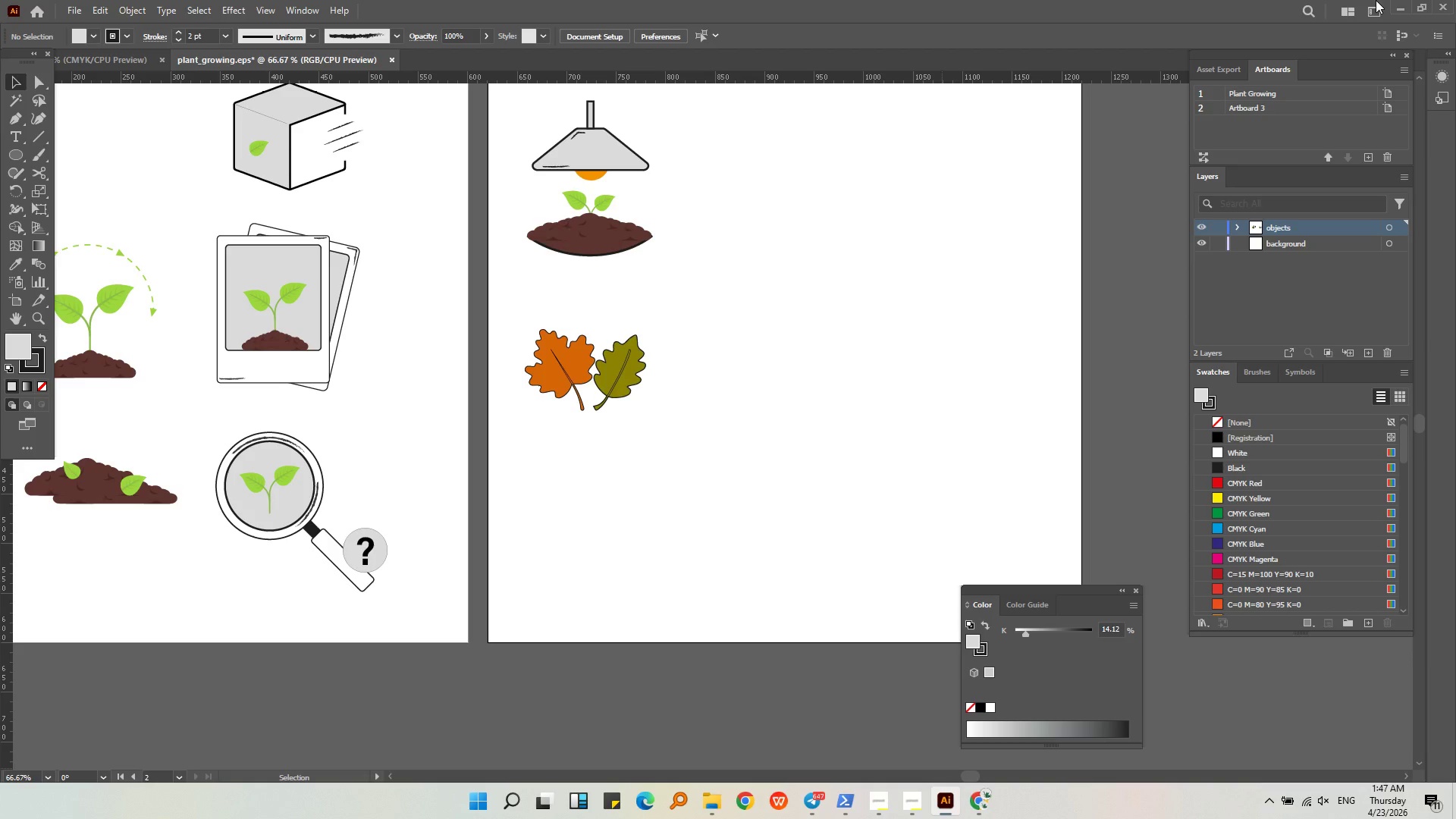 
left_click([708, 796])
 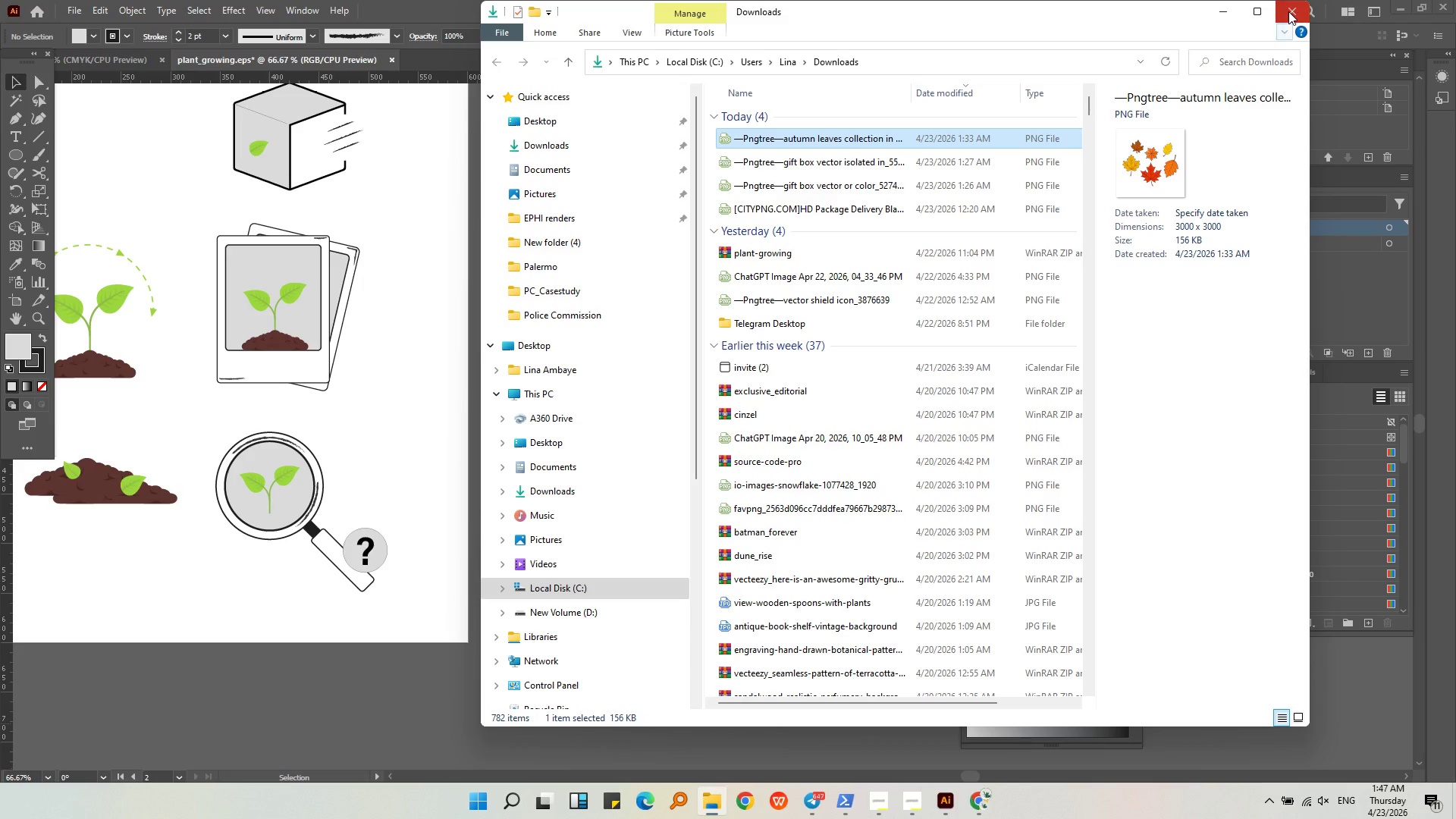 
left_click([1288, 11])
 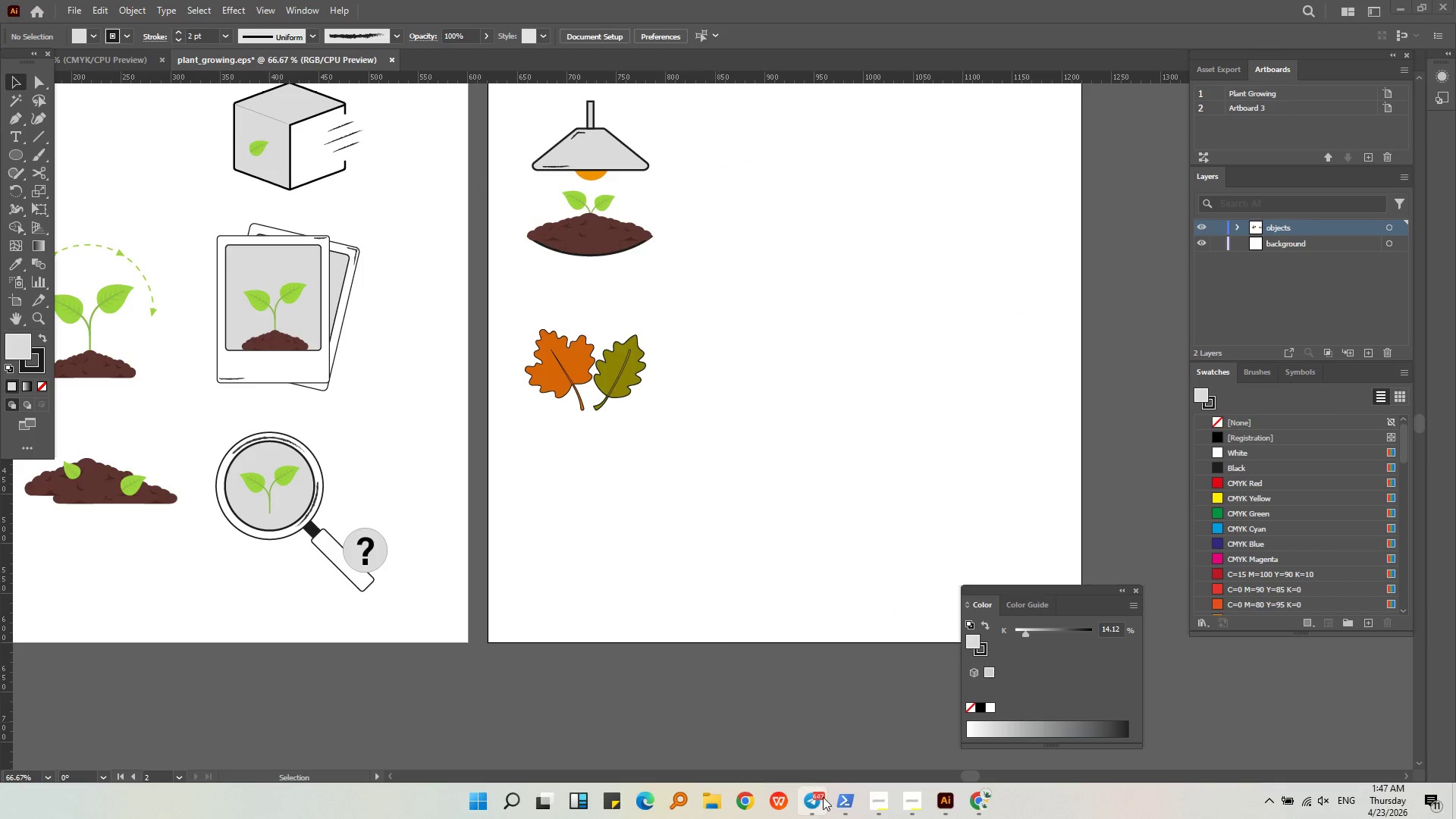 
left_click([816, 802])
 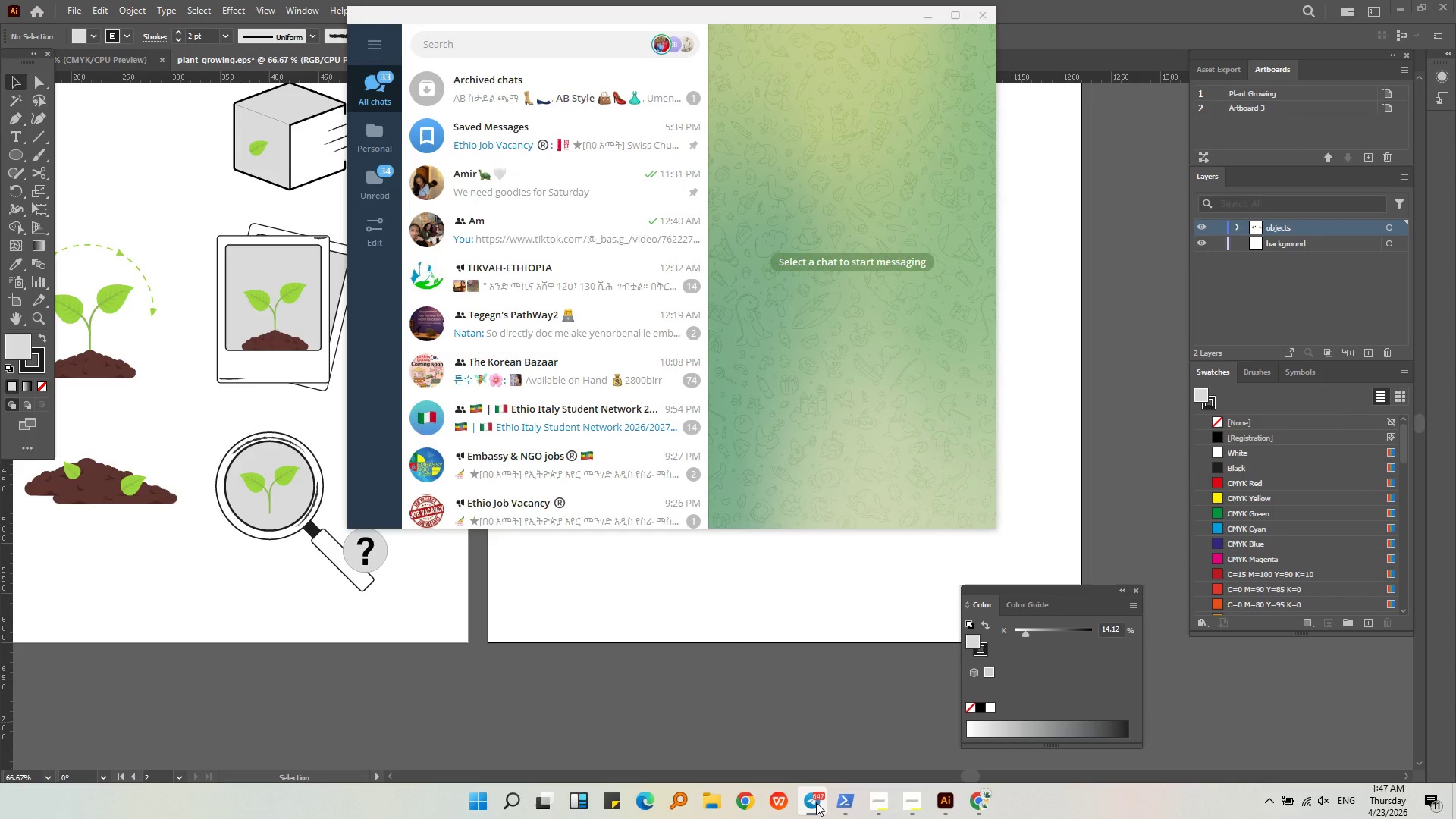 
key(Escape)
 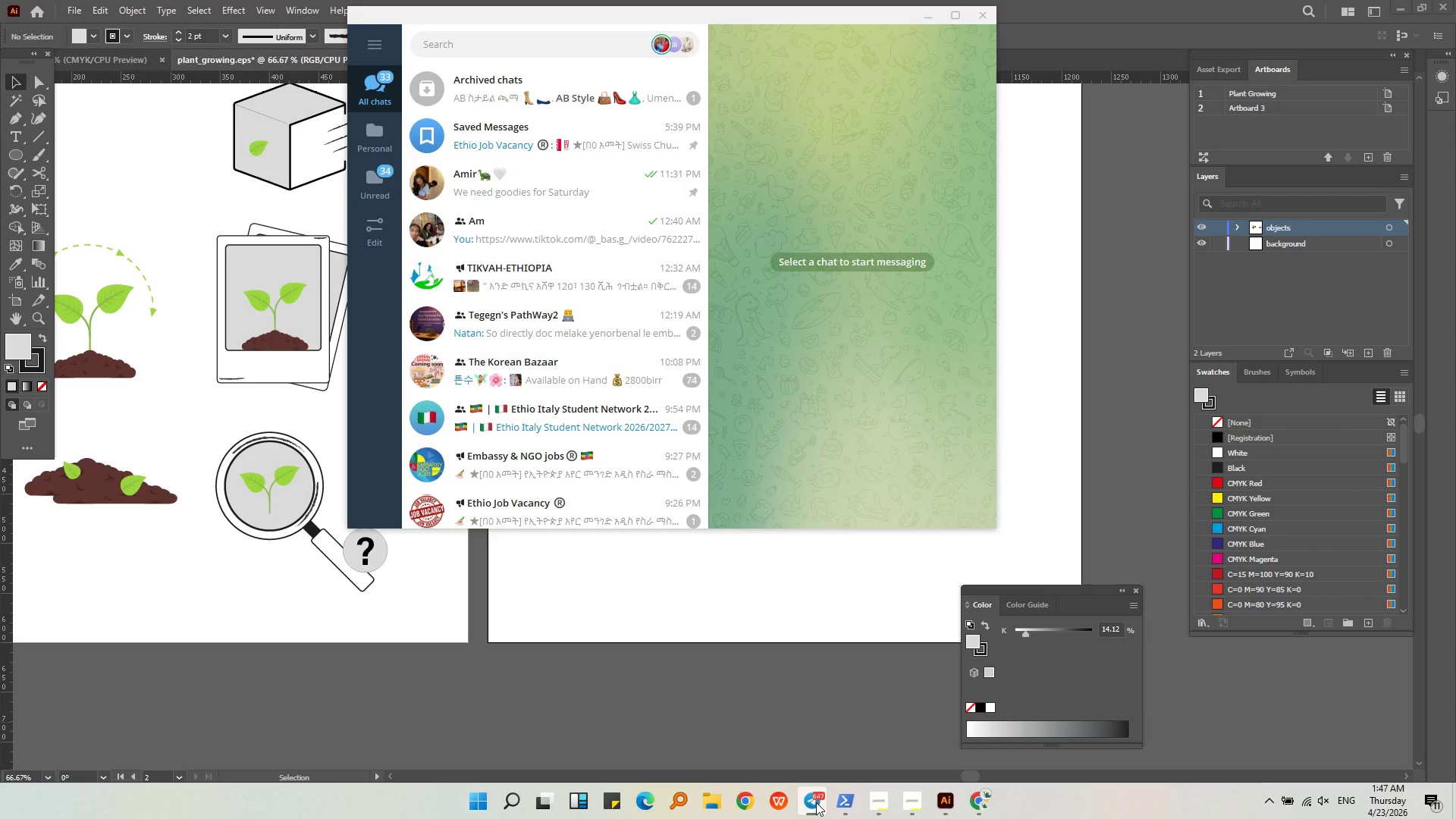 
key(Escape)
 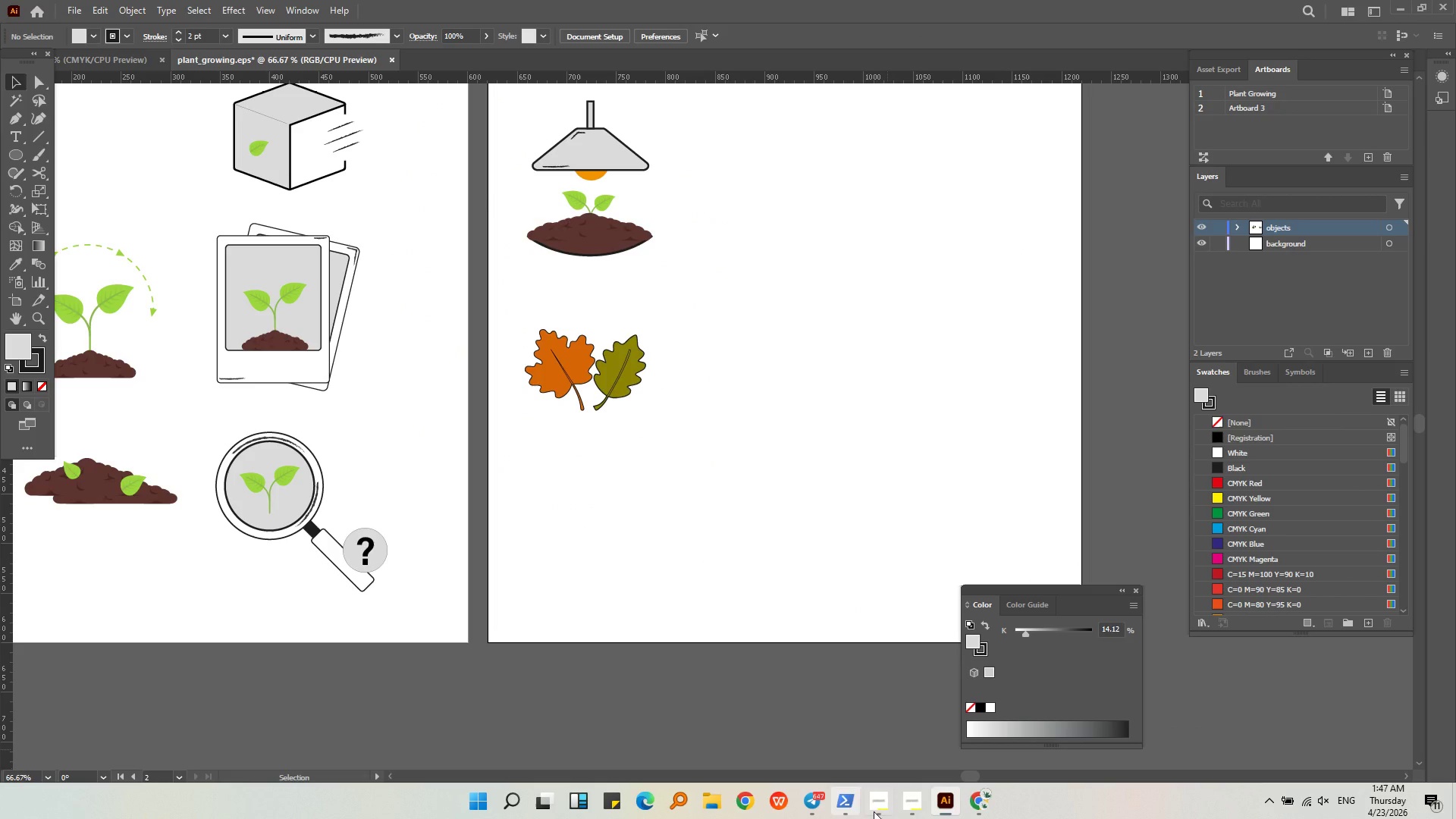 
left_click([974, 809])
 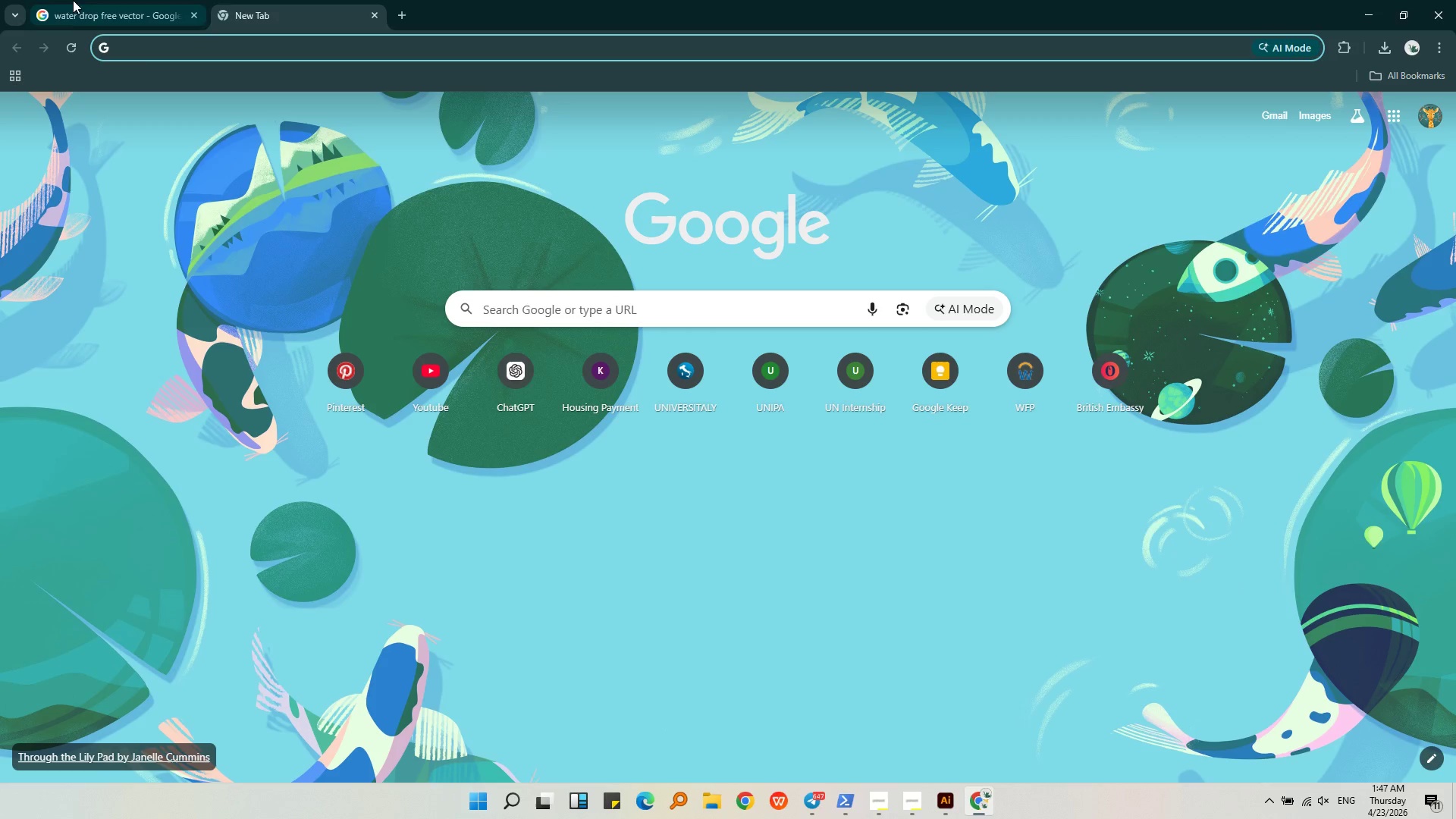 
left_click([98, 0])
 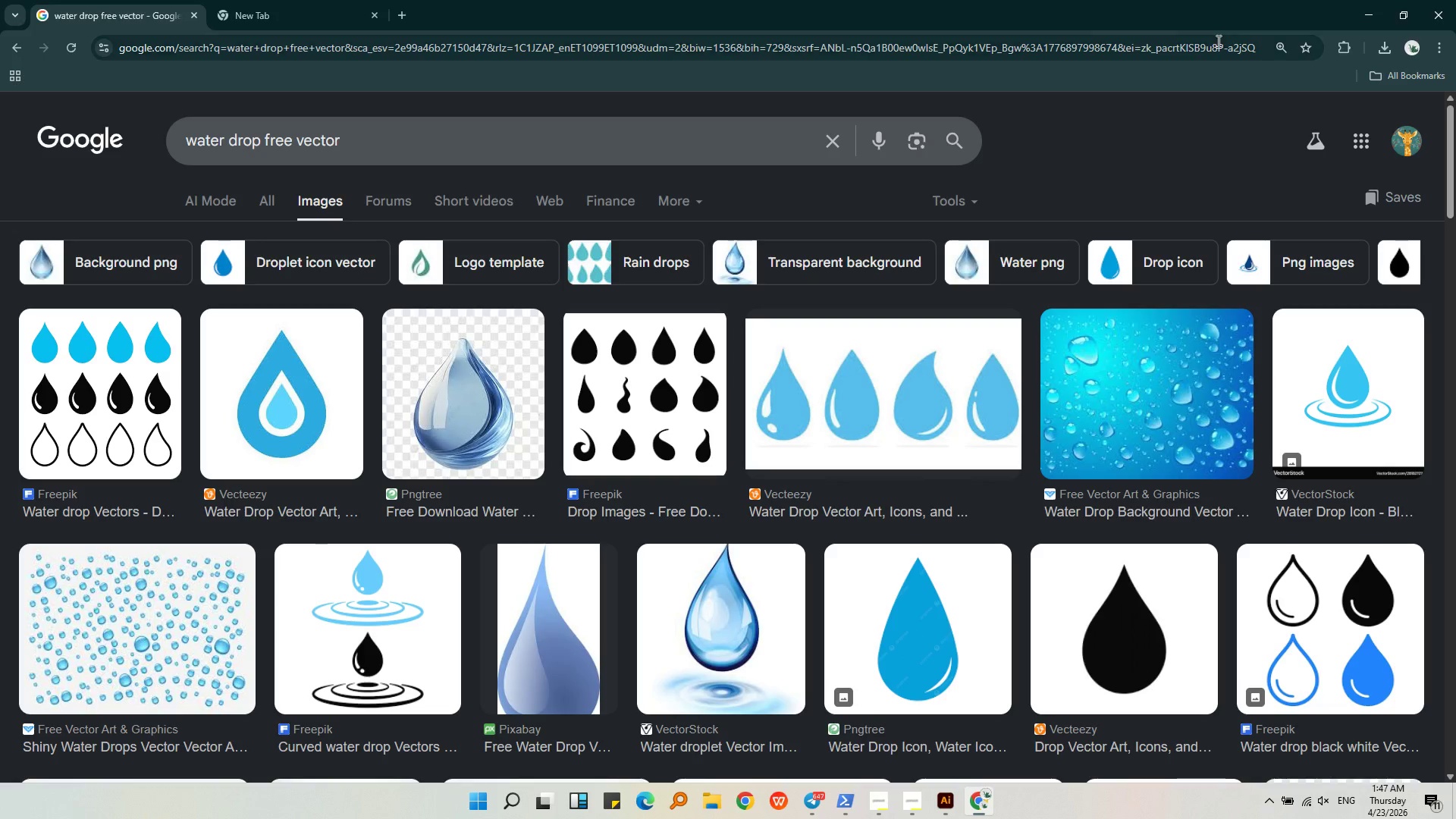 
left_click([1373, 14])
 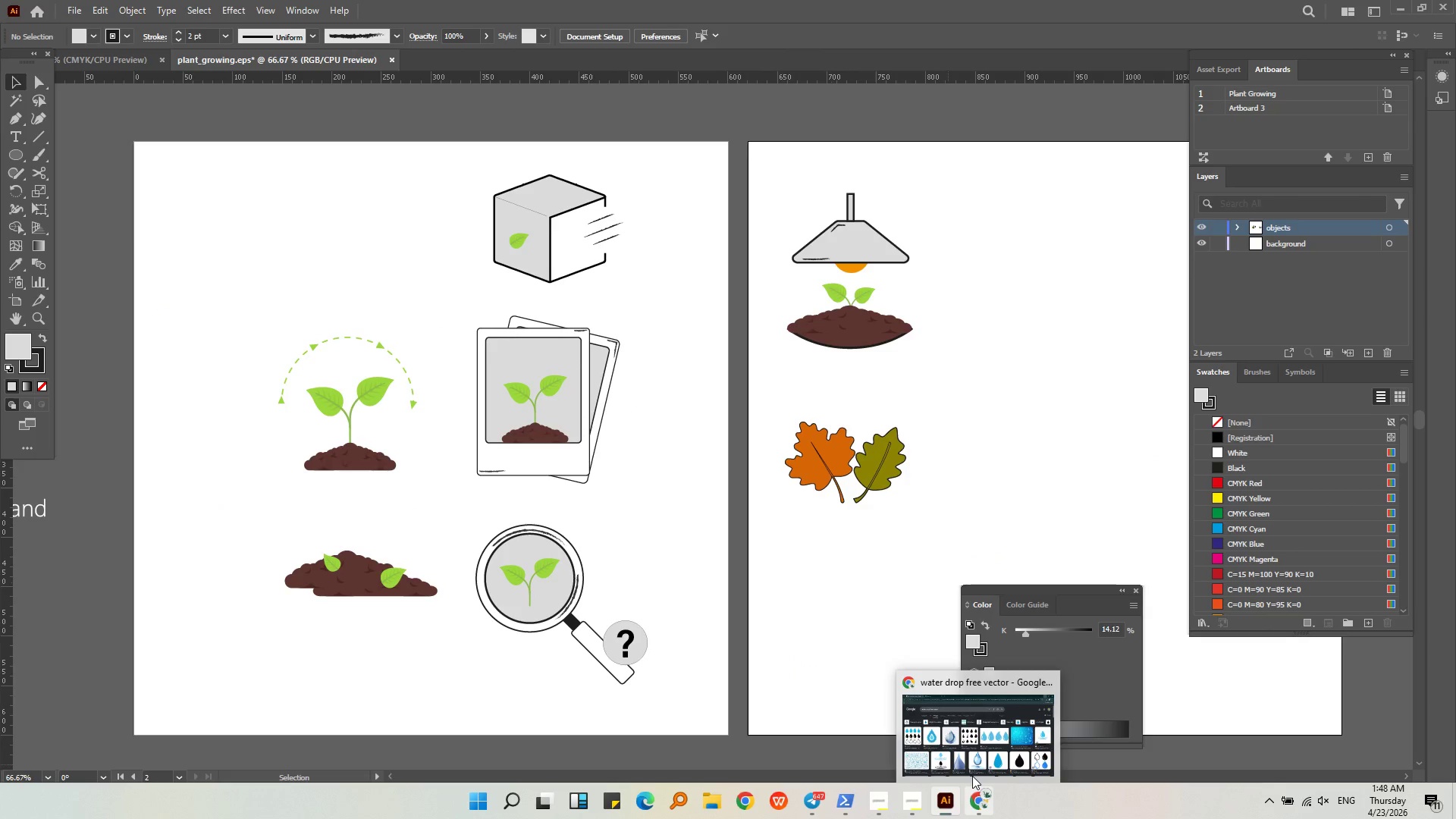 
wait(7.83)
 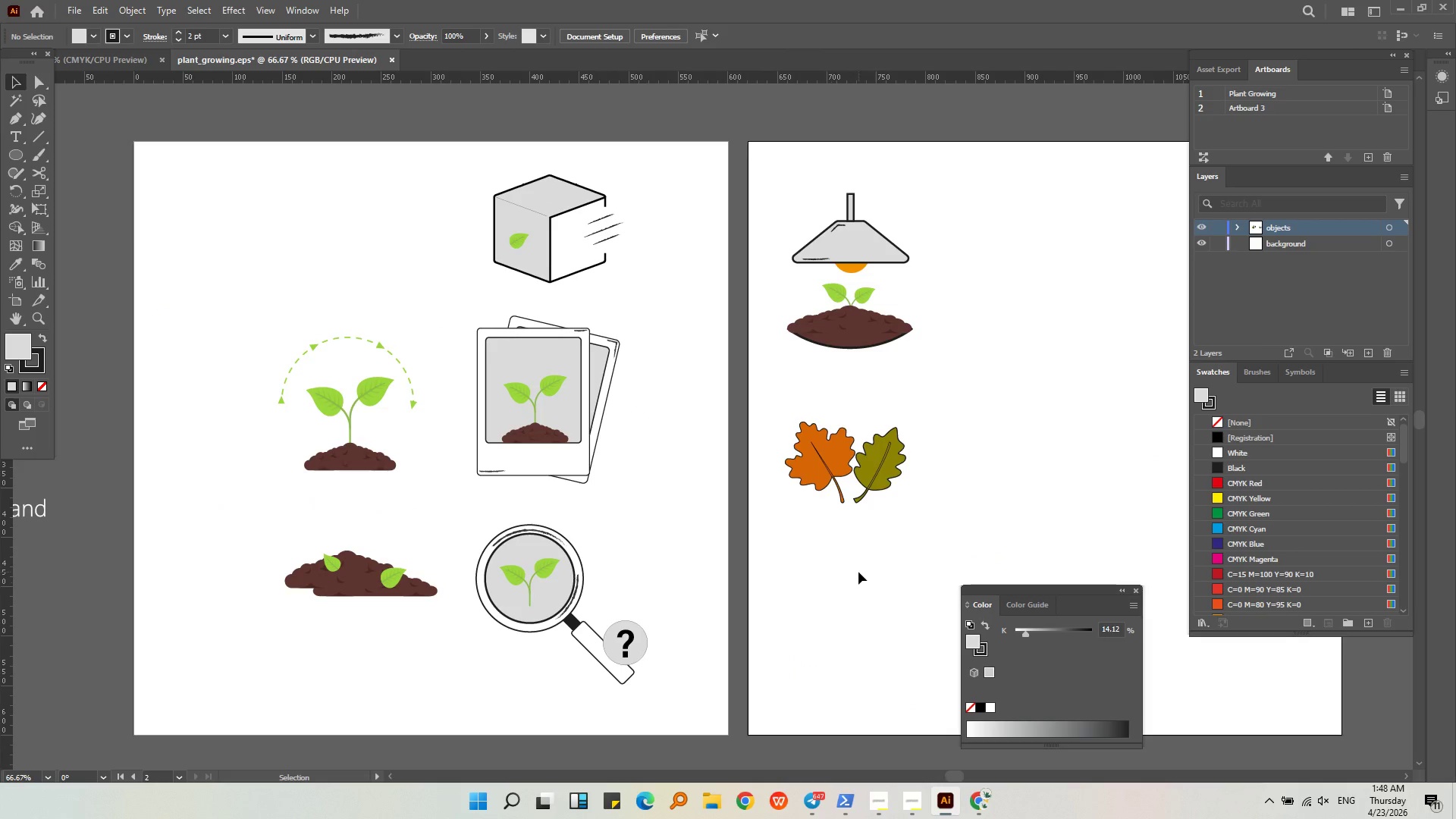 
middle_click([864, 583])
 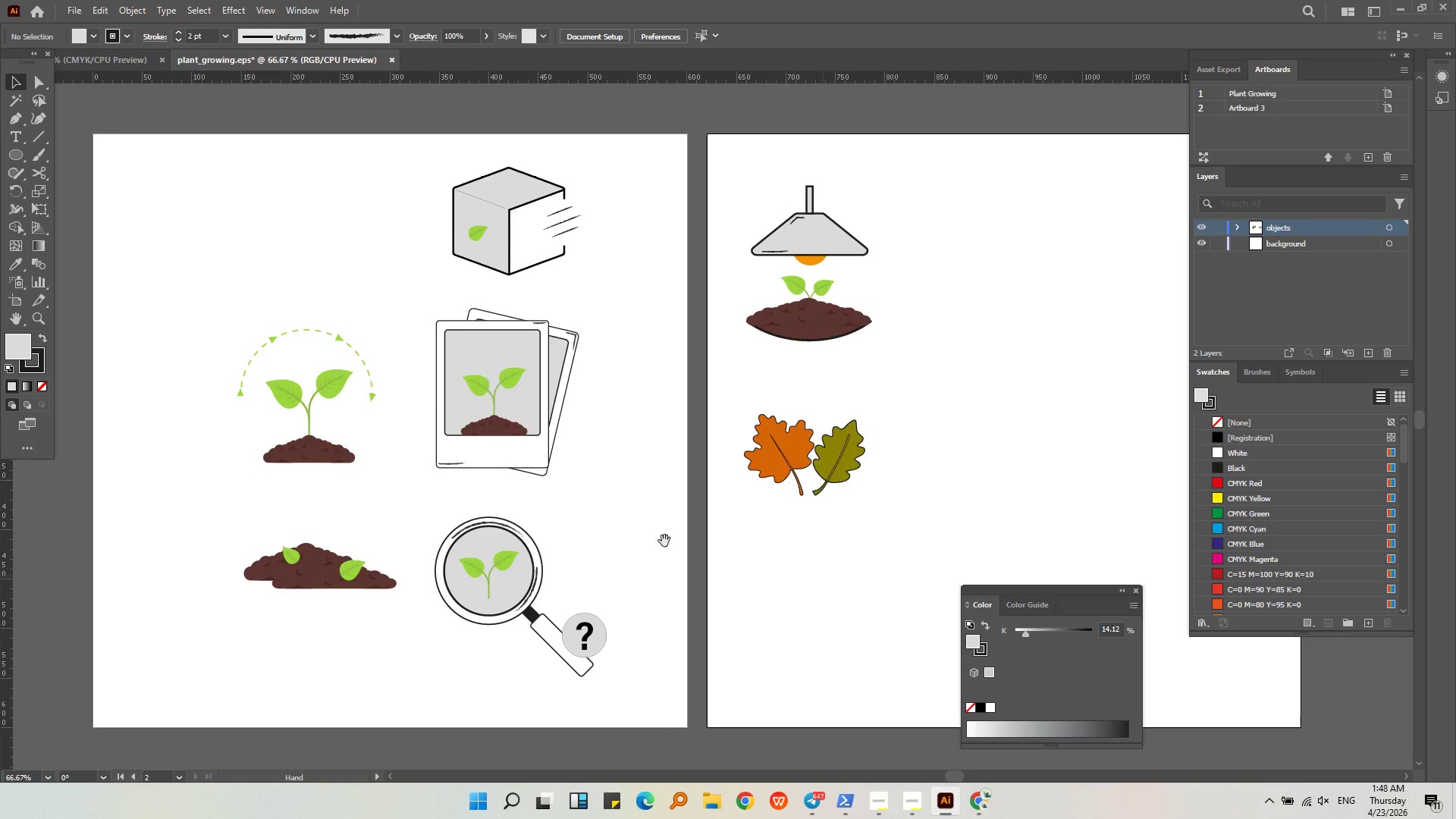 
wait(6.75)
 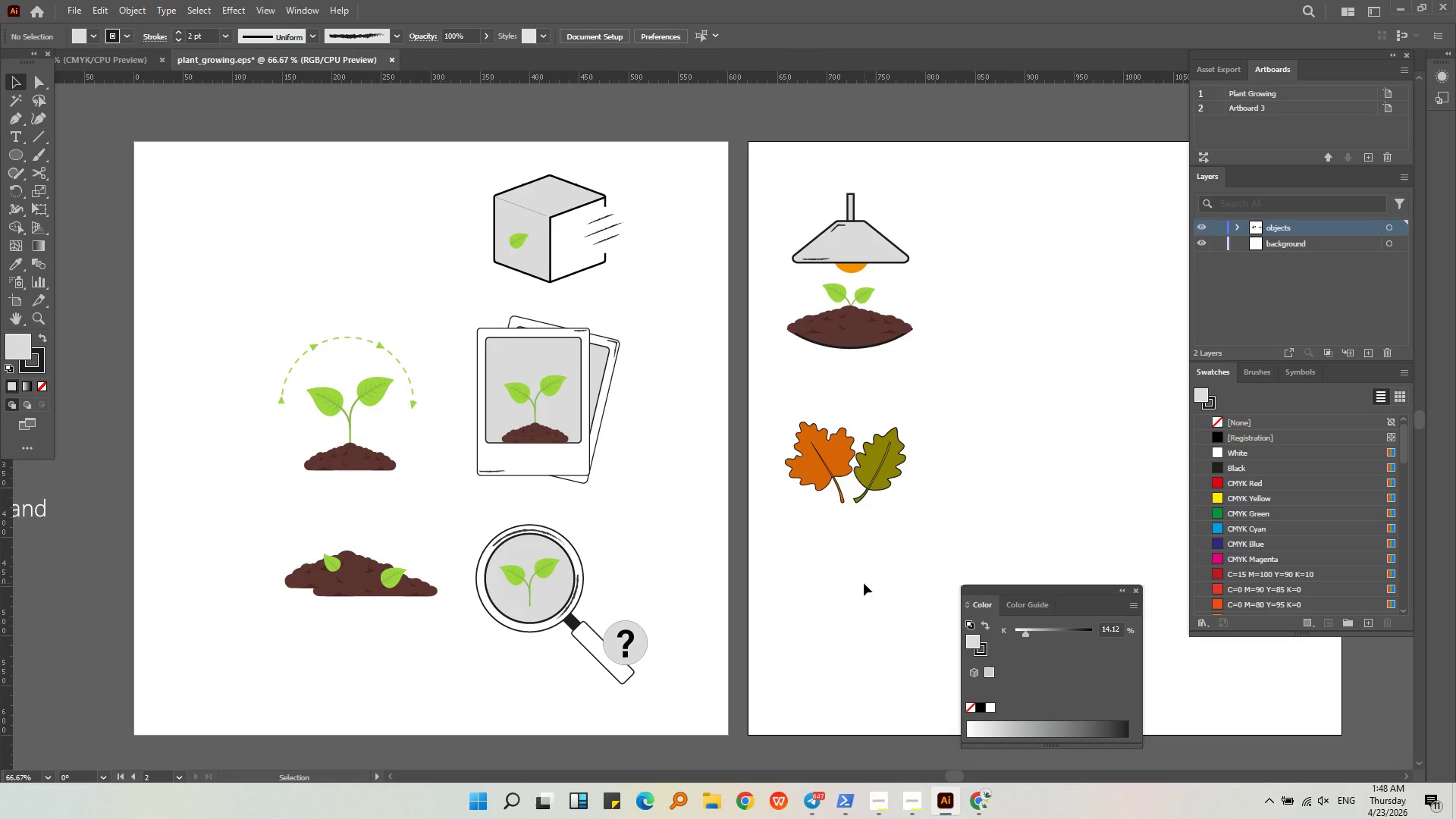 
left_click([984, 811])
 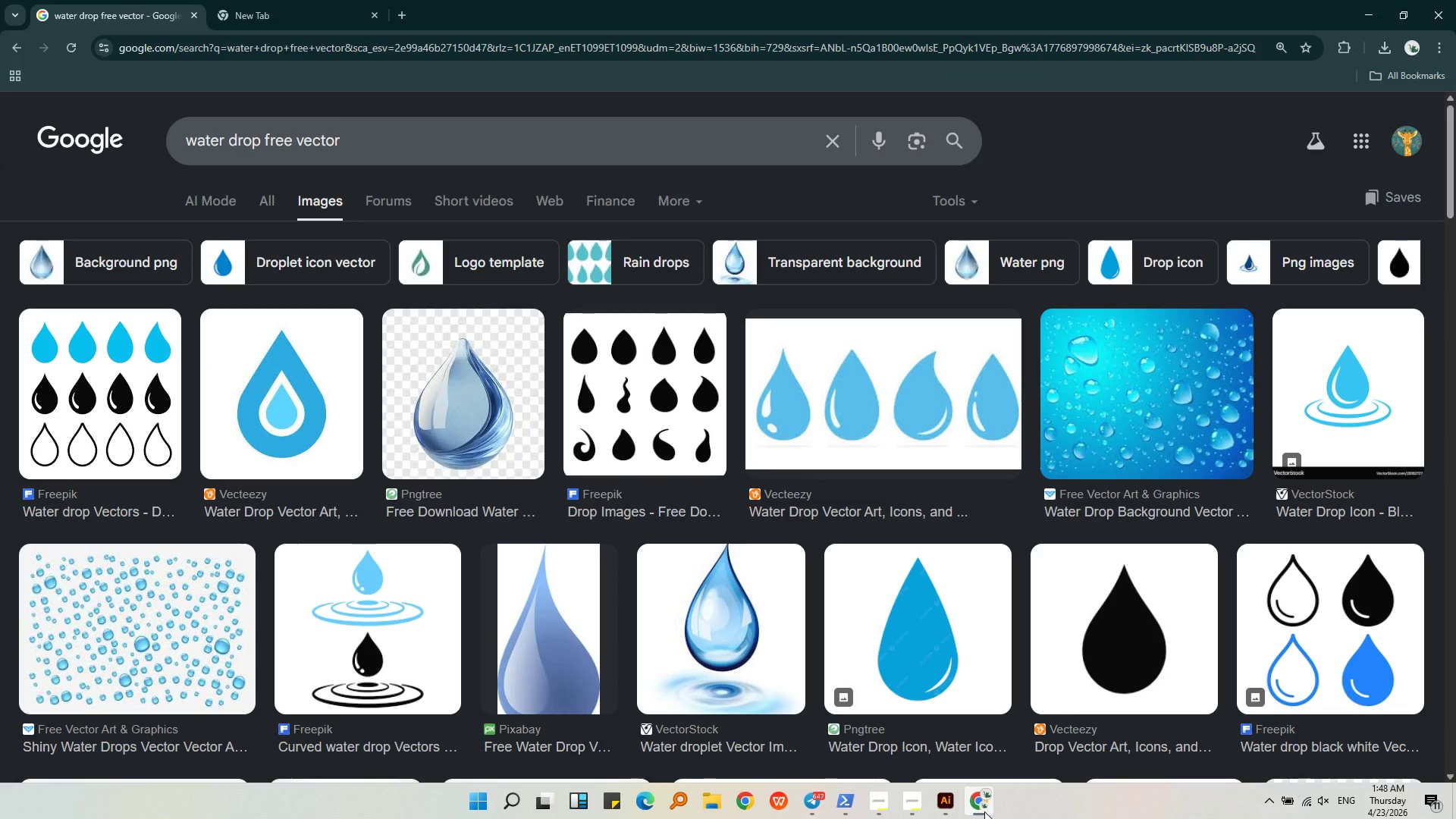 
left_click([984, 811])
 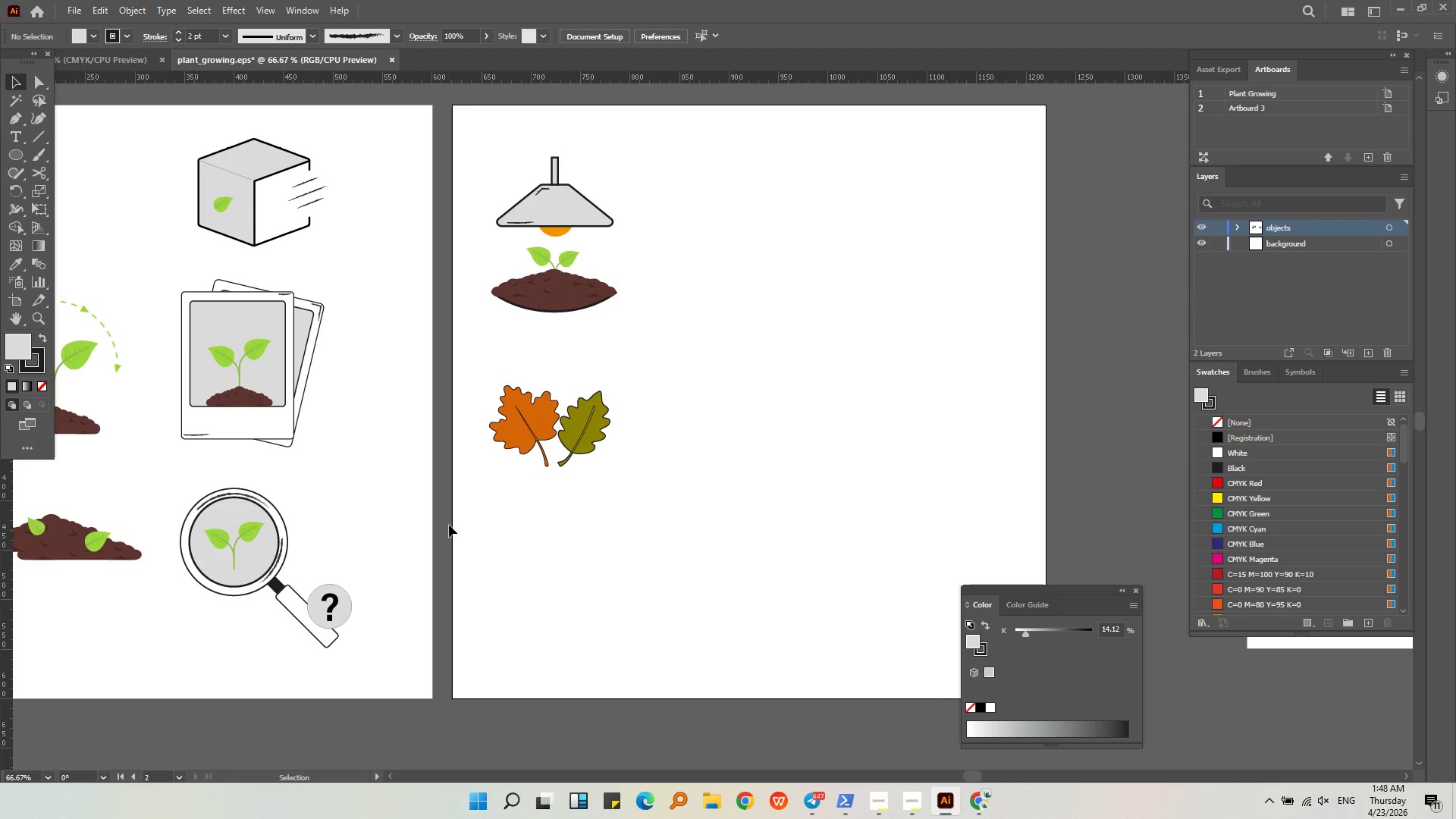 
hold_key(key=AltLeft, duration=0.39)
scroll: coordinate [285, 651], scroll_direction: up, amount: 3.0
 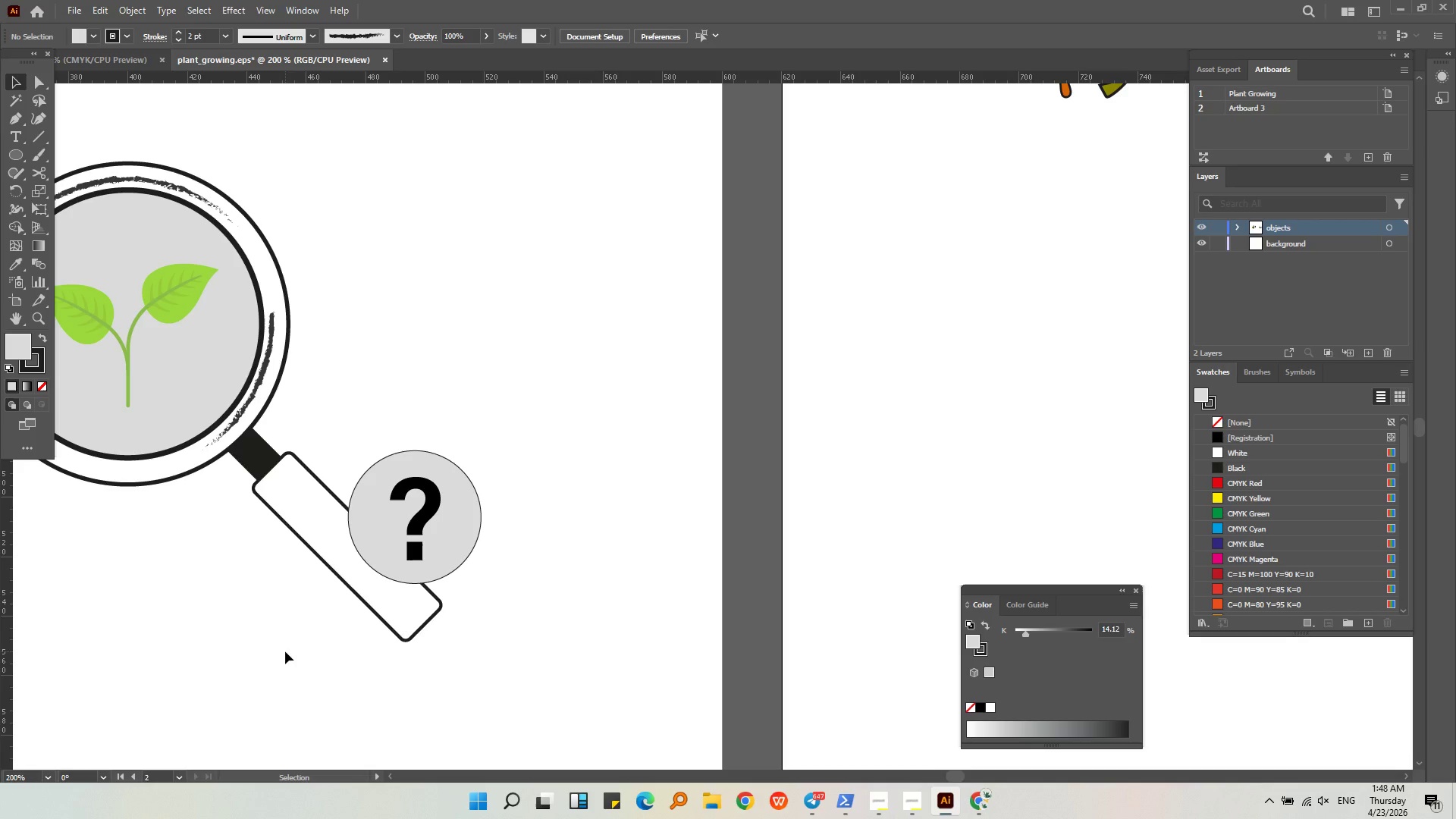 
hold_key(key=AltLeft, duration=0.98)
scroll: coordinate [285, 651], scroll_direction: down, amount: 3.0
 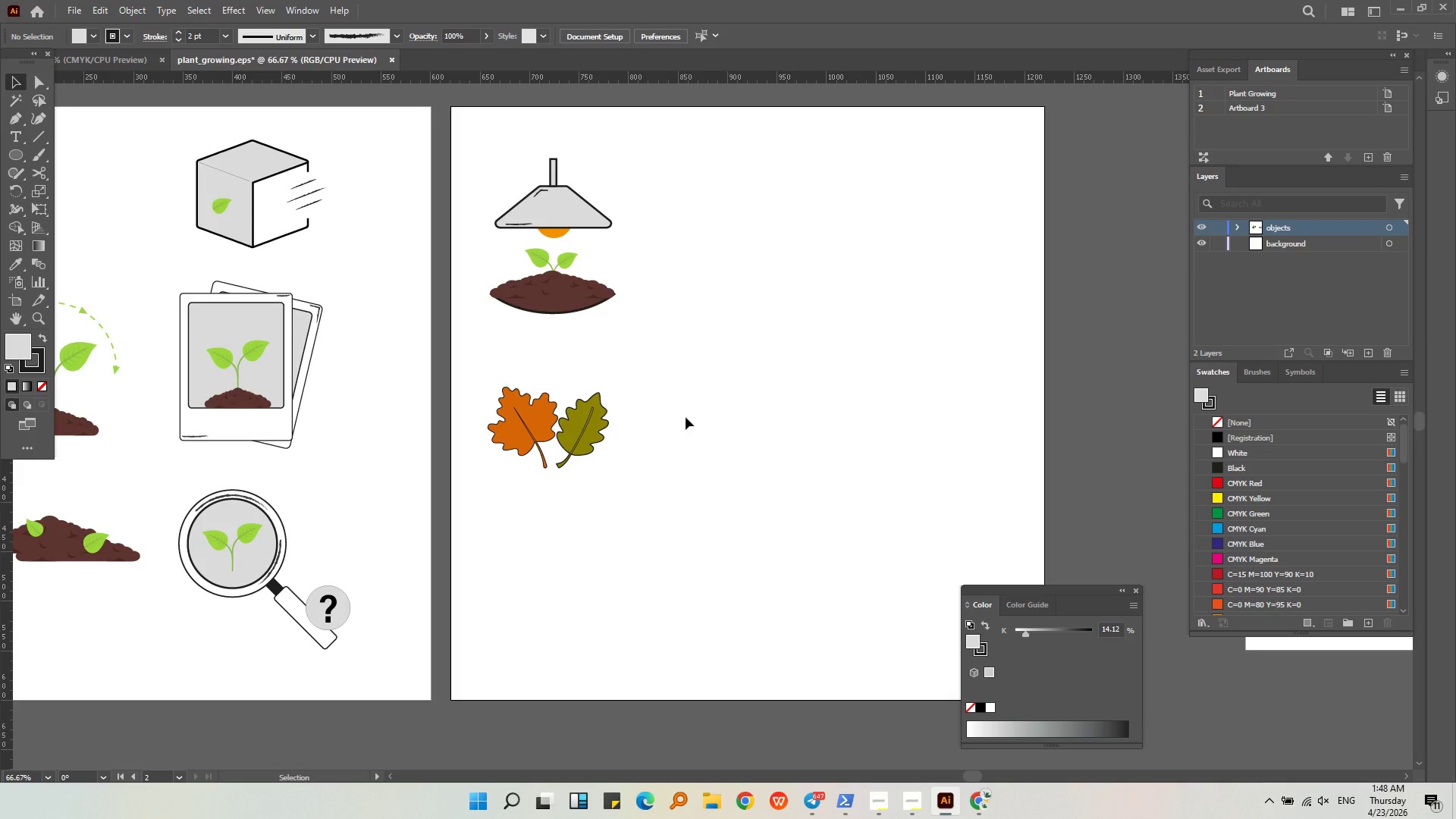 
right_click([686, 416])
 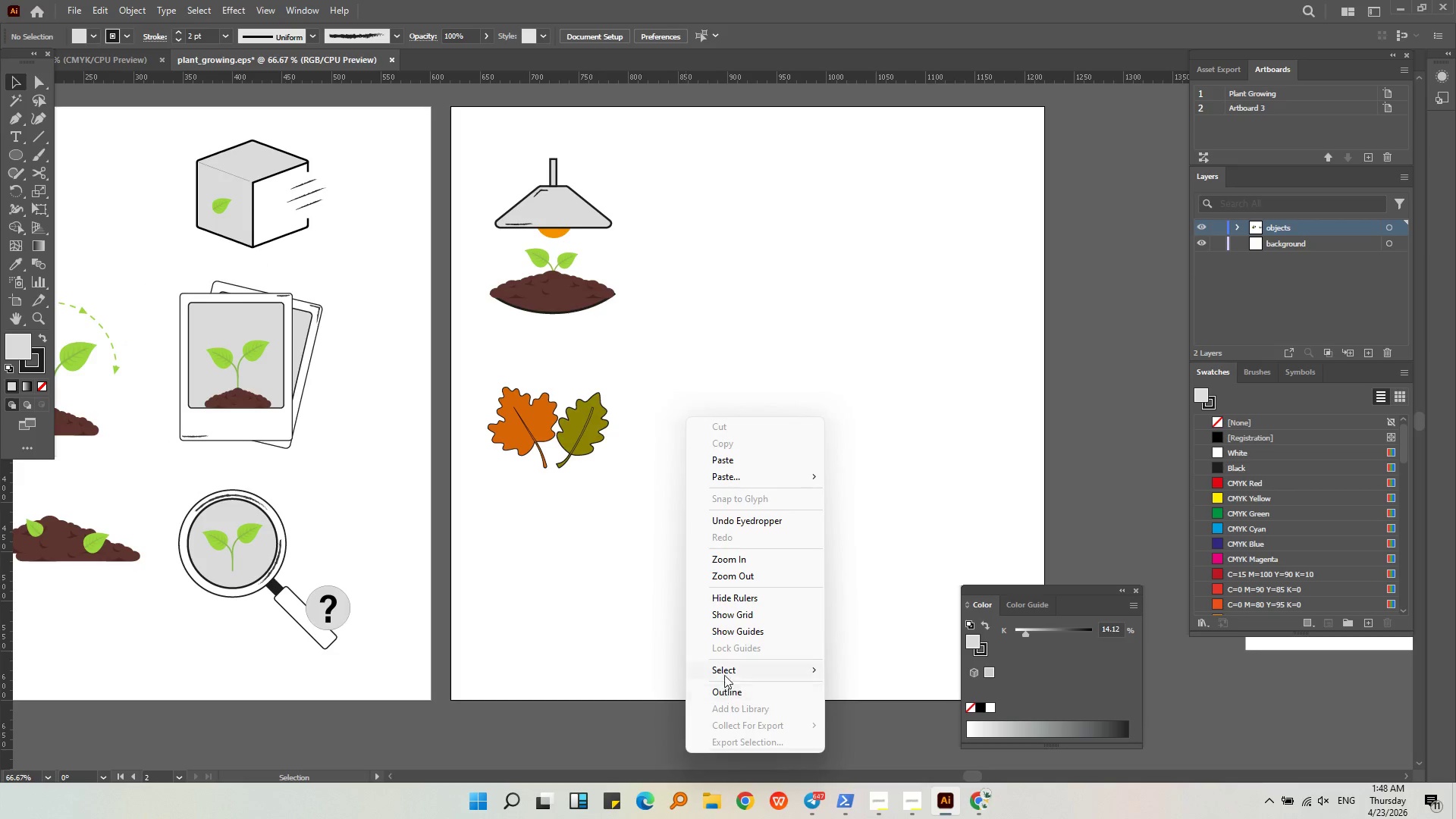 
left_click([725, 693])
 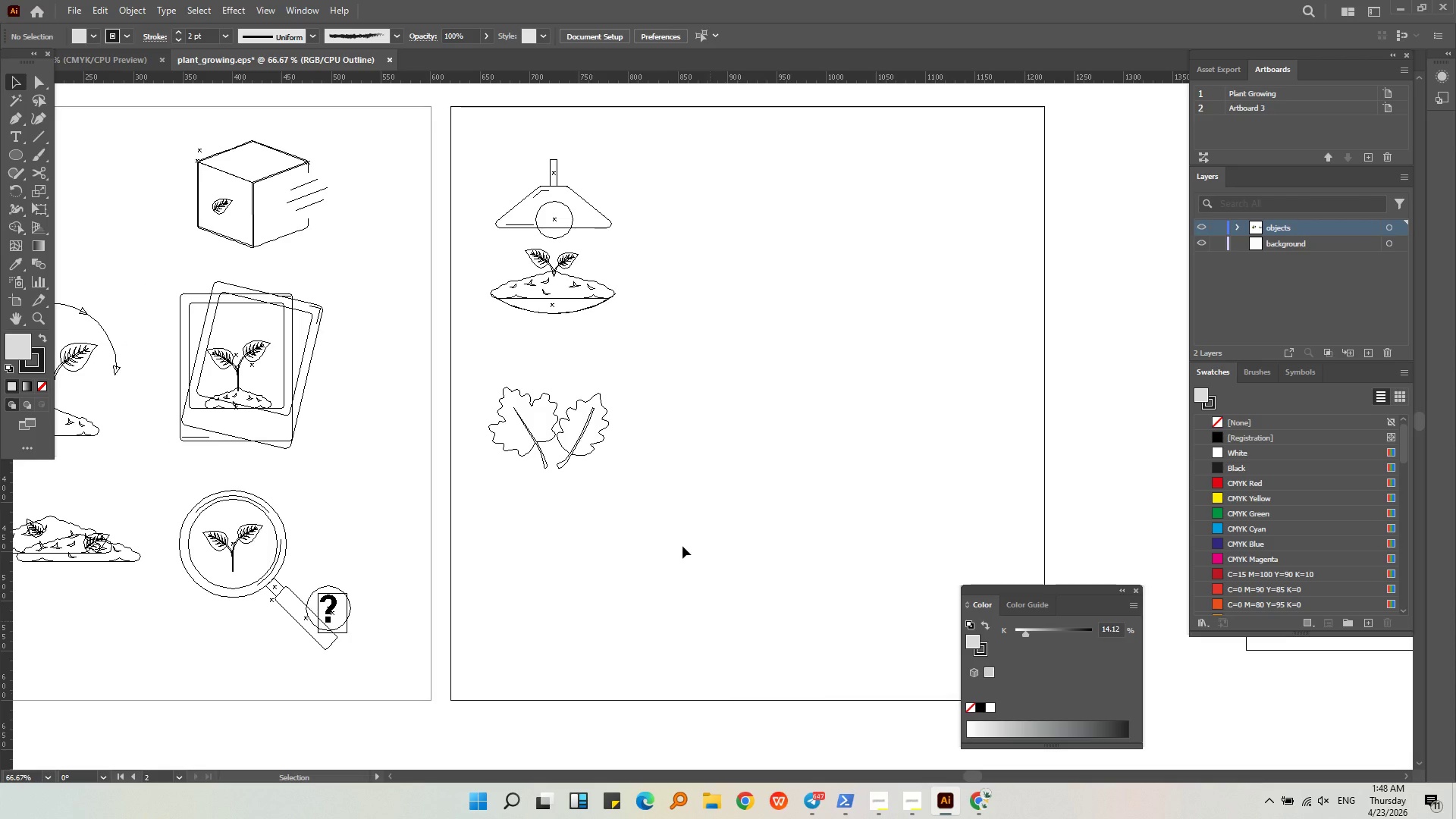 
hold_key(key=AltLeft, duration=0.61)
scroll: coordinate [563, 282], scroll_direction: up, amount: 3.0
 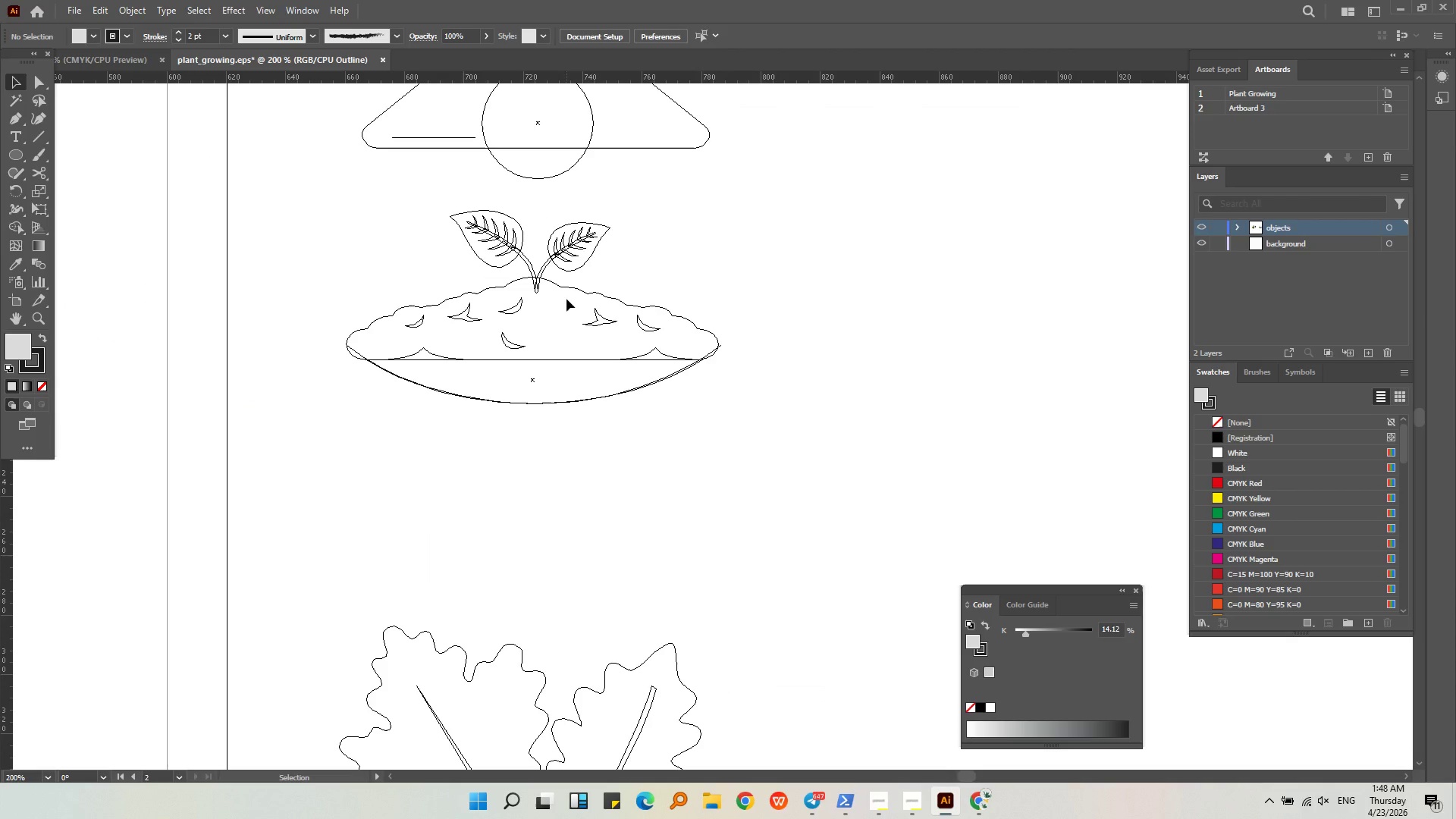 
hold_key(key=AltLeft, duration=1.76)
scroll: coordinate [566, 299], scroll_direction: down, amount: 2.0
 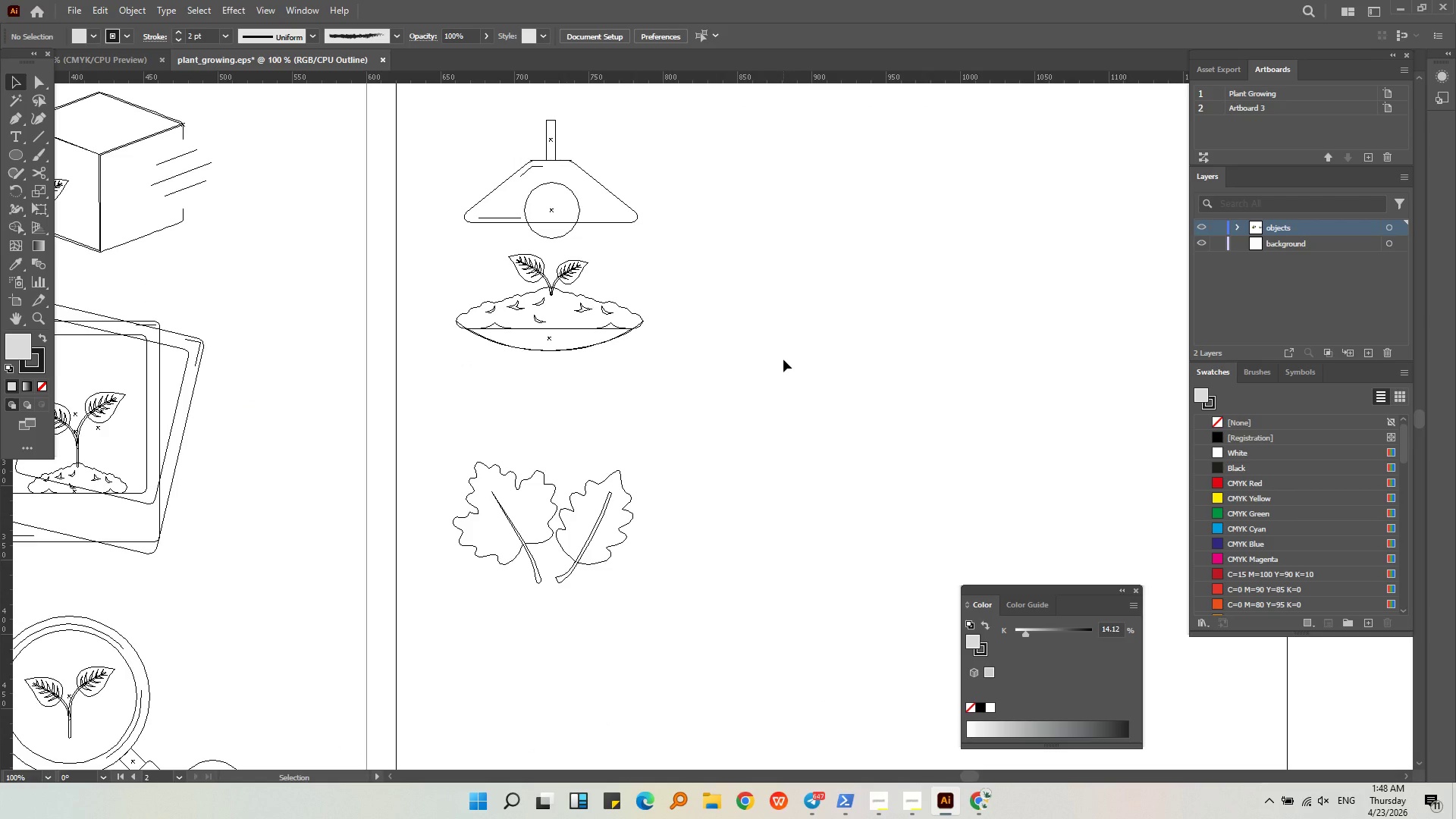 
left_click([783, 359])
 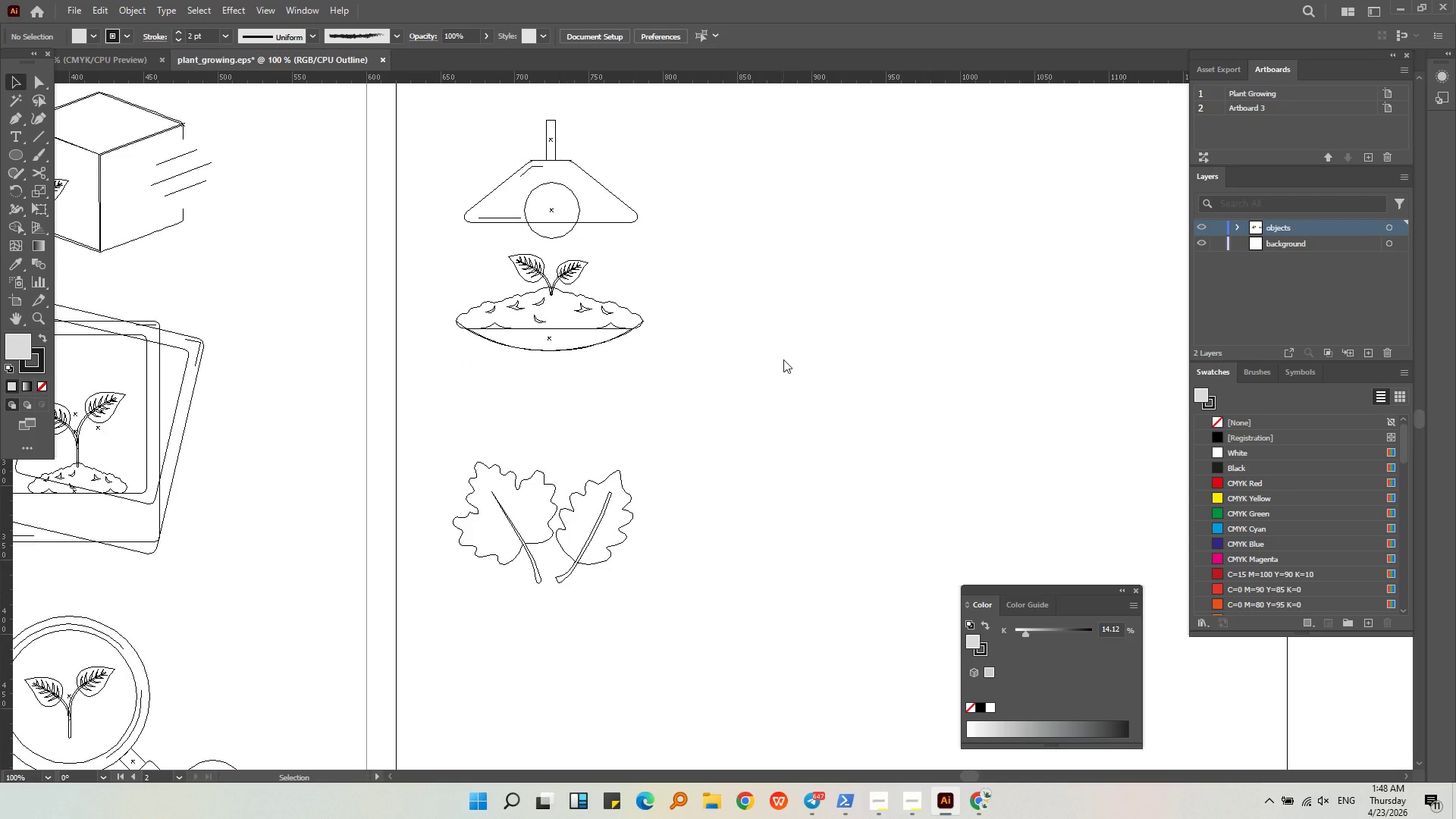 
right_click([783, 359])
 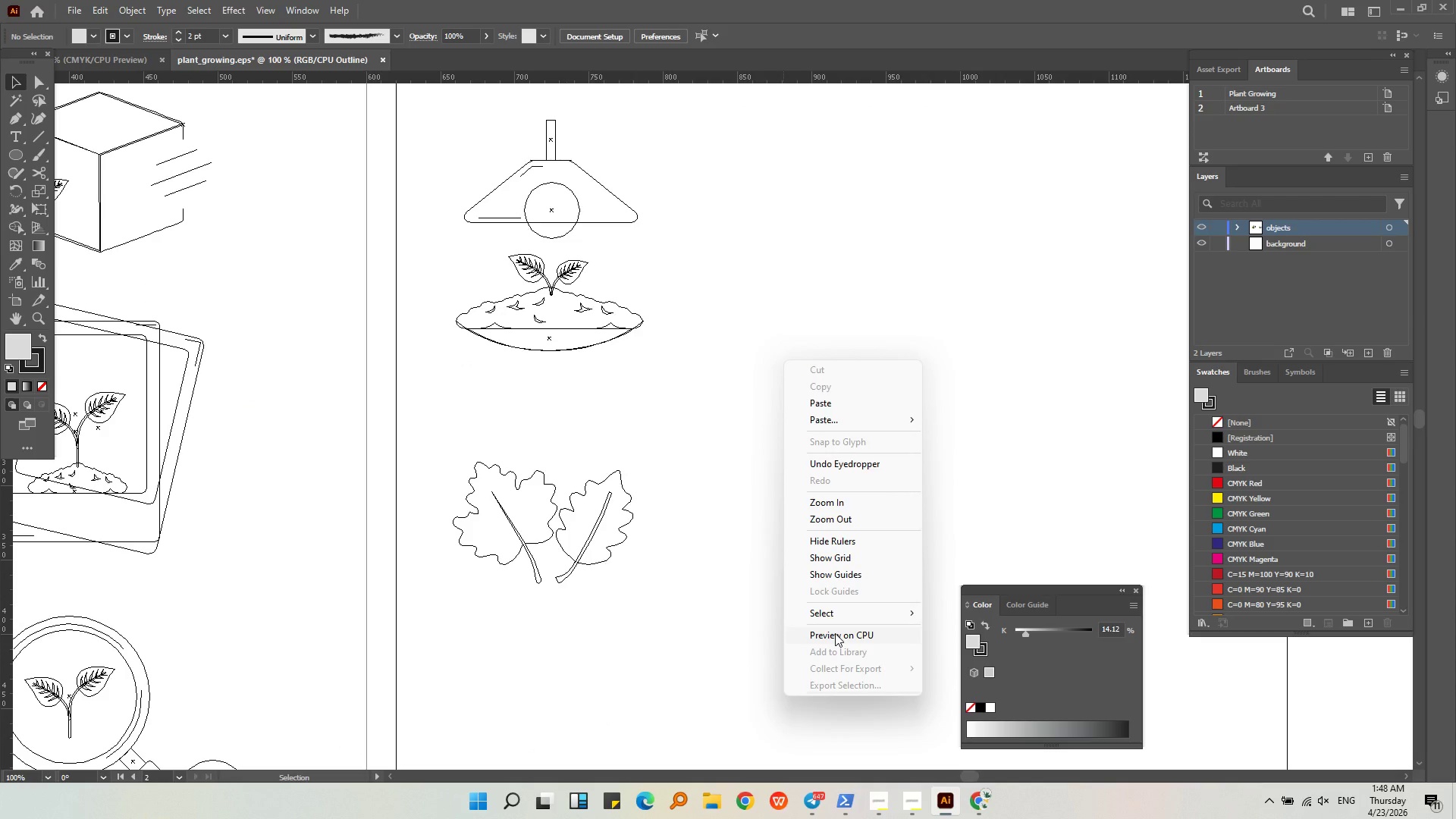 
left_click([835, 633])
 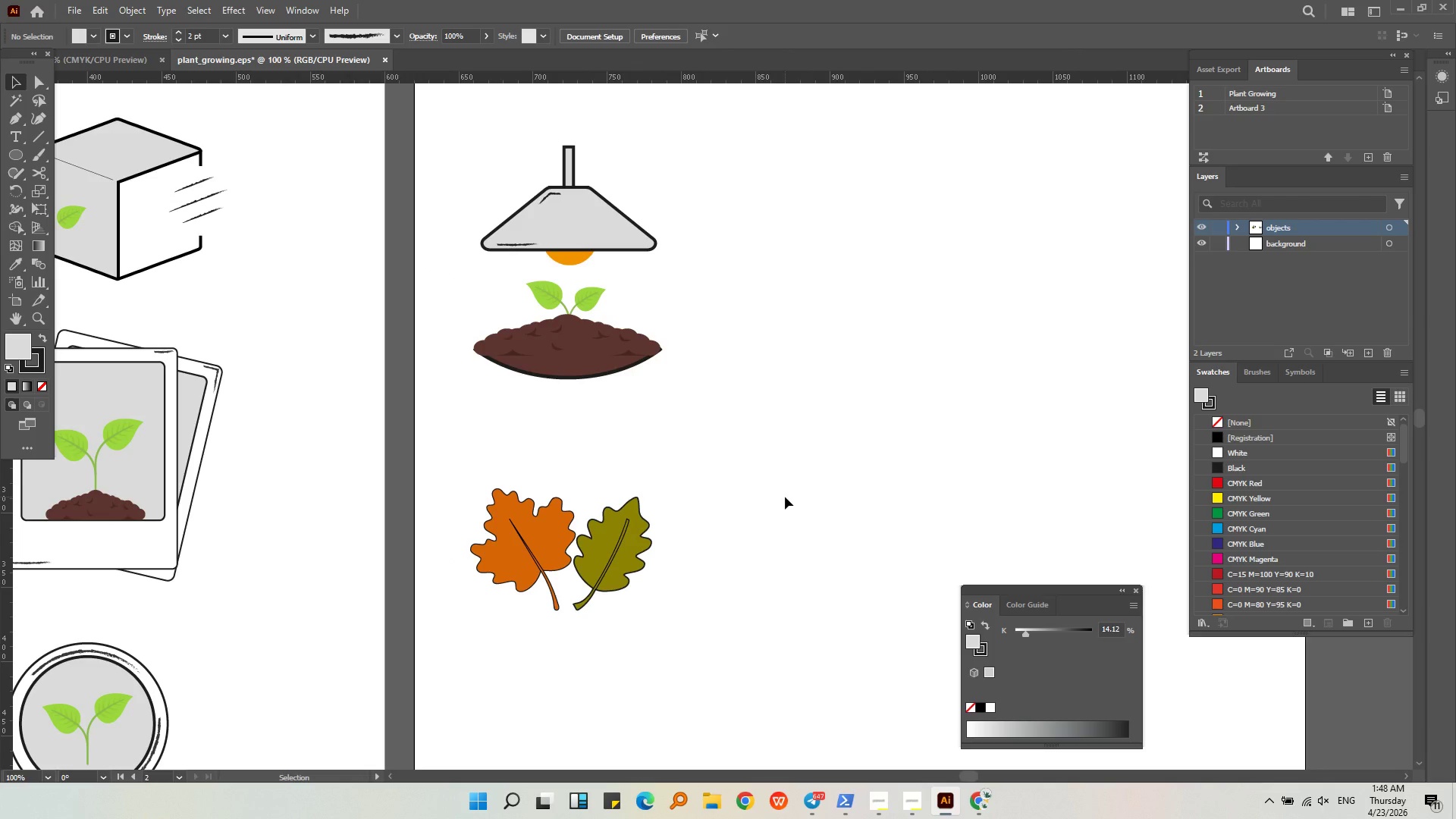 
wait(29.8)
 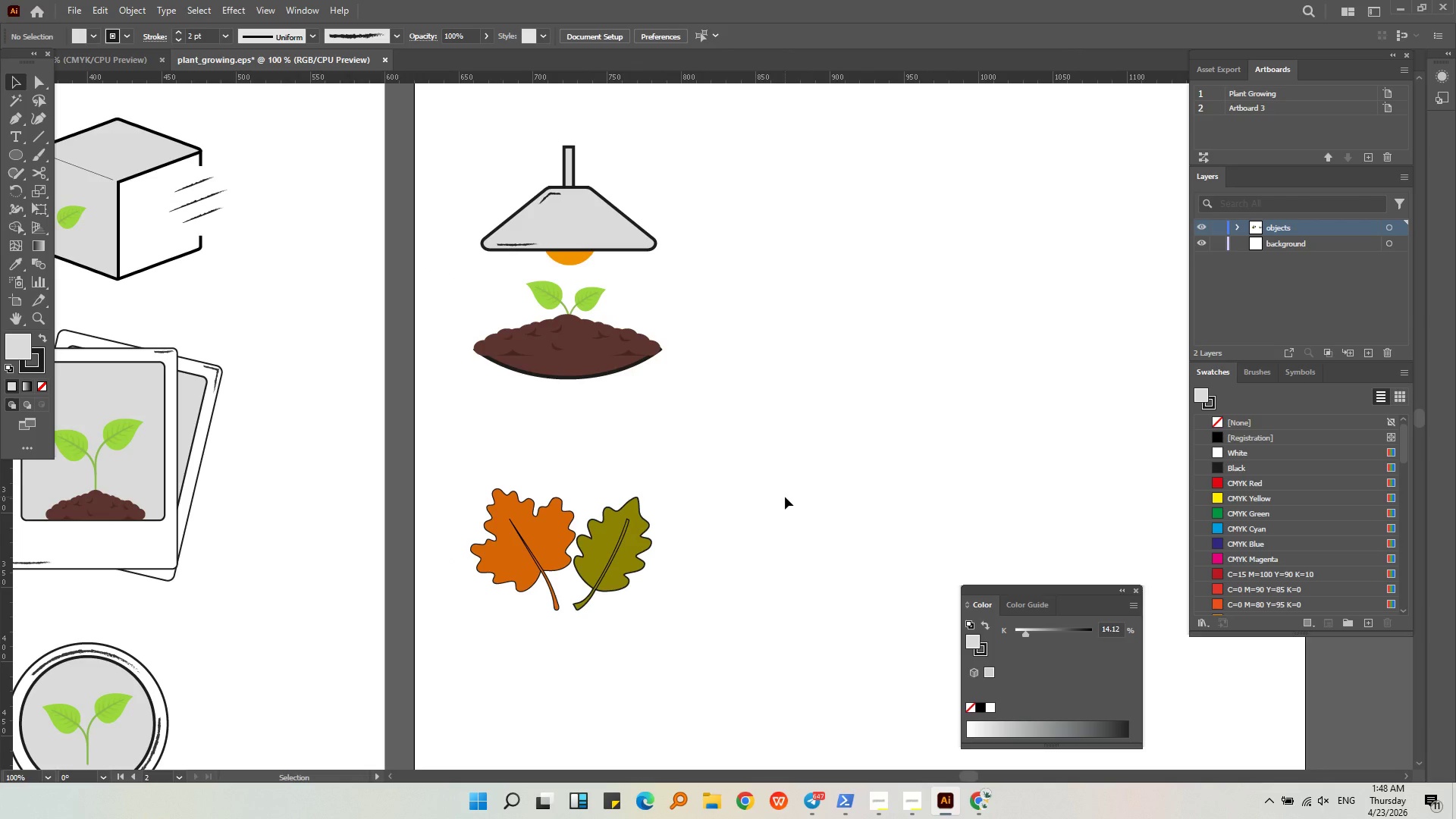 
left_click([884, 260])
 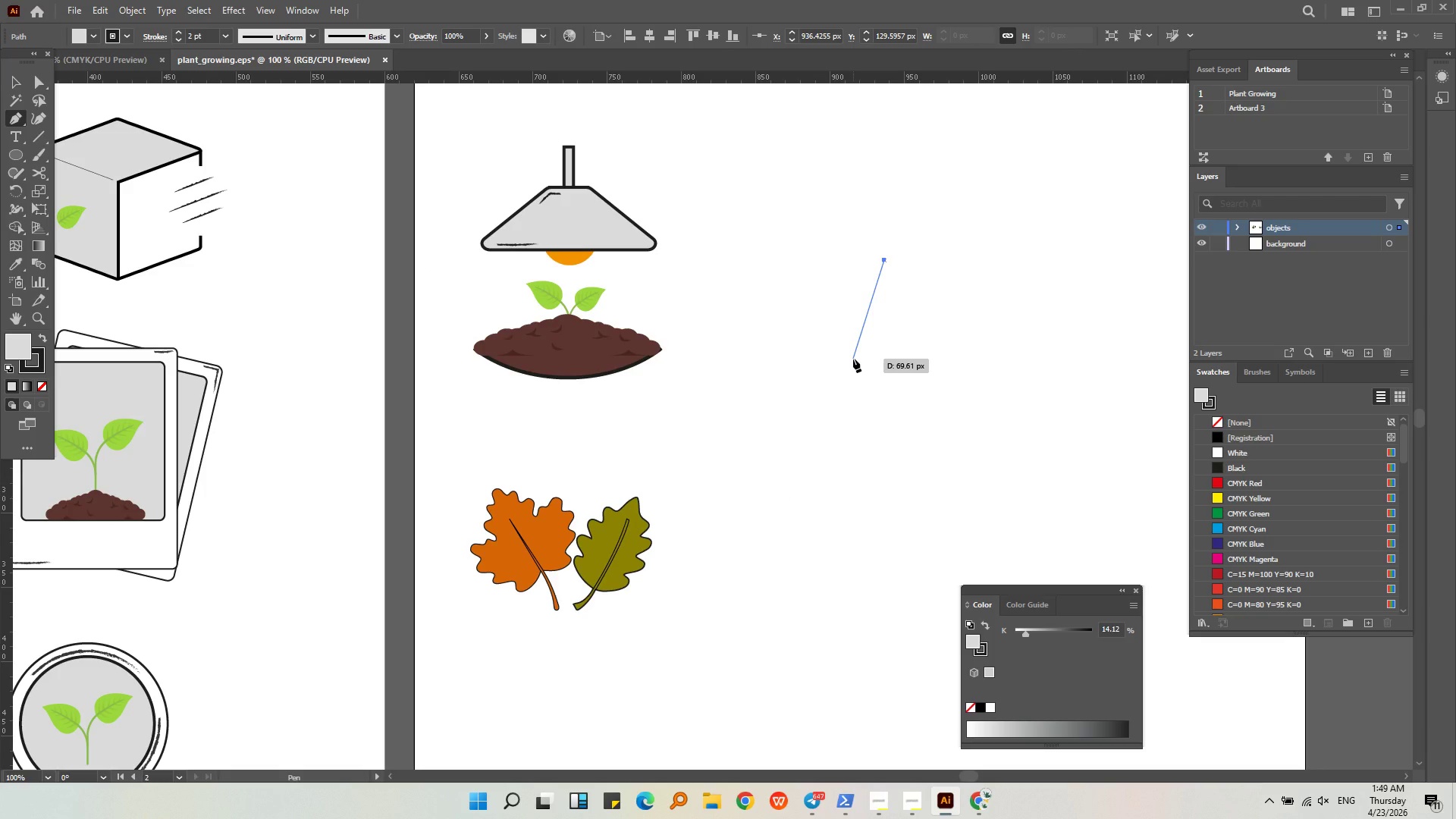 
wait(5.8)
 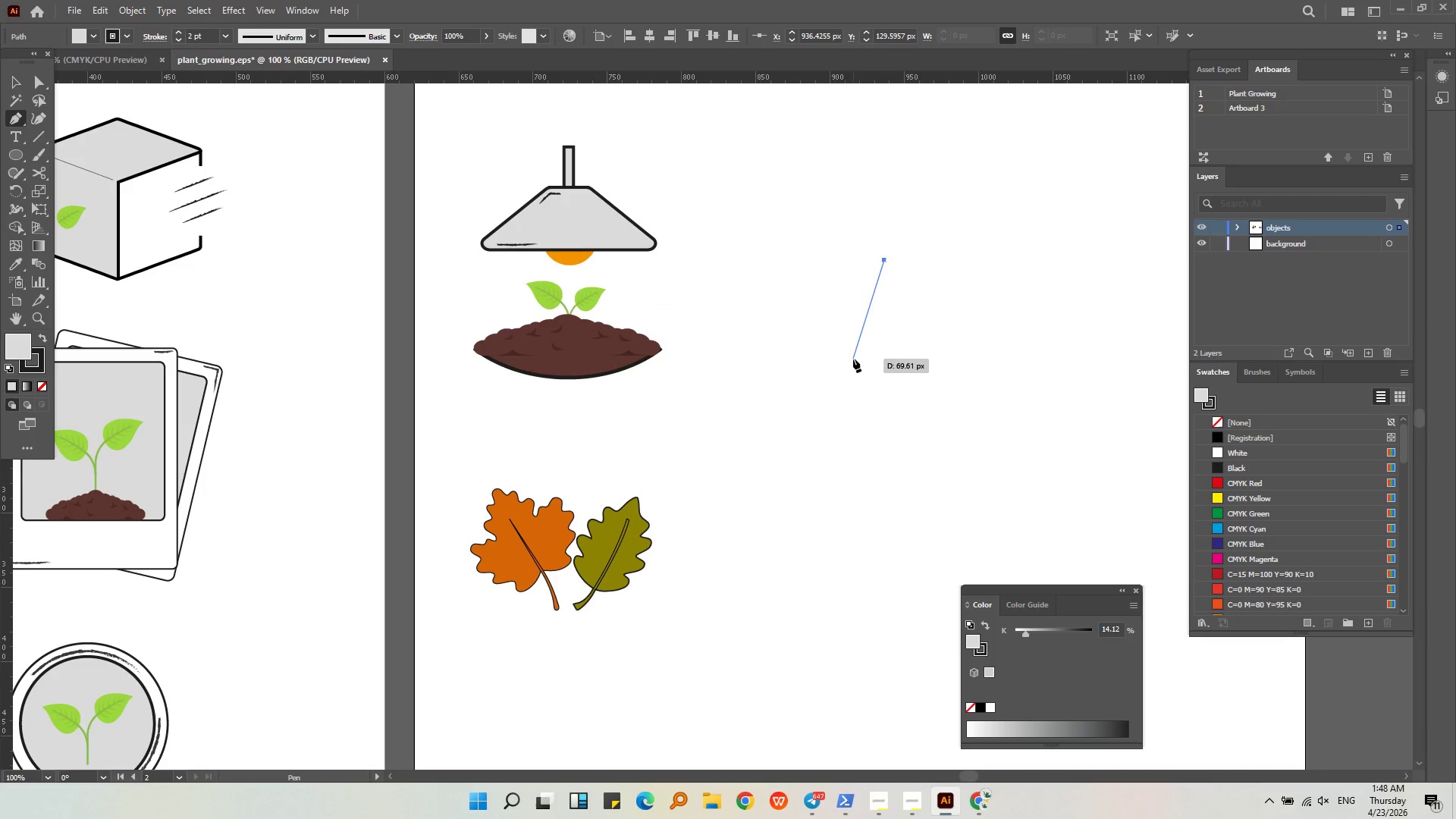 
double_click([17, 153])
 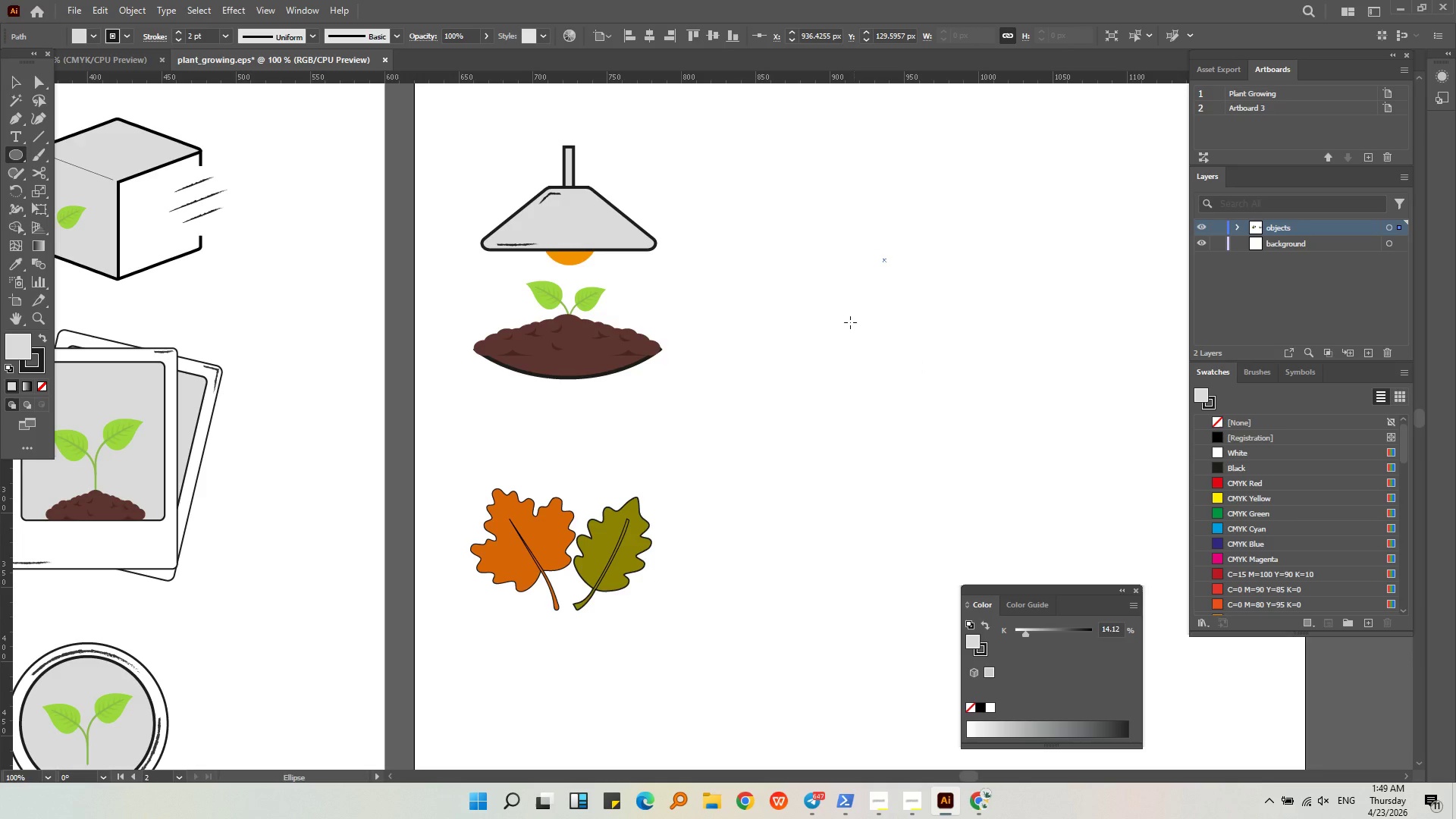 
left_click_drag(start_coordinate=[850, 322], to_coordinate=[940, 437])
 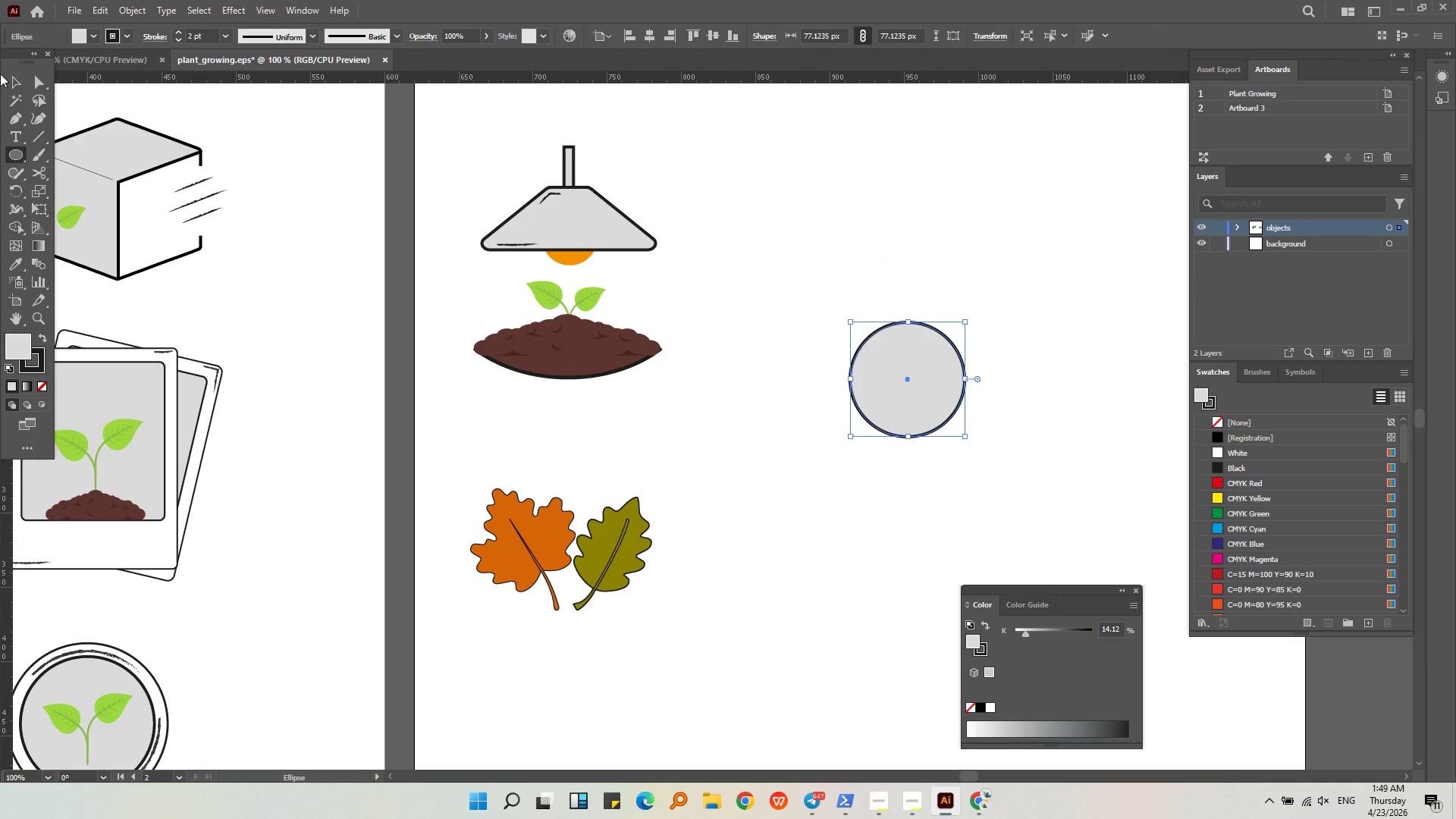 
hold_key(key=ShiftLeft, duration=1.11)
 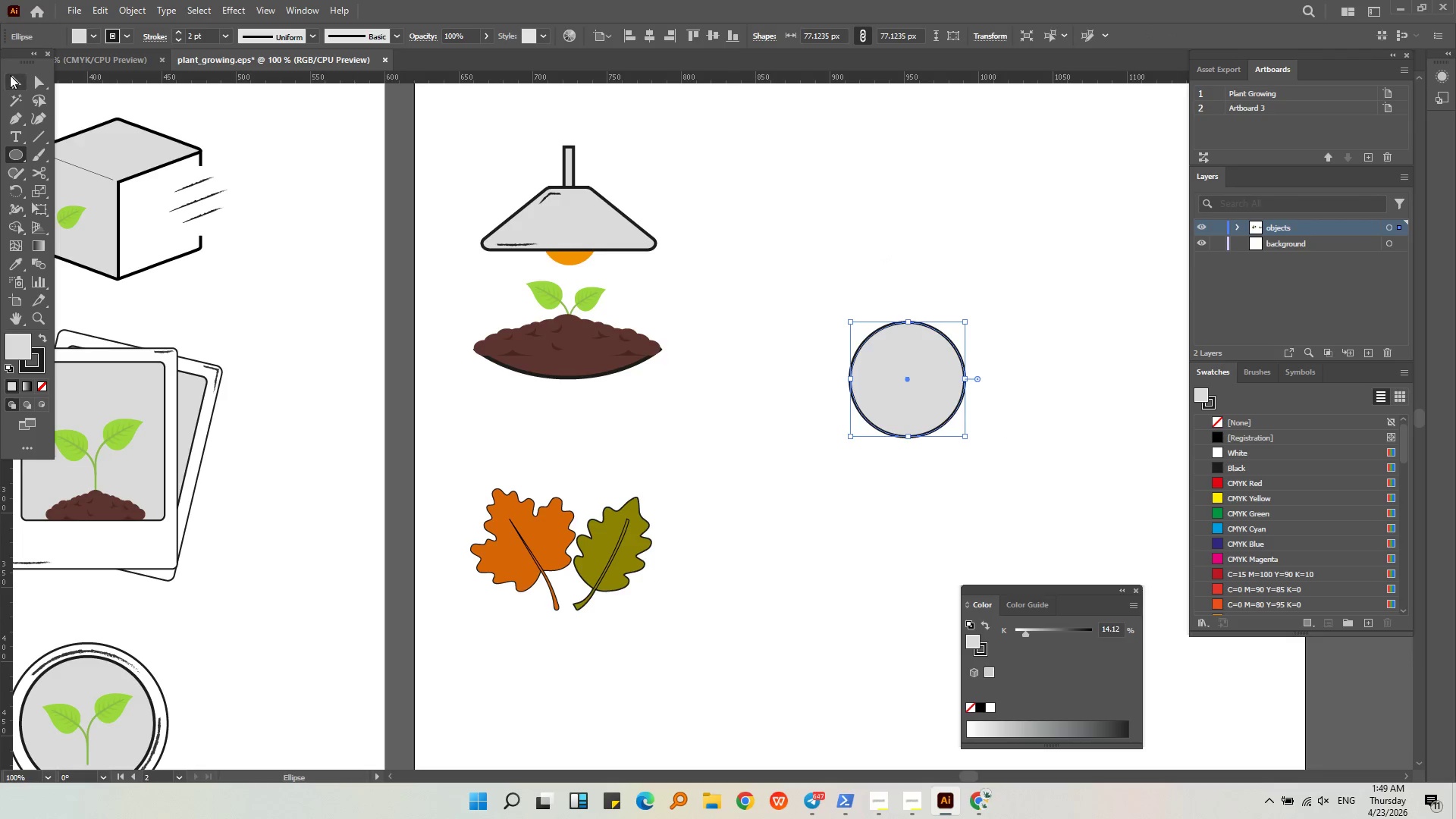 
left_click([10, 75])
 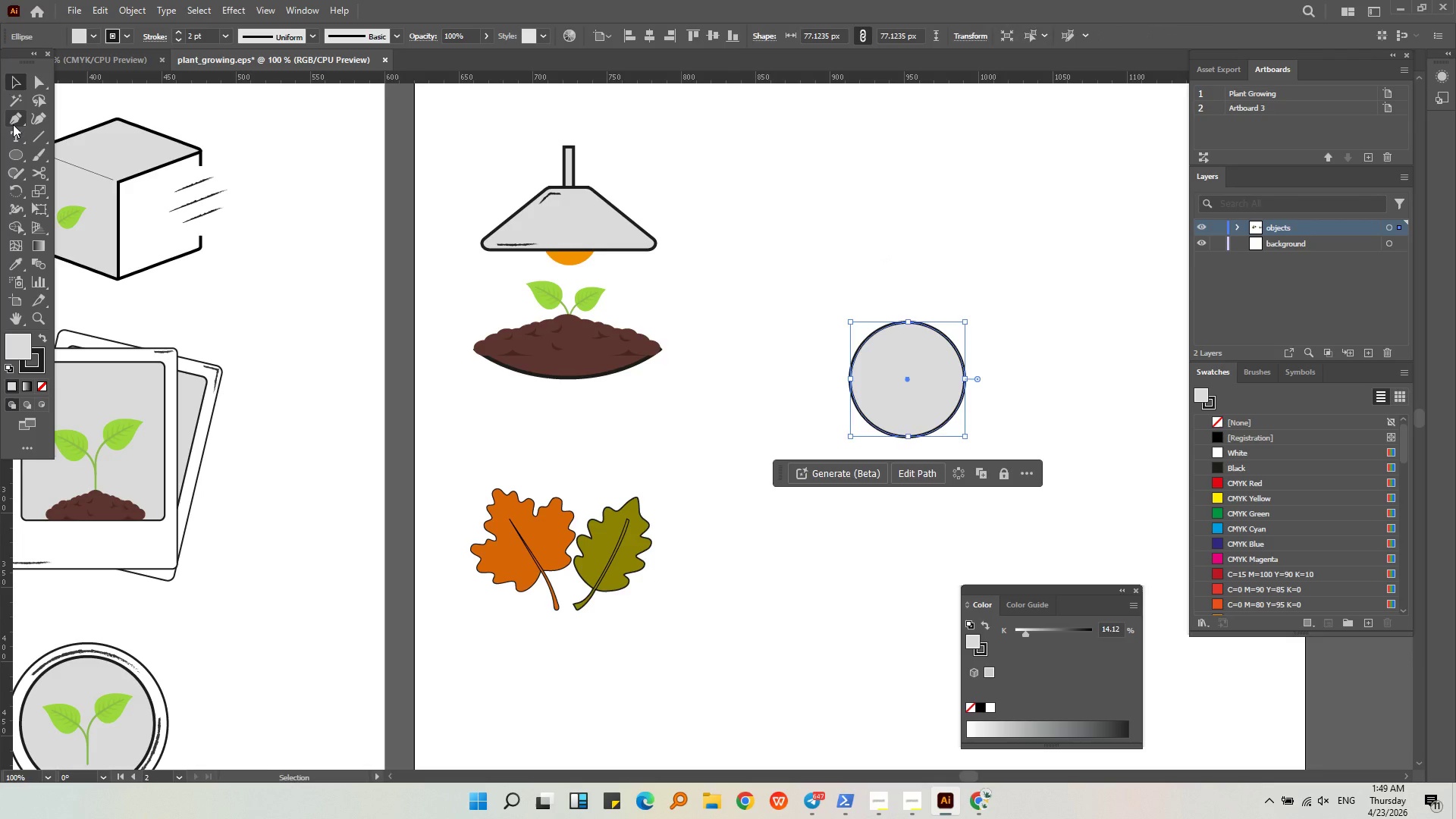 
left_click([13, 124])
 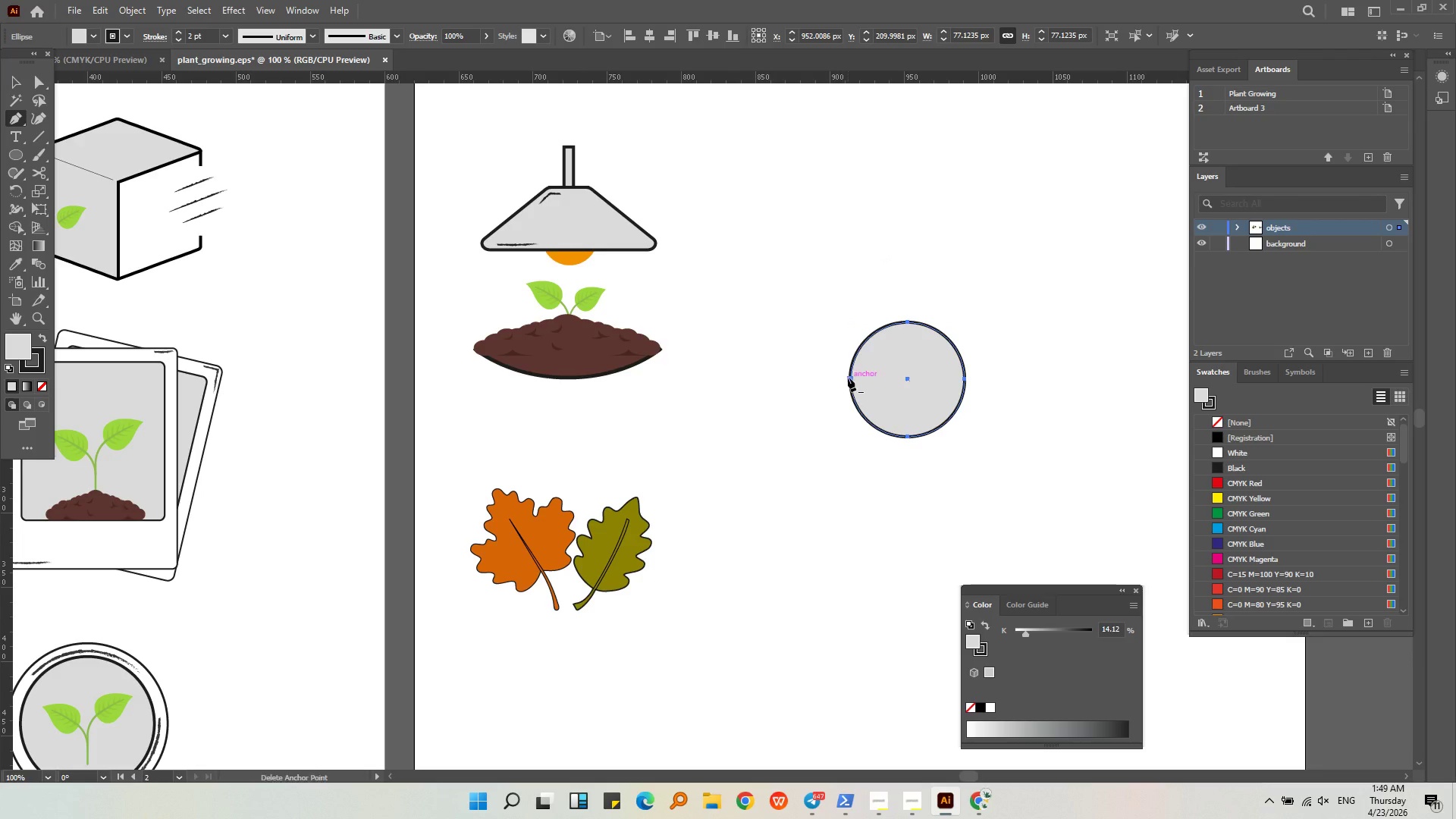 
left_click([848, 378])
 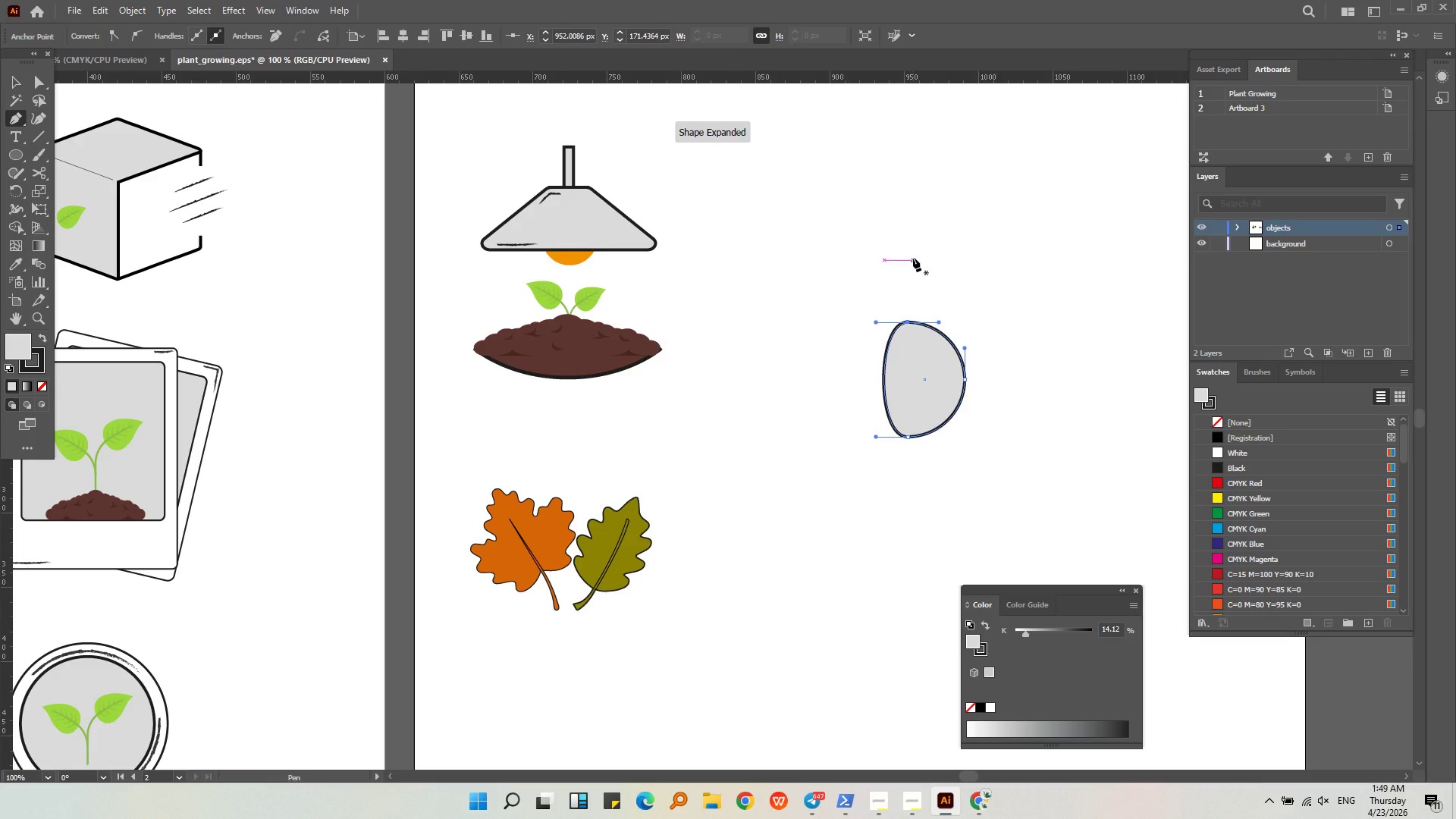 
key(Control+Z)
 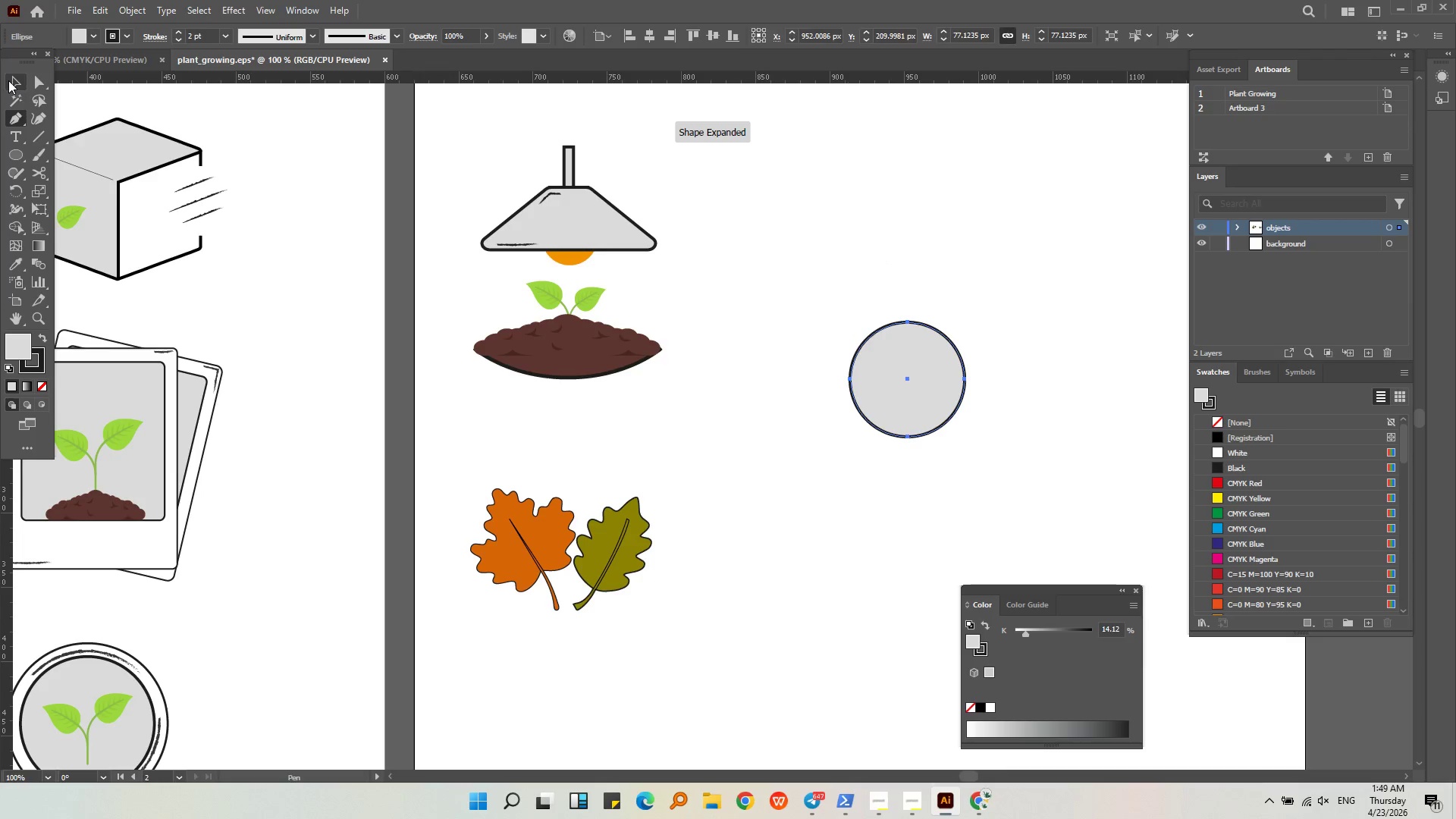 
double_click([991, 248])
 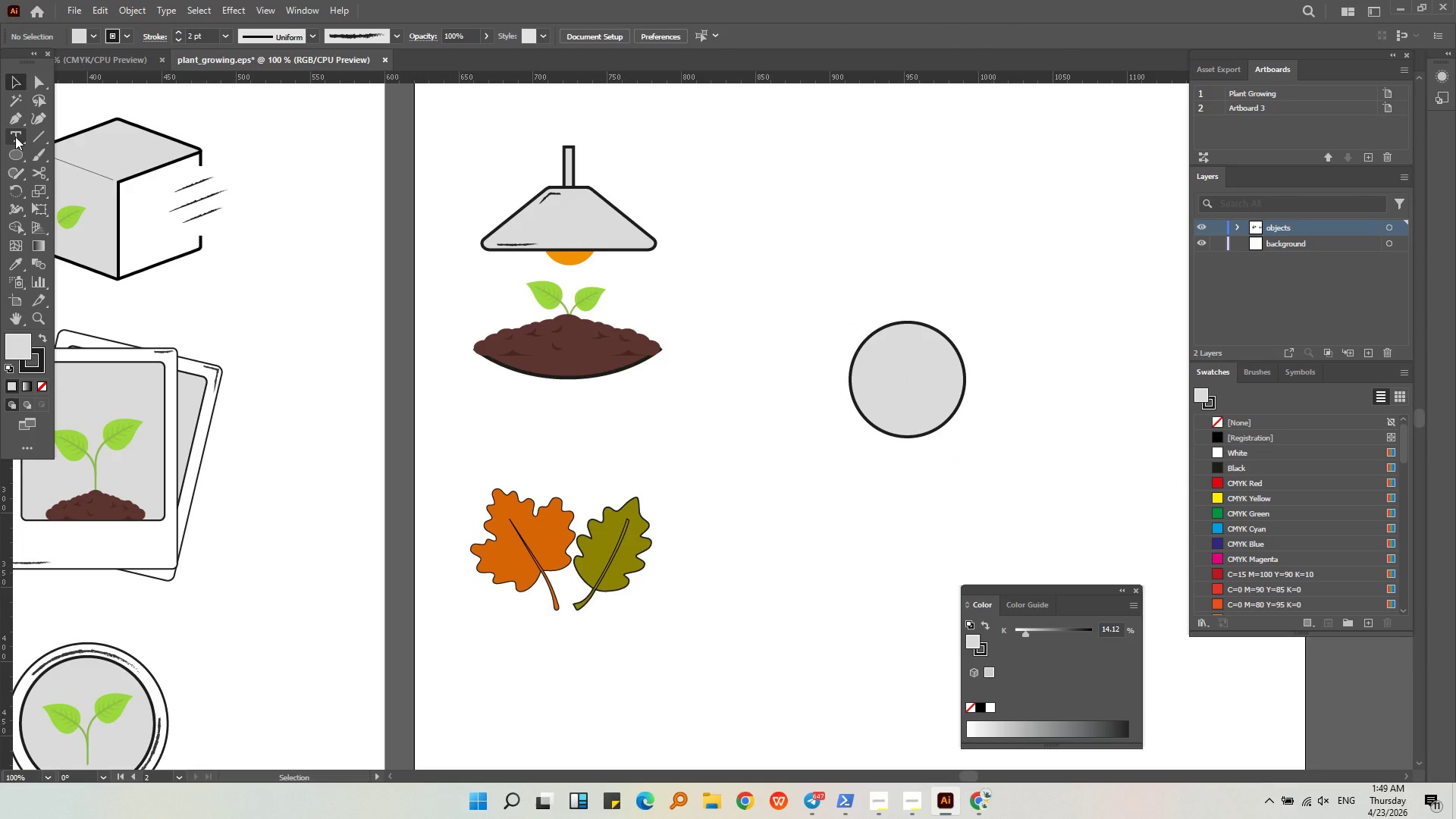 
left_click([14, 121])
 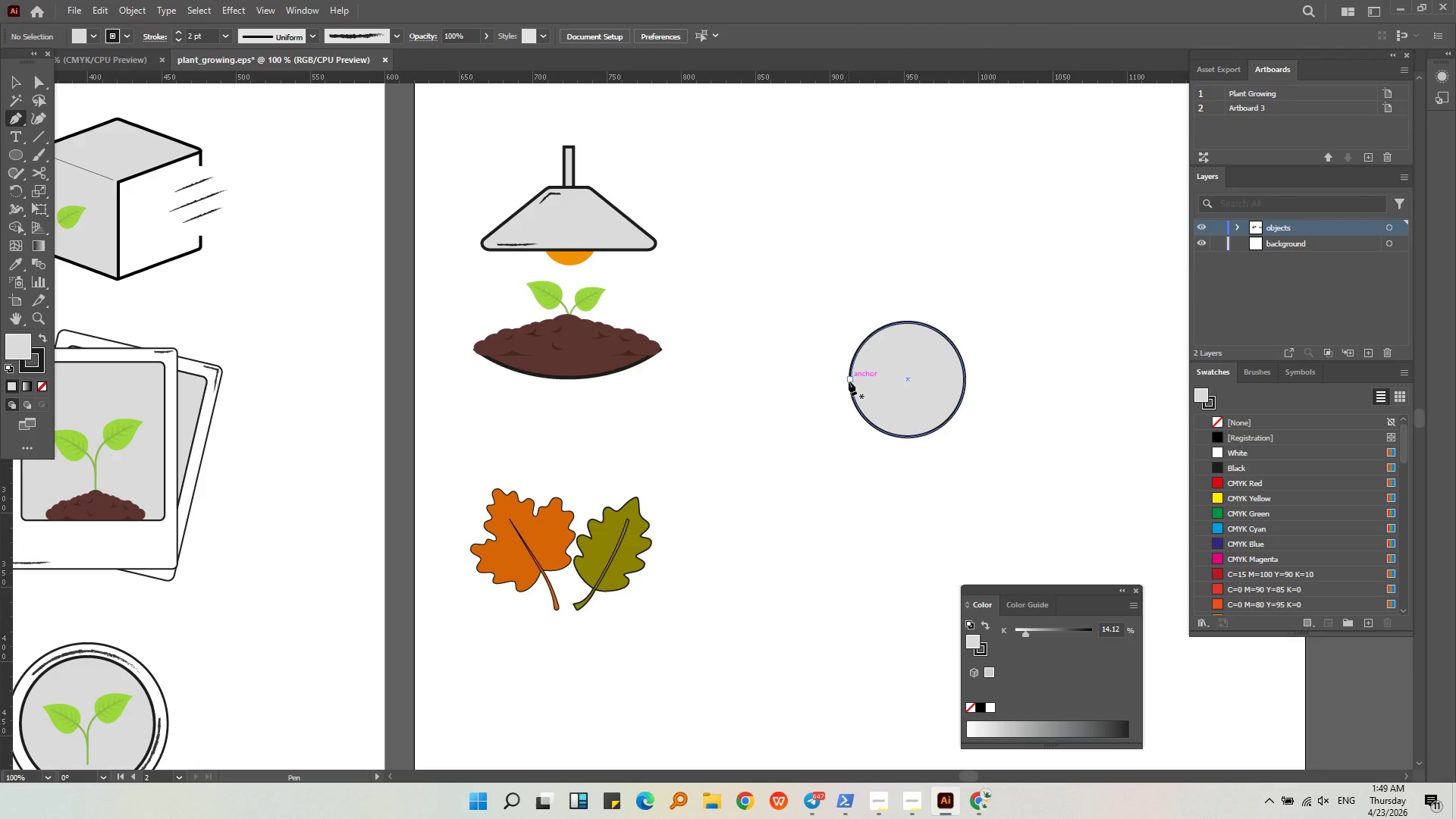 
left_click([849, 381])
 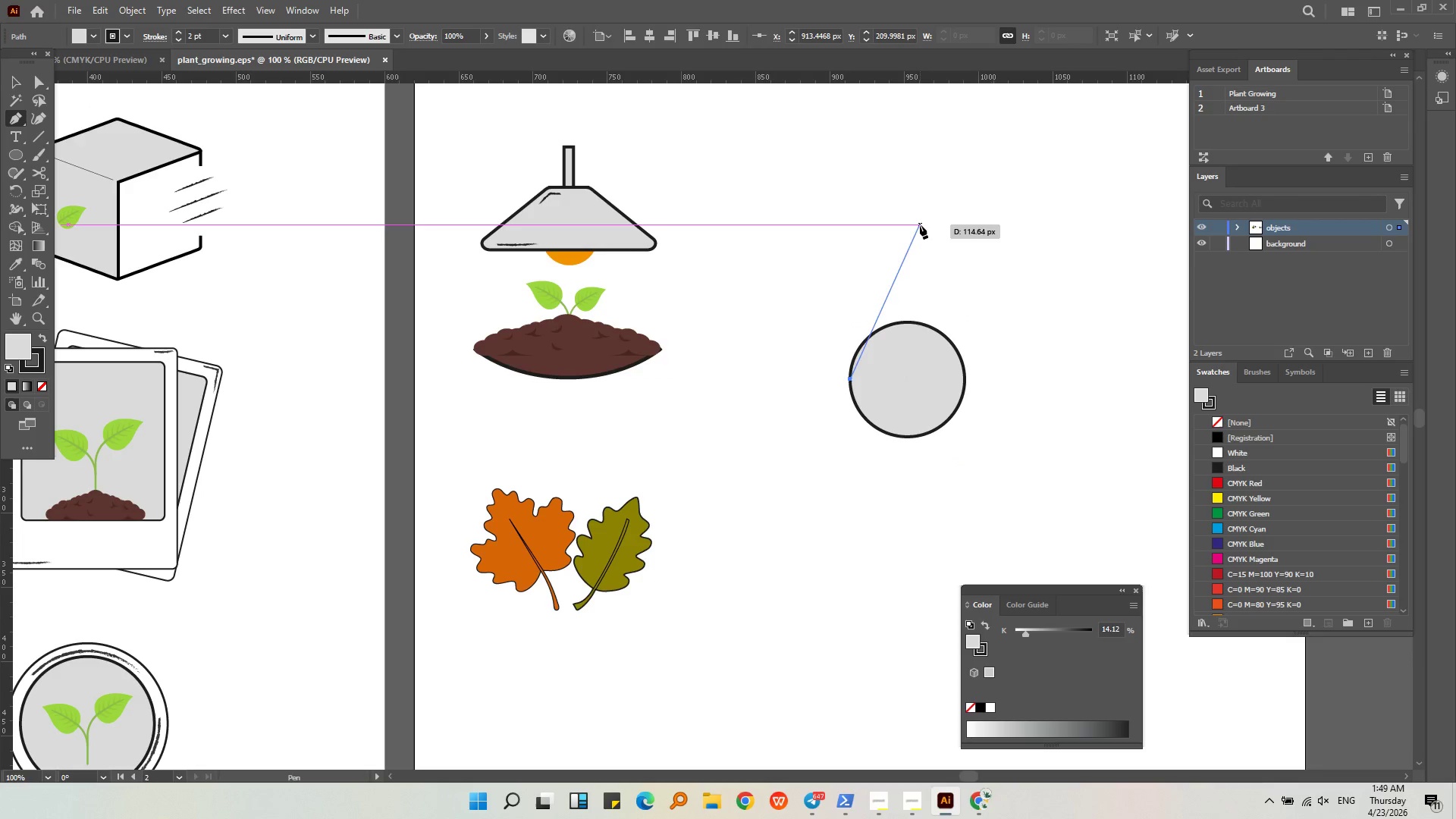 
hold_key(key=ShiftLeft, duration=0.69)
 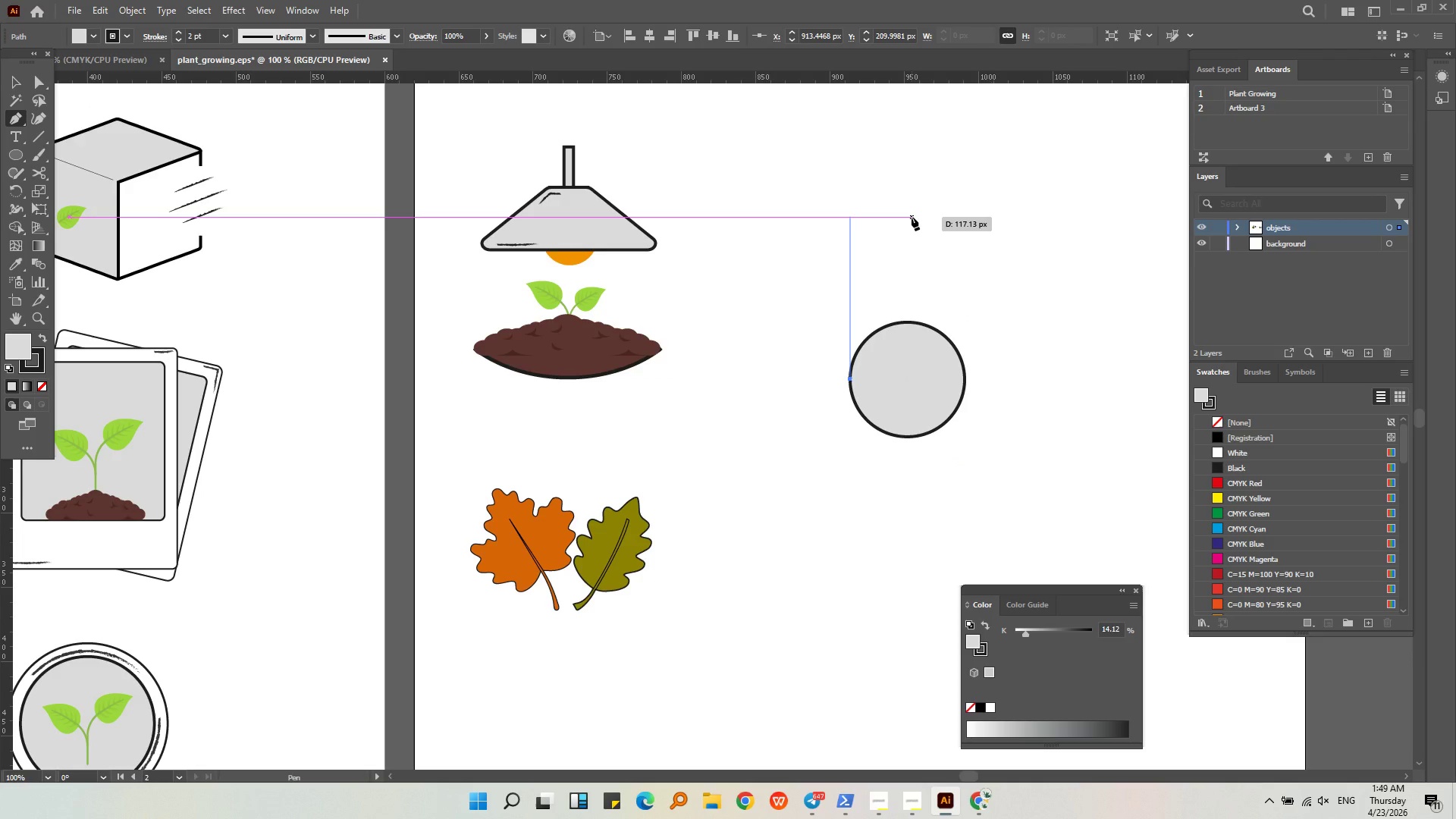 
hold_key(key=ShiftLeft, duration=0.5)
 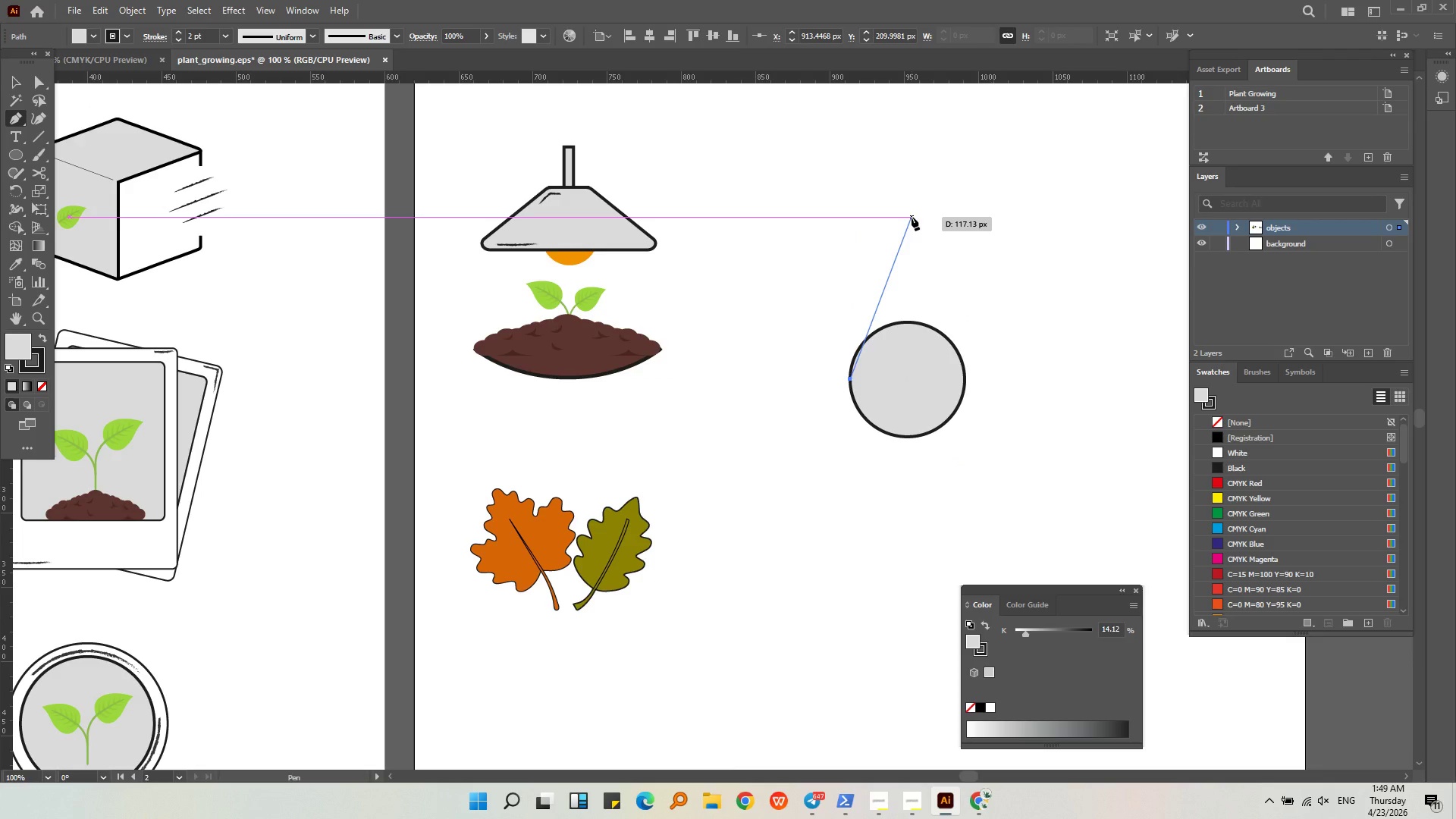 
left_click([912, 217])
 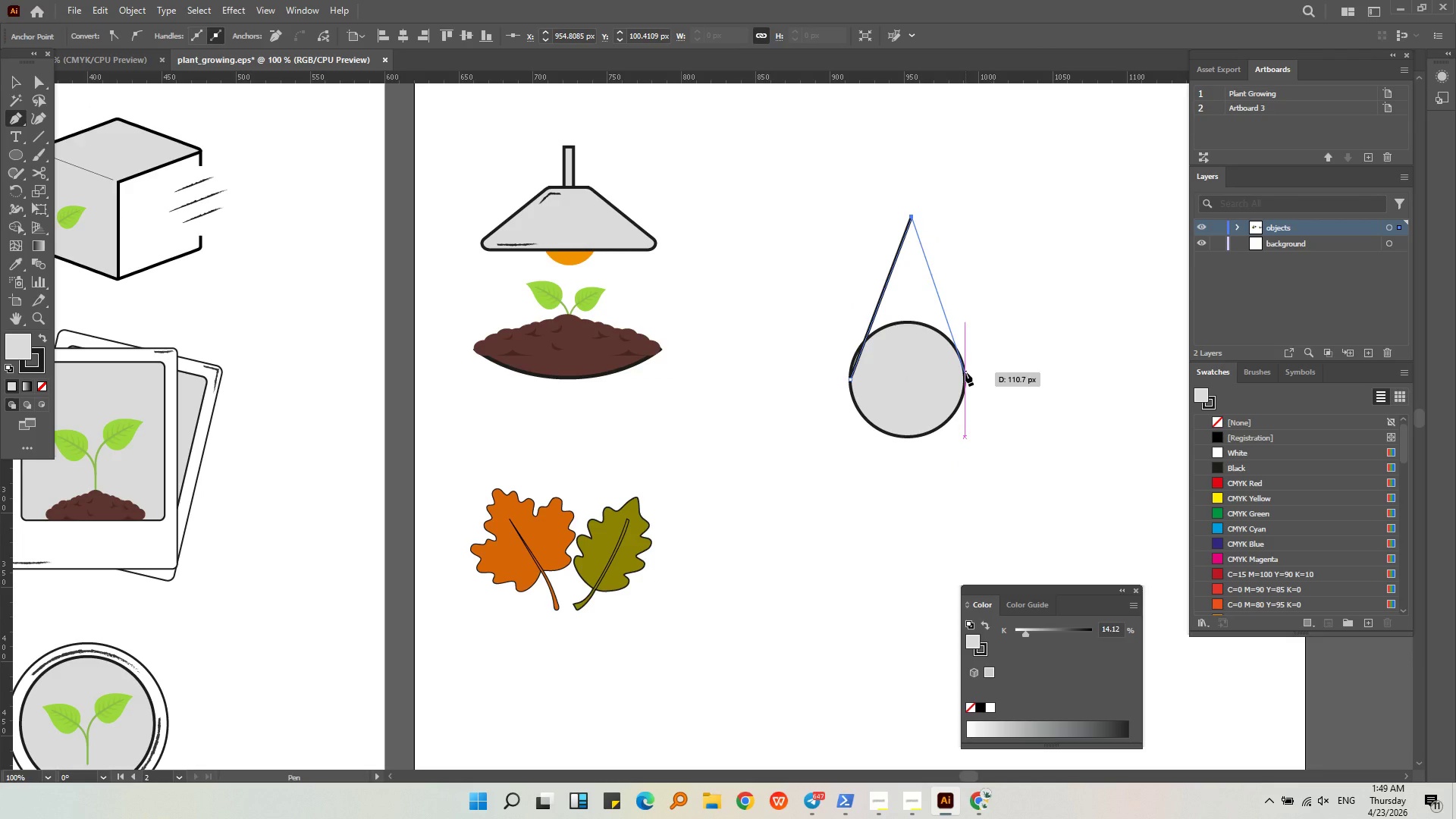 
left_click([965, 372])
 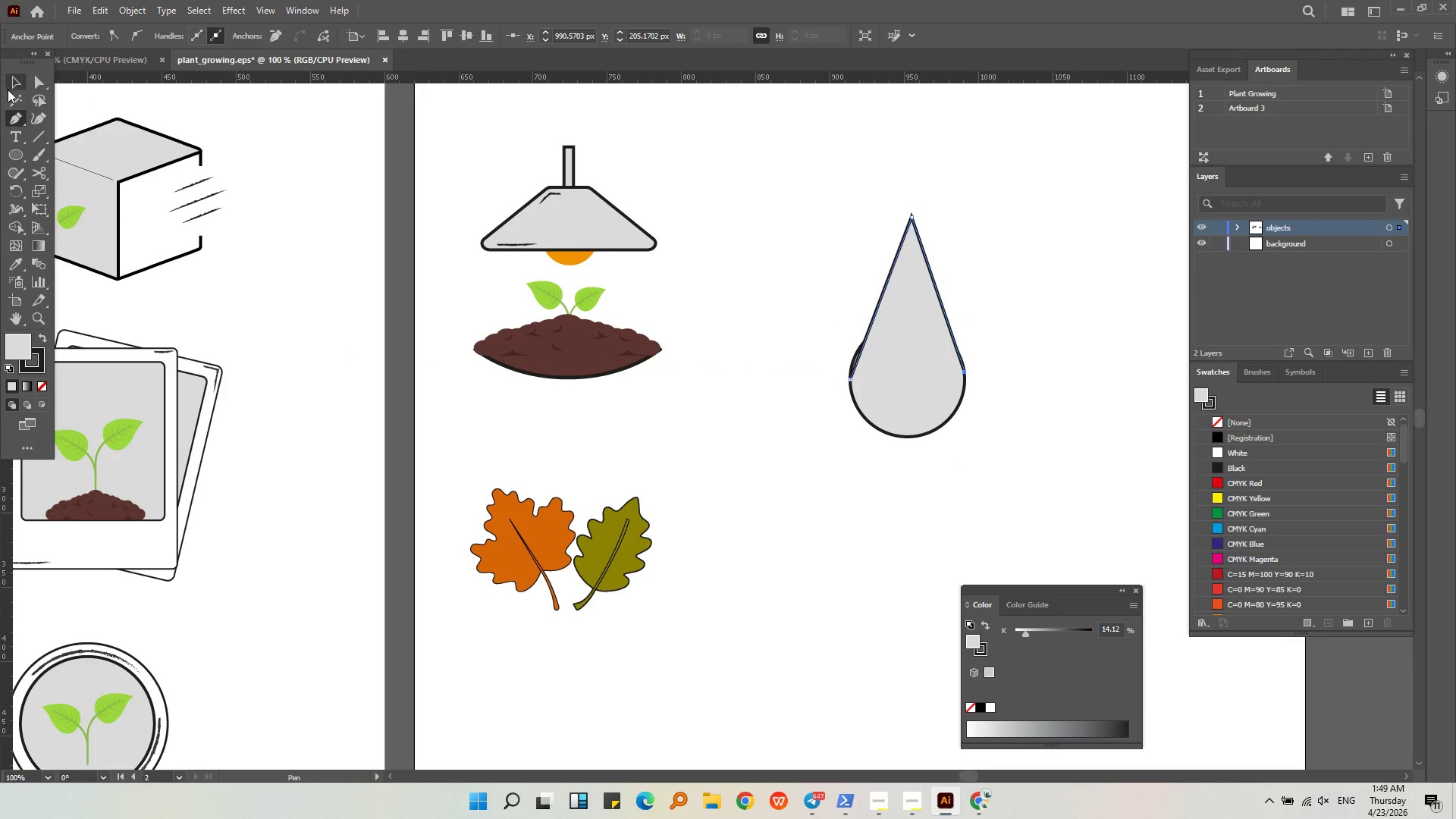 
left_click([11, 85])
 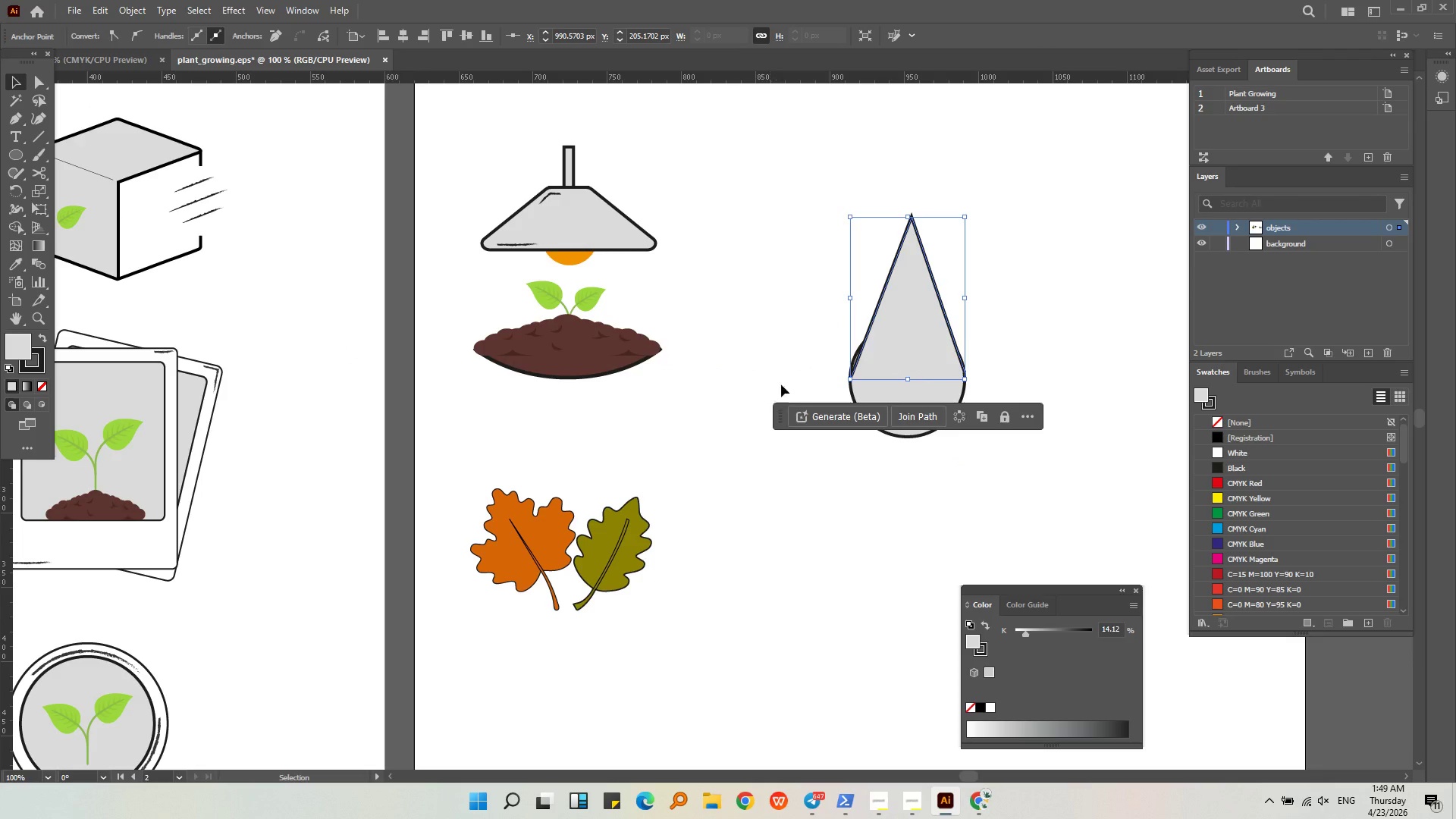 
key(Alt+AltLeft)
 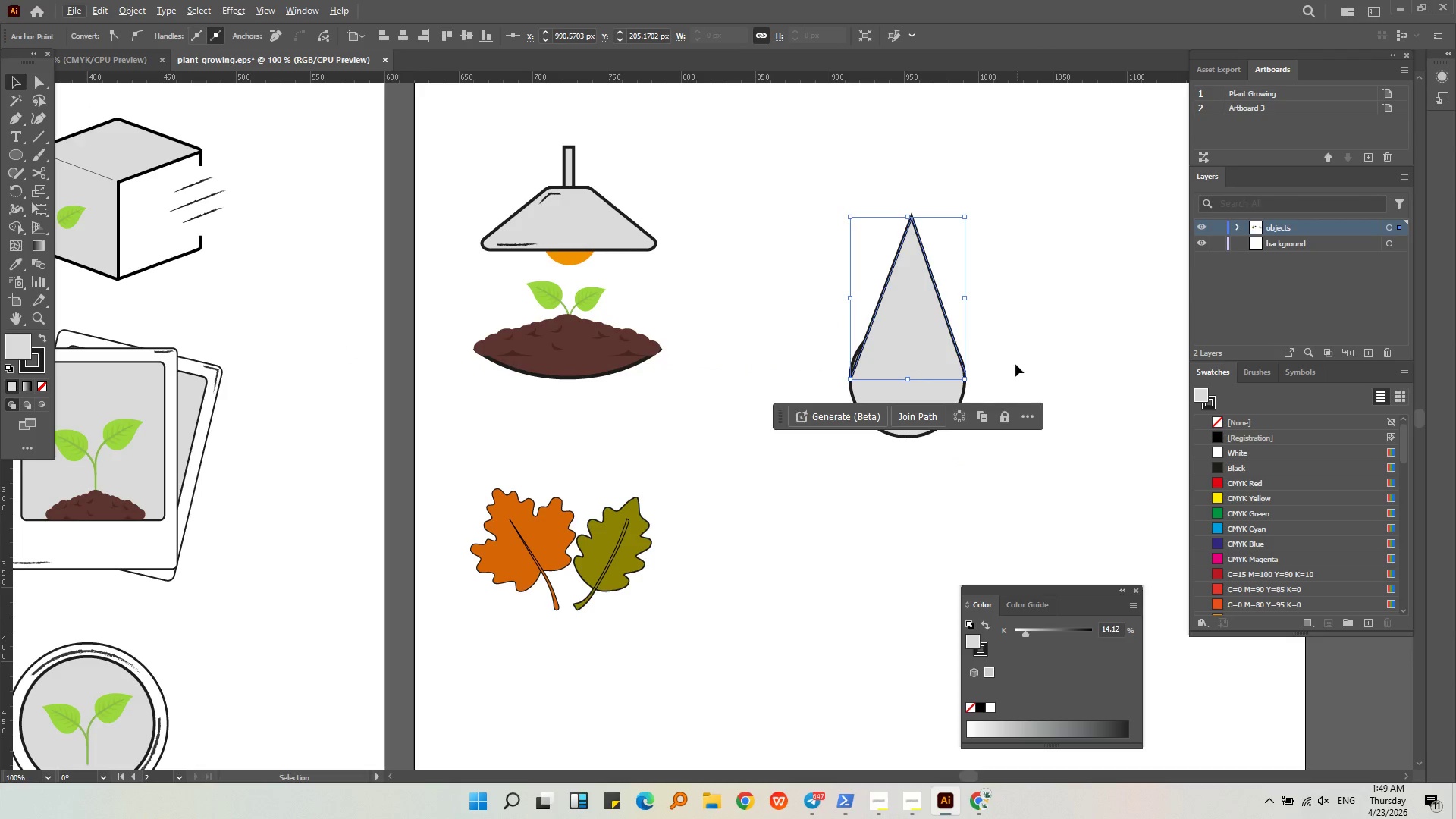 
hold_key(key=ShiftLeft, duration=1.01)
left_click([963, 386])
 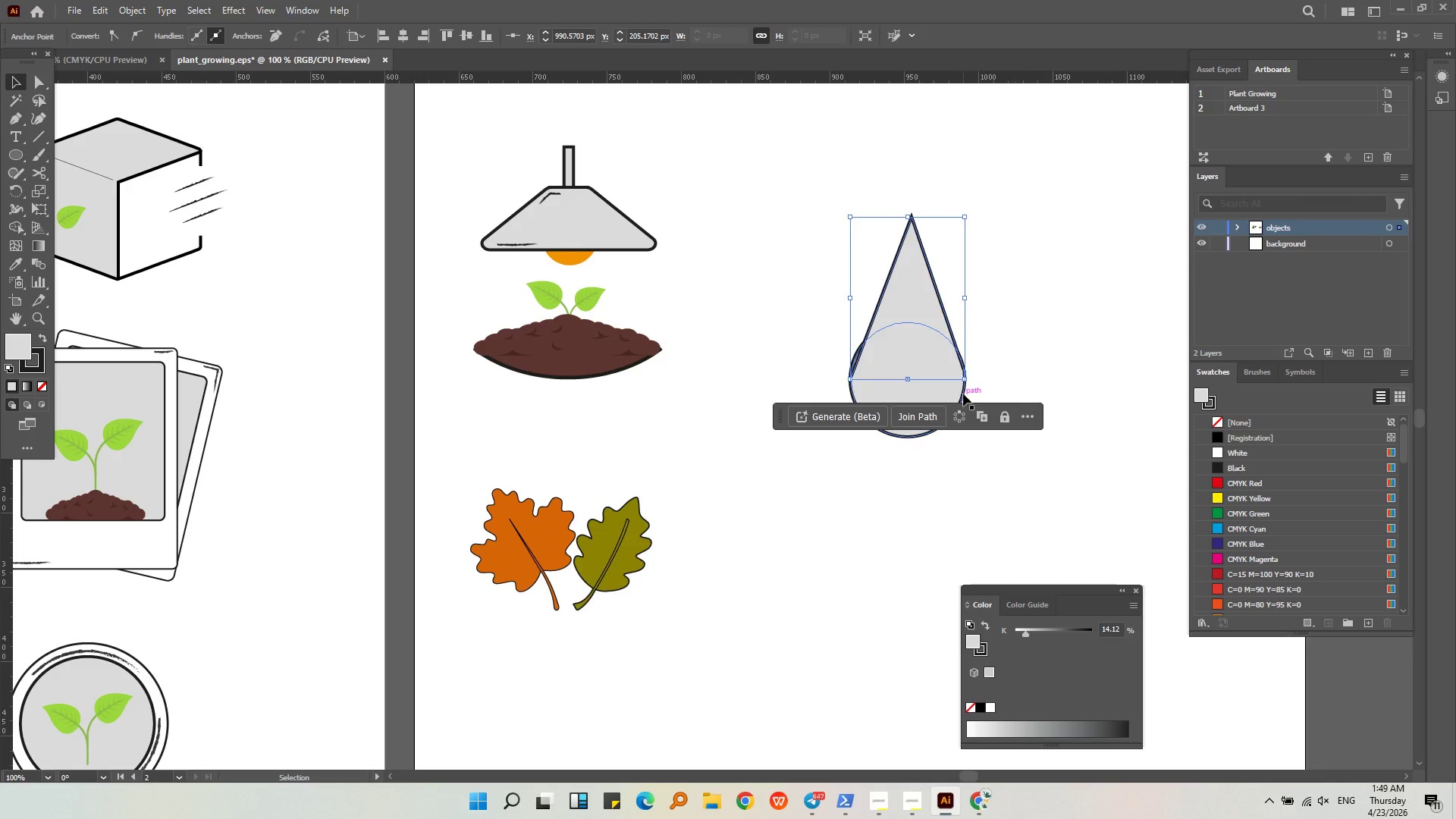 
hold_key(key=ShiftLeft, duration=0.45)
left_click([963, 392])
 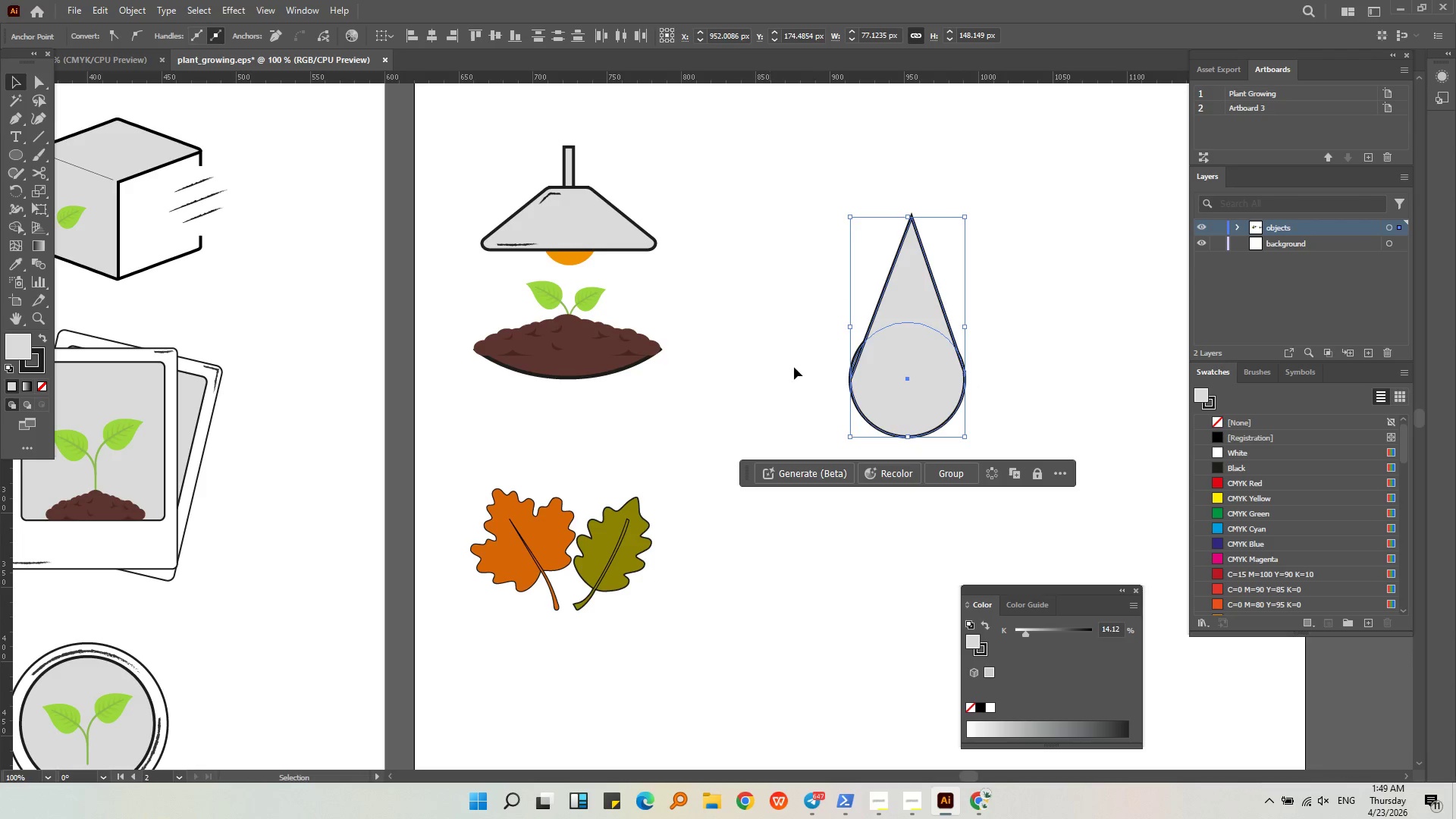 
hold_key(key=AltLeft, duration=0.31)
 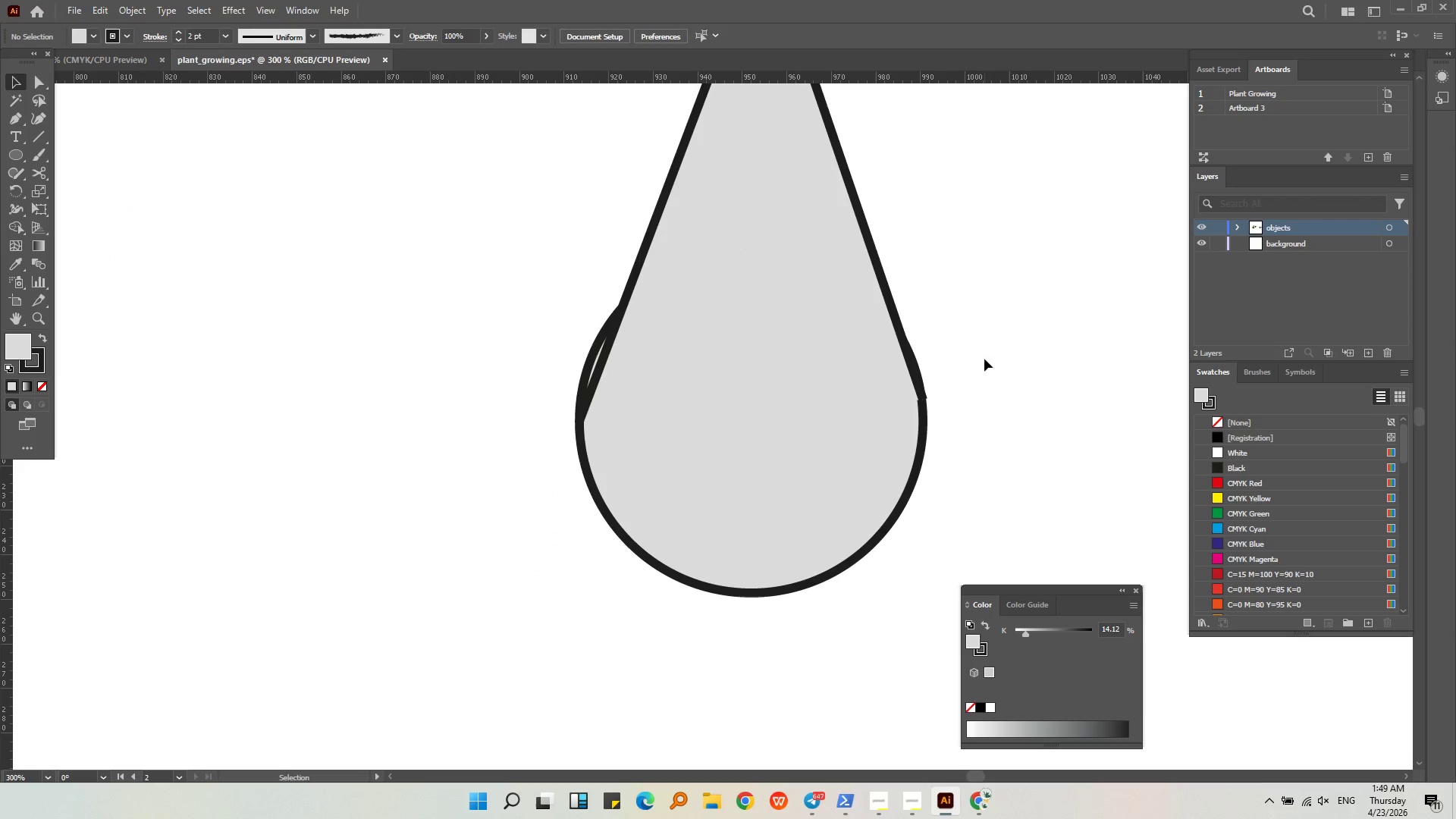 
left_click([984, 359])
 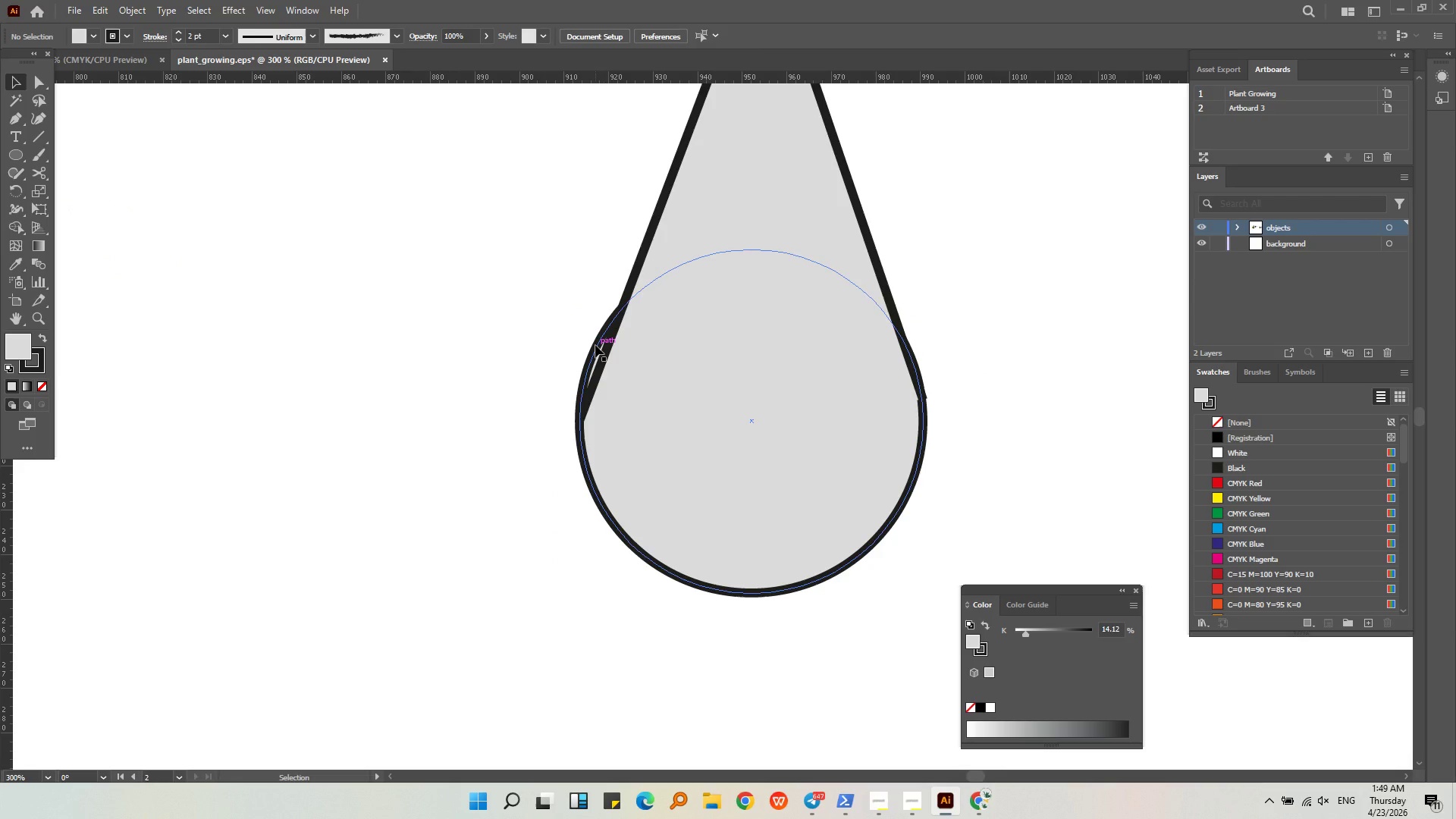 
scroll: coordinate [984, 359], scroll_direction: up, amount: 3.0
 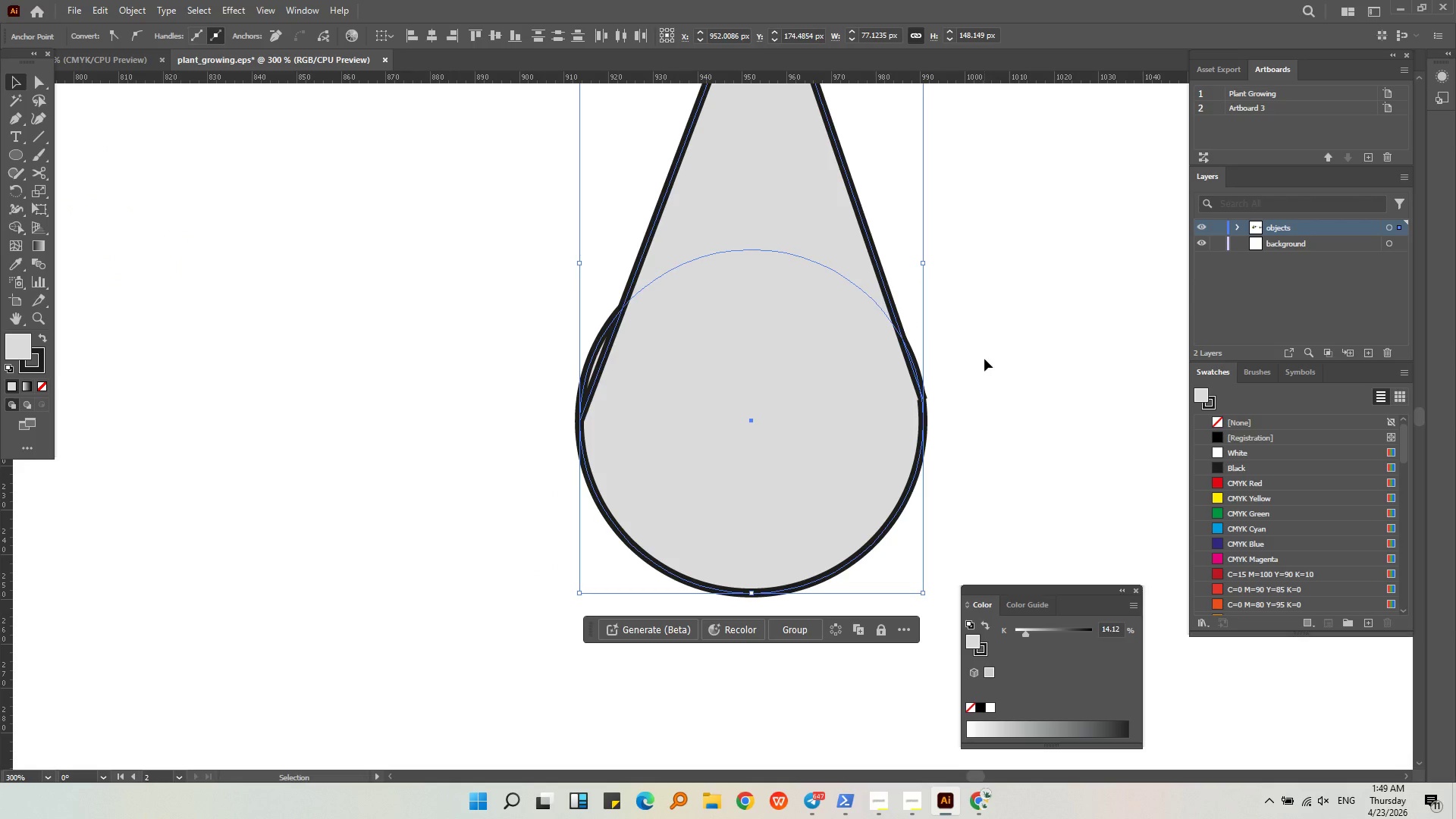 
left_click([595, 345])
 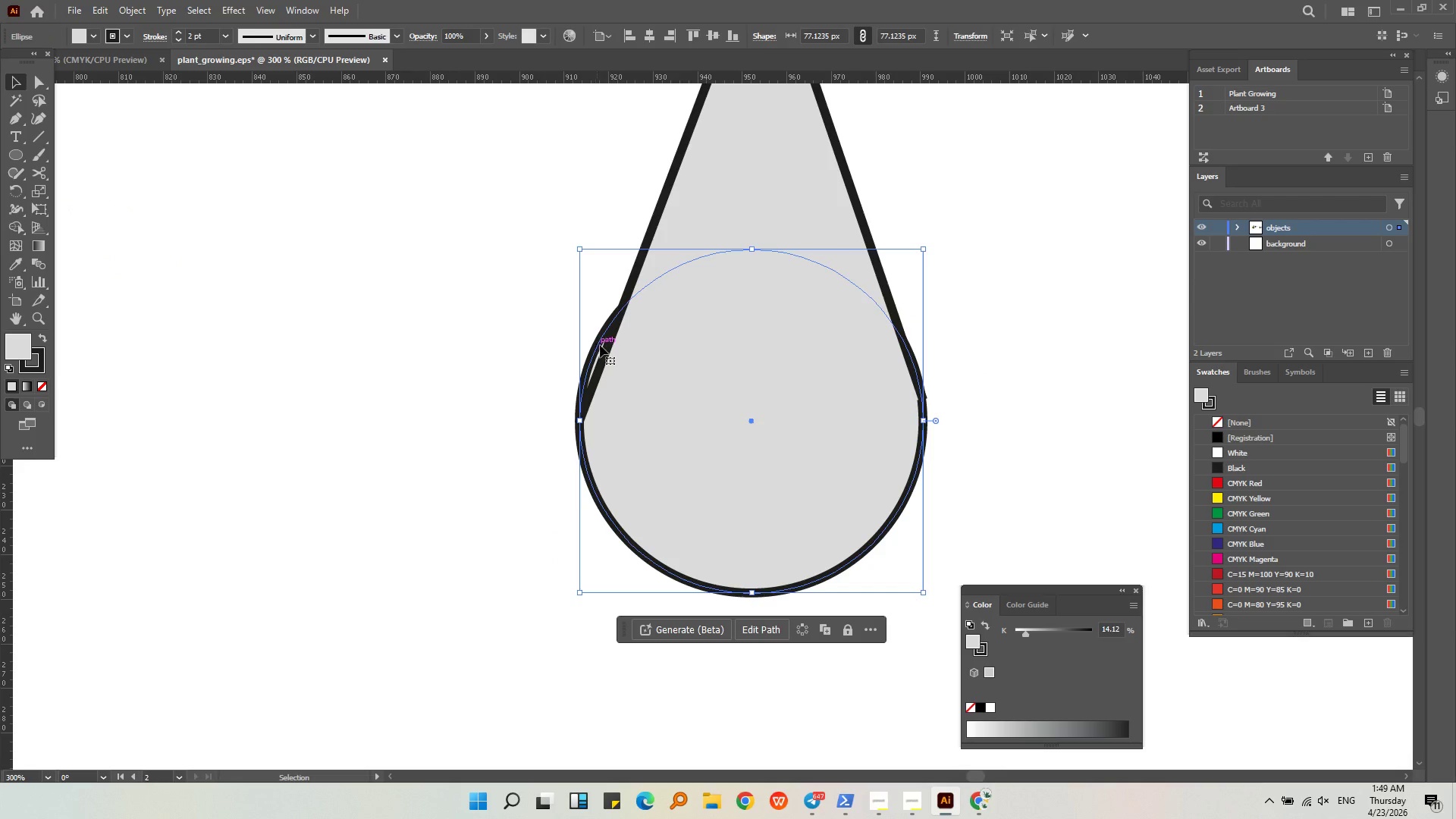 
left_click([605, 352])
 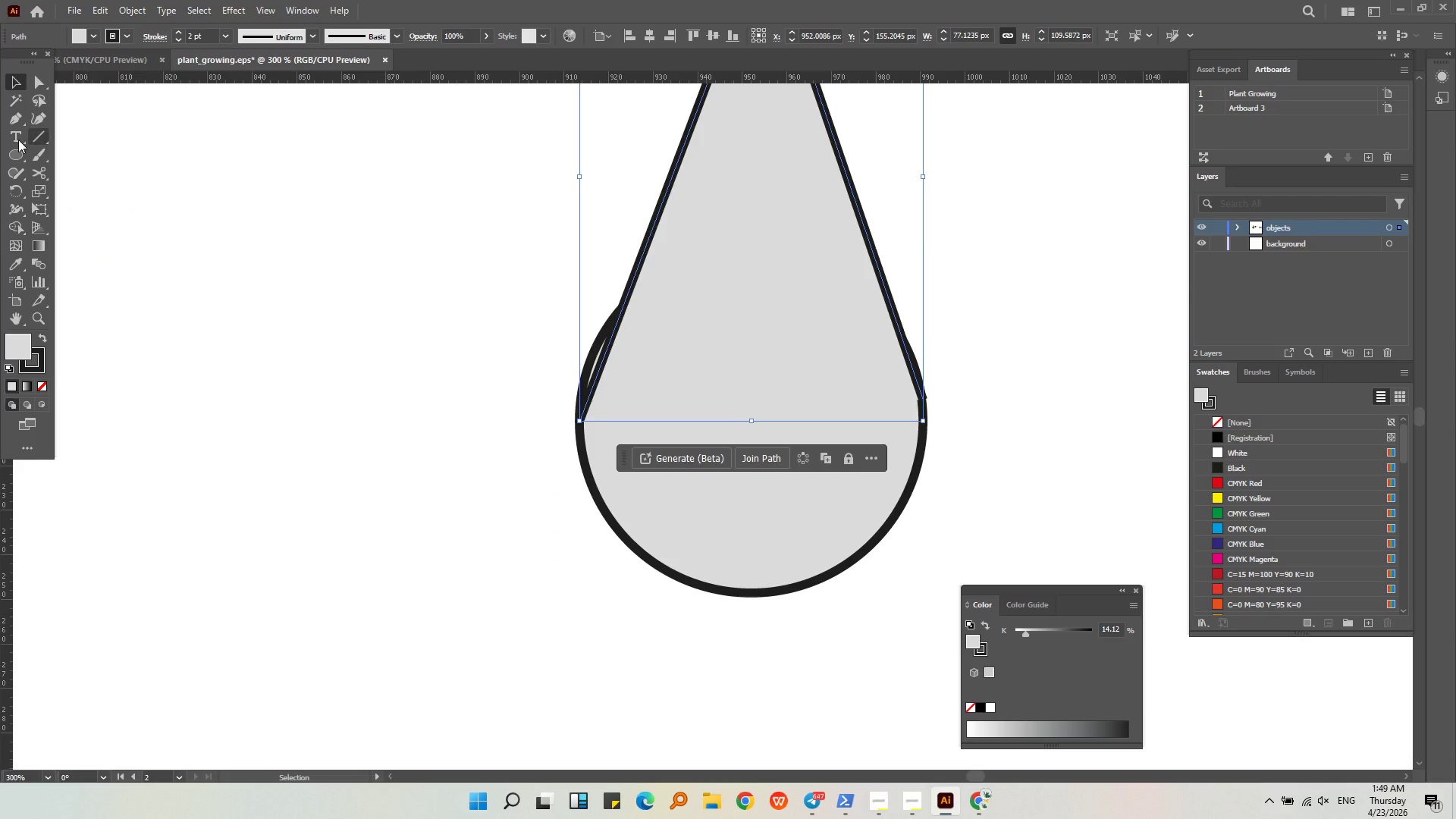 
left_click([17, 125])
 